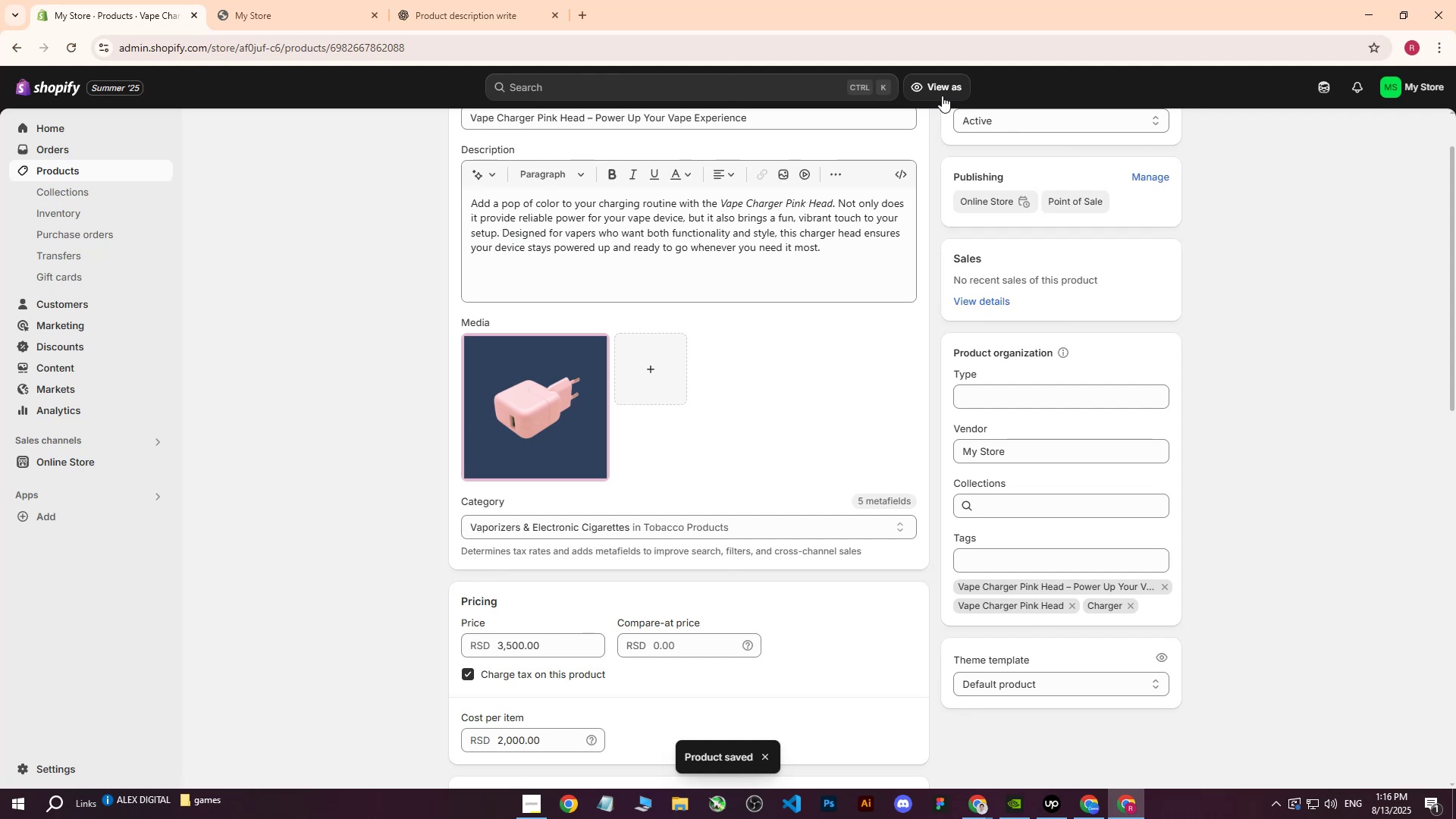 
scroll: coordinate [868, 297], scroll_direction: down, amount: 16.0
 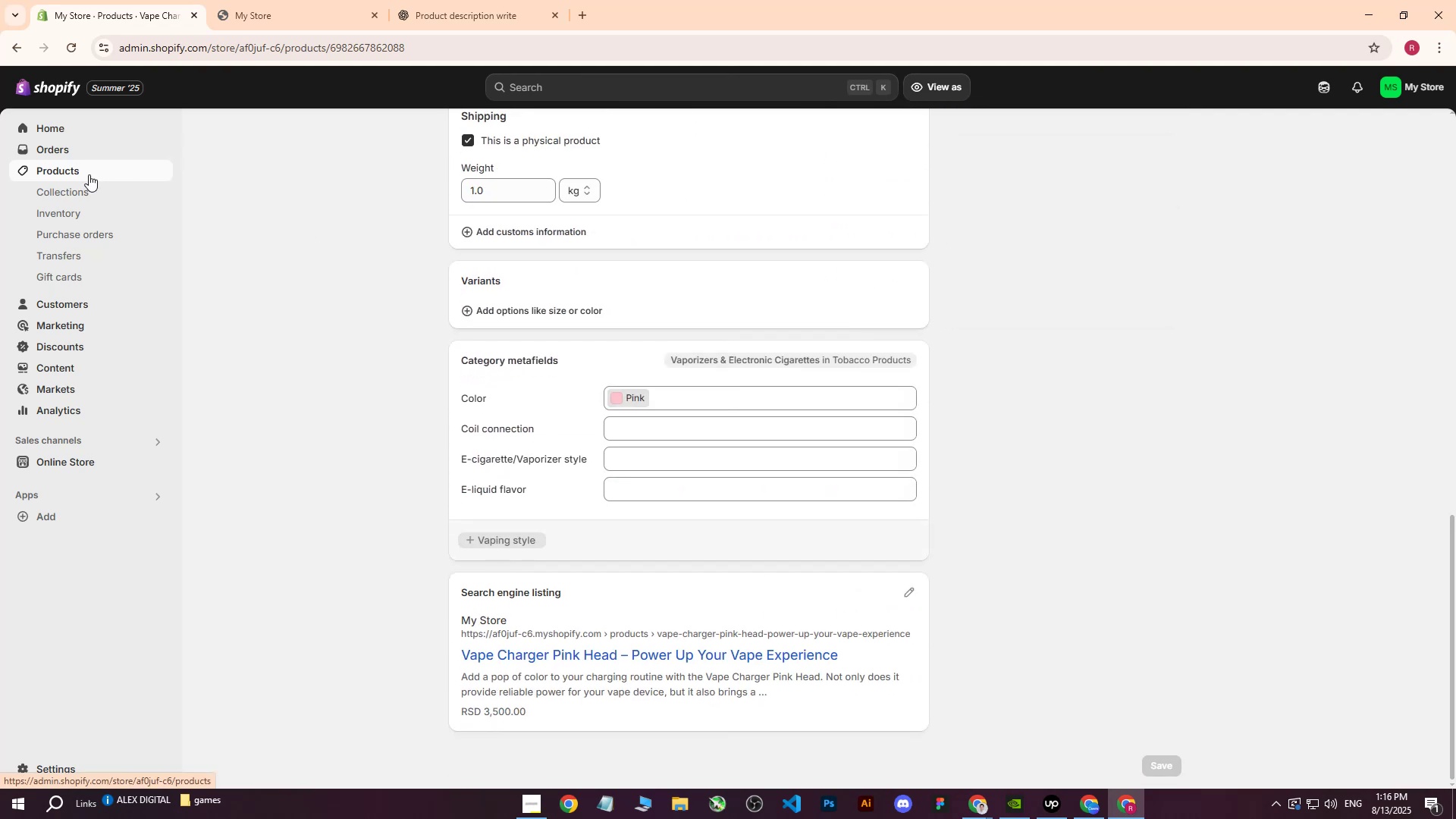 
left_click([89, 174])
 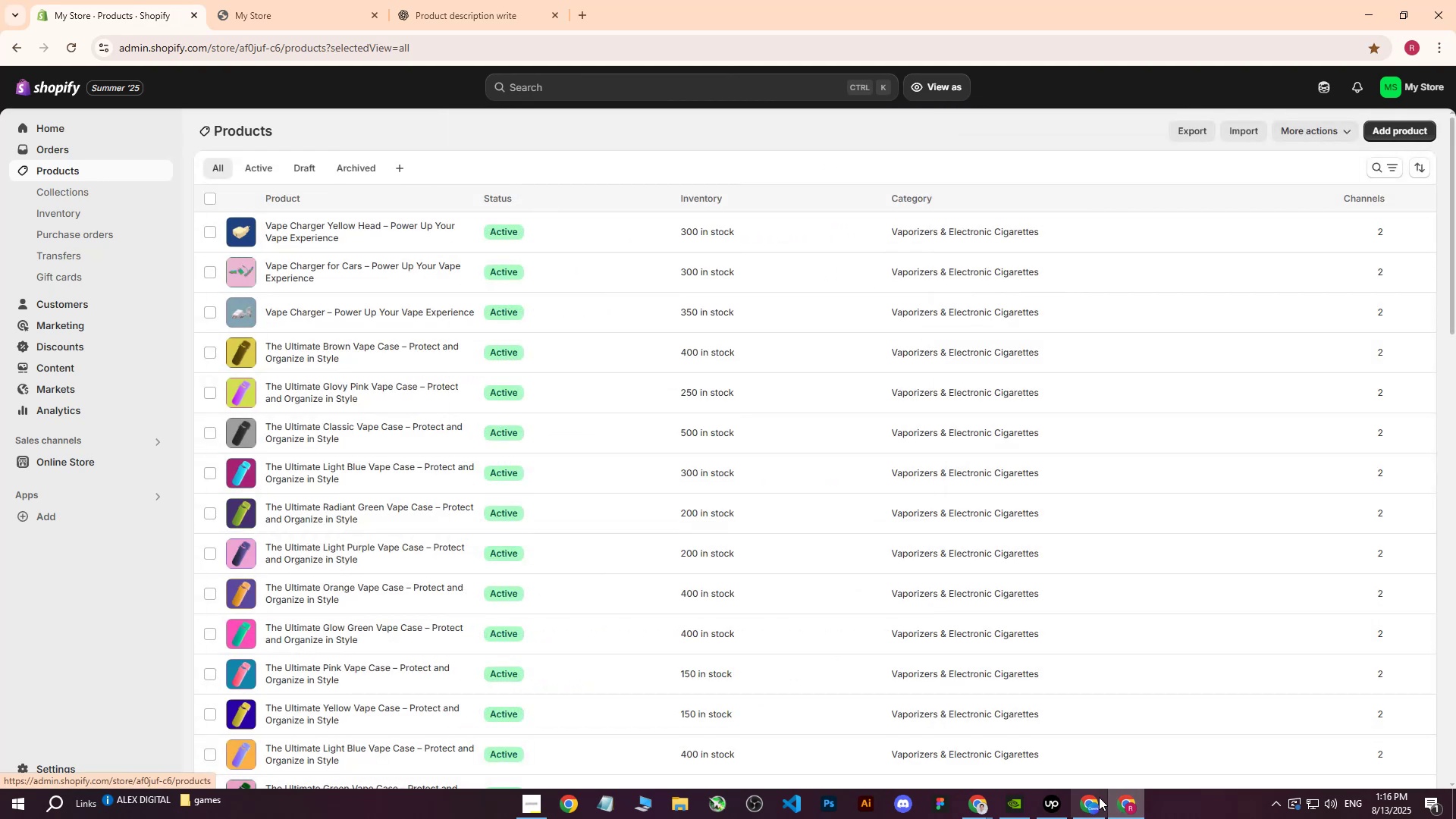 
left_click([1087, 803])
 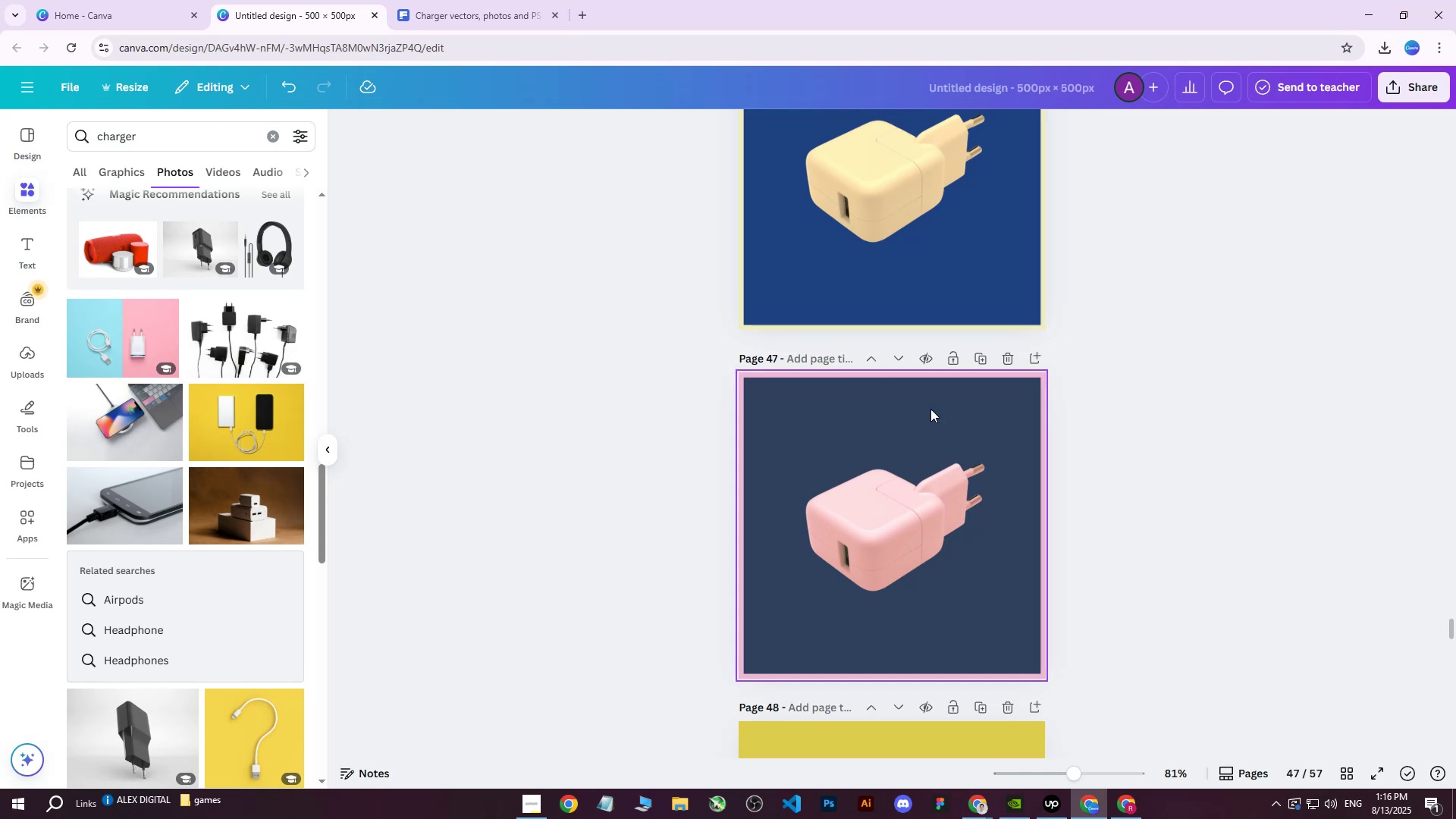 
left_click([939, 417])
 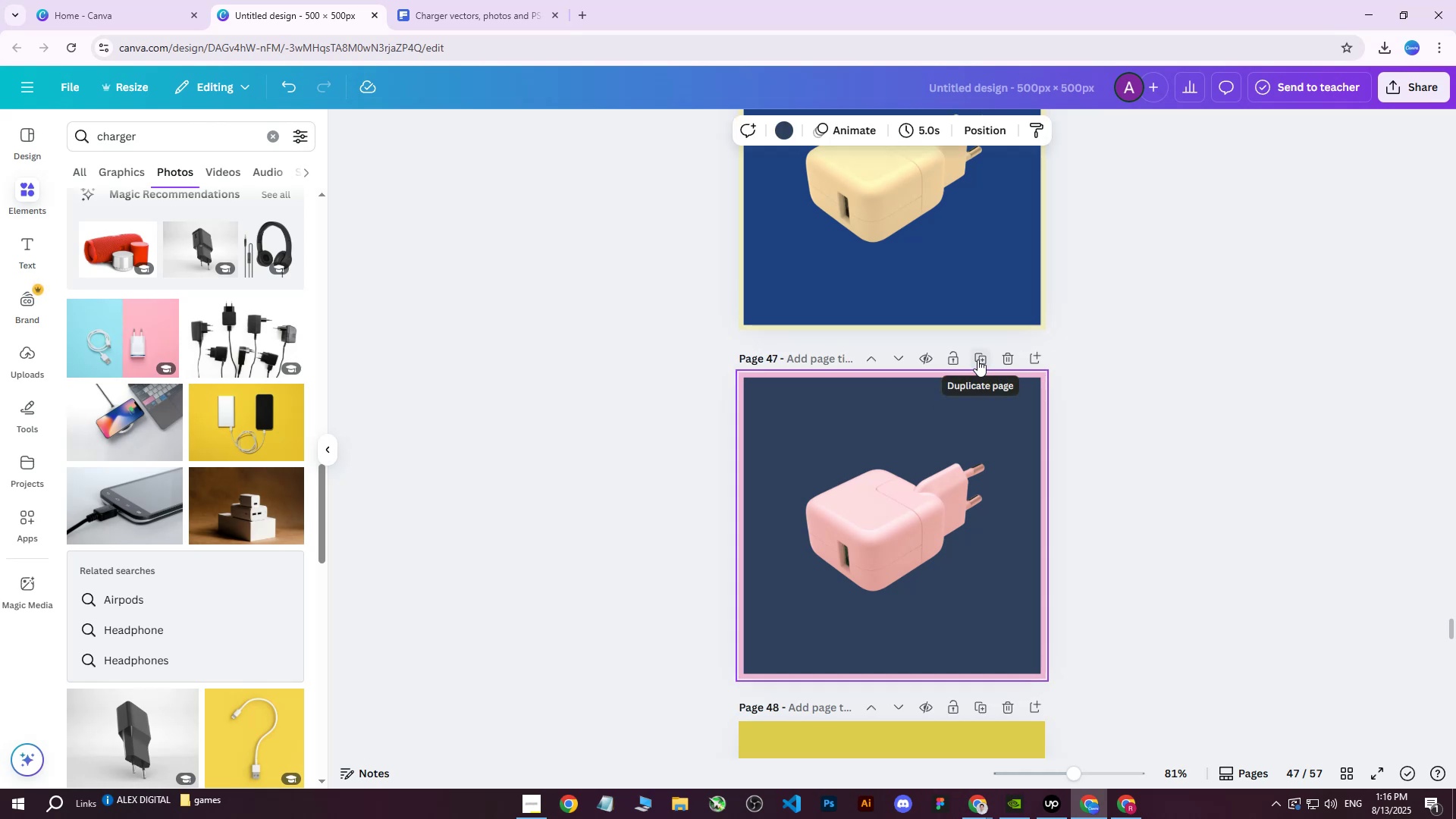 
left_click([977, 359])
 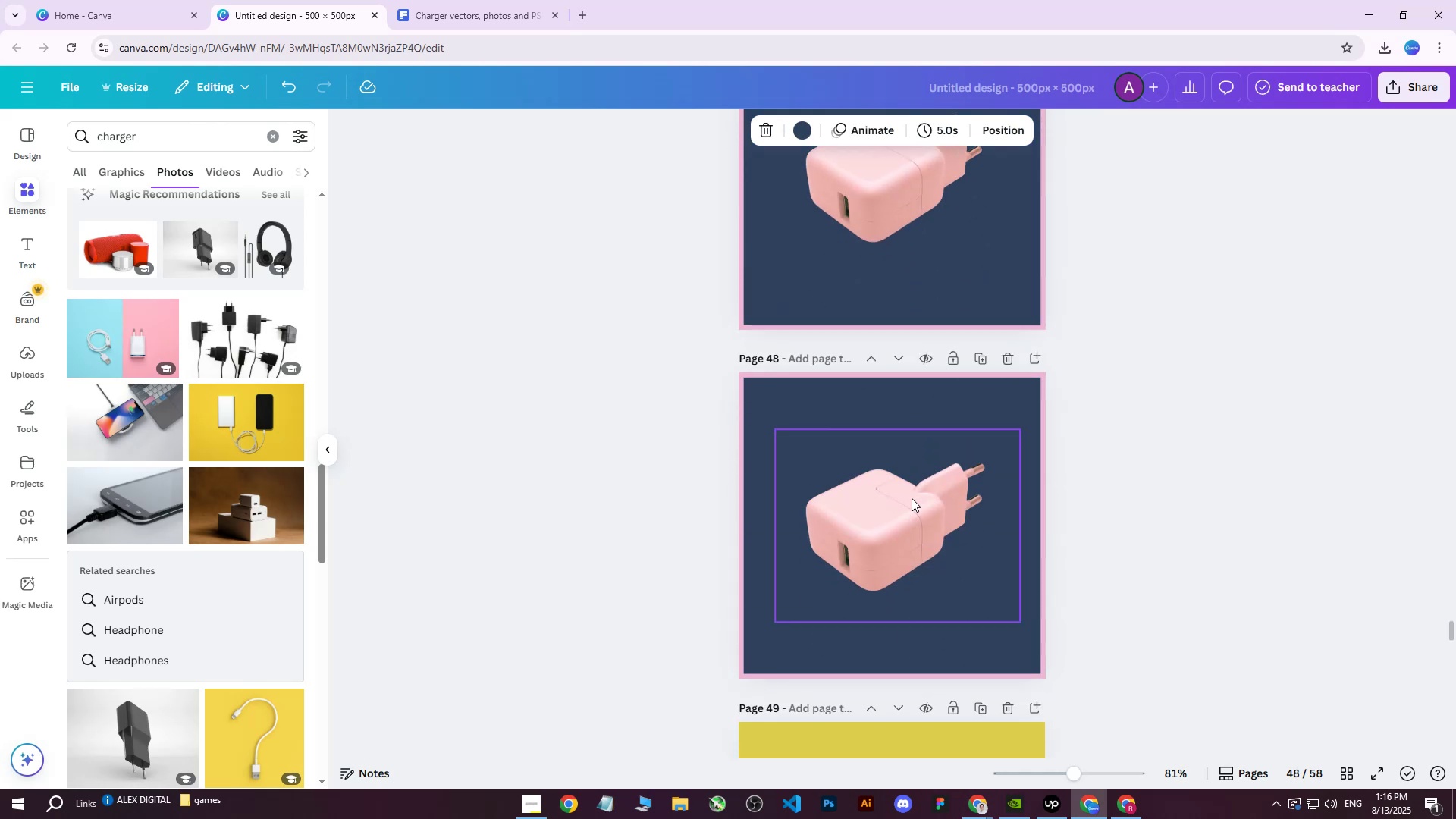 
left_click([909, 500])
 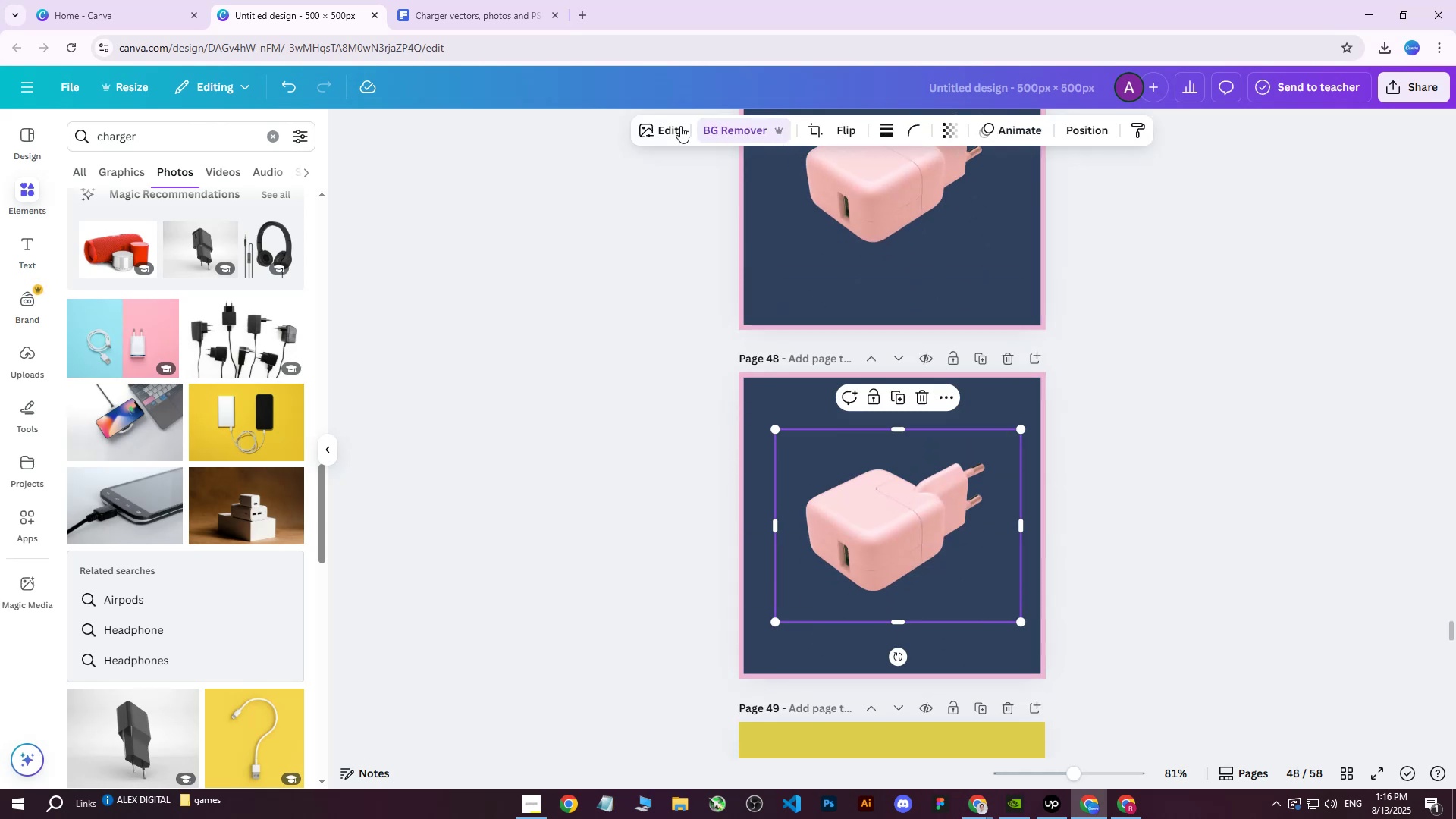 
left_click([668, 125])
 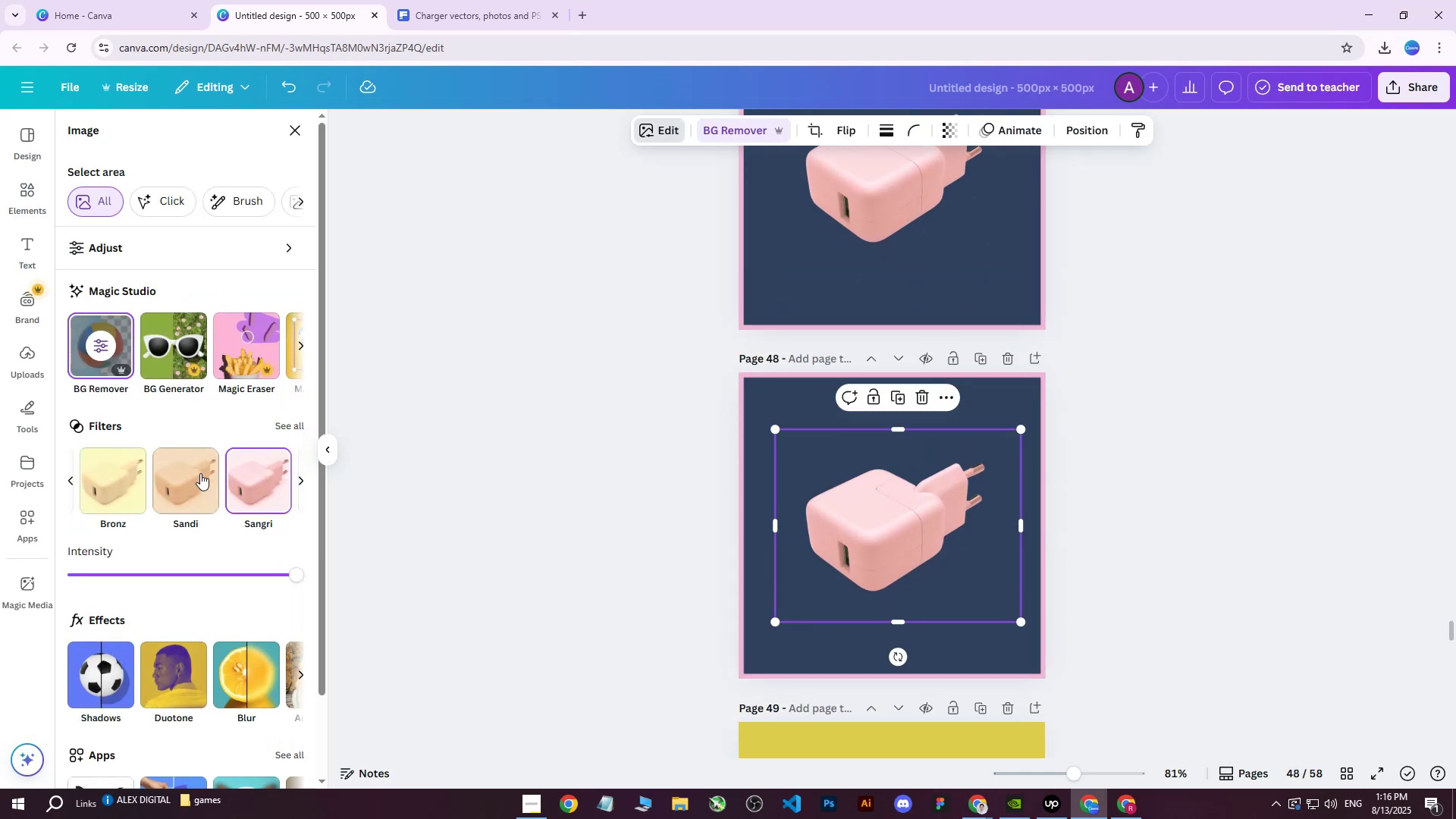 
left_click([172, 481])
 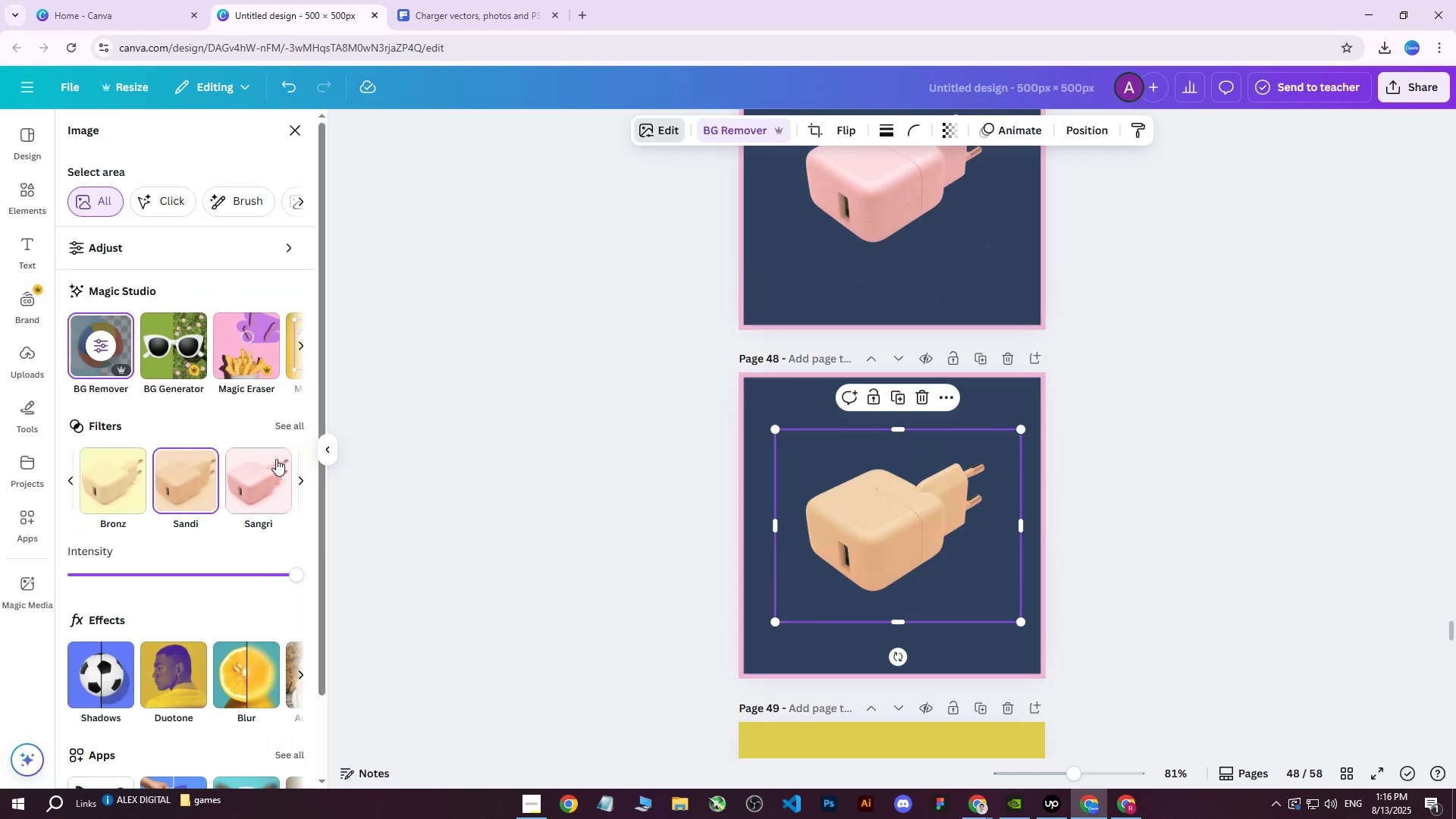 
scroll: coordinate [532, 450], scroll_direction: up, amount: 1.0
 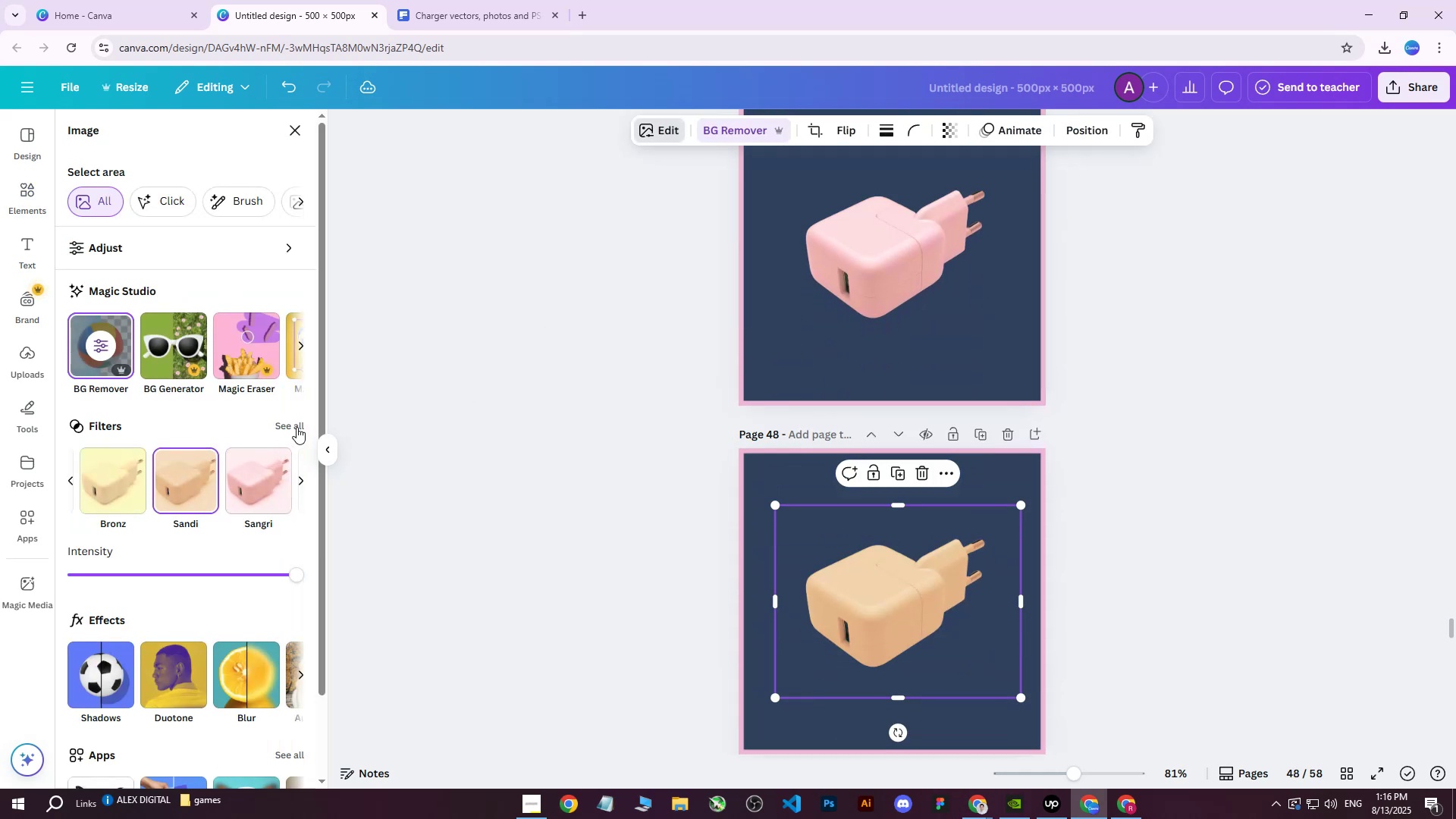 
left_click([298, 425])
 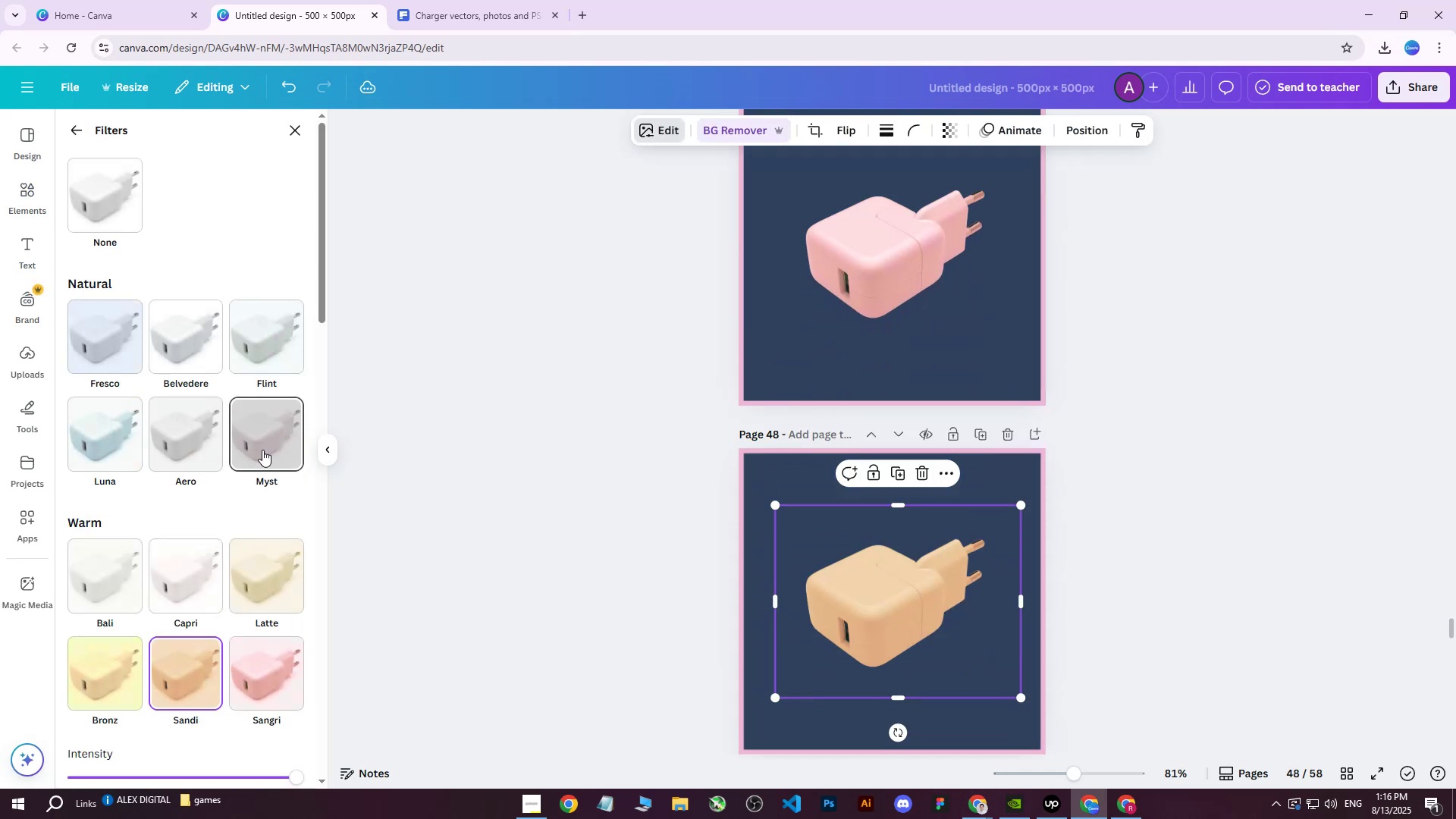 
scroll: coordinate [214, 499], scroll_direction: down, amount: 5.0
 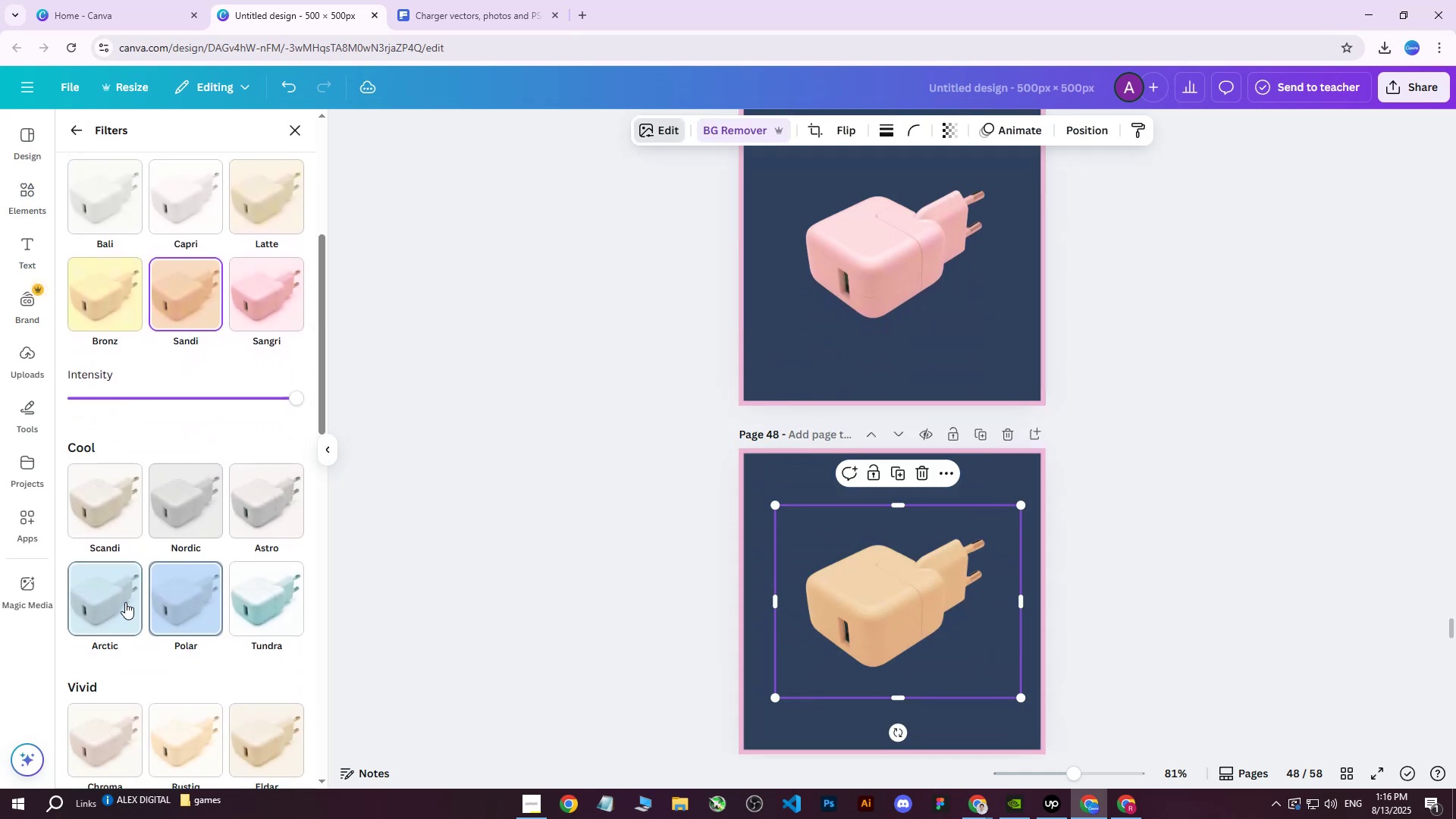 
left_click([125, 601])
 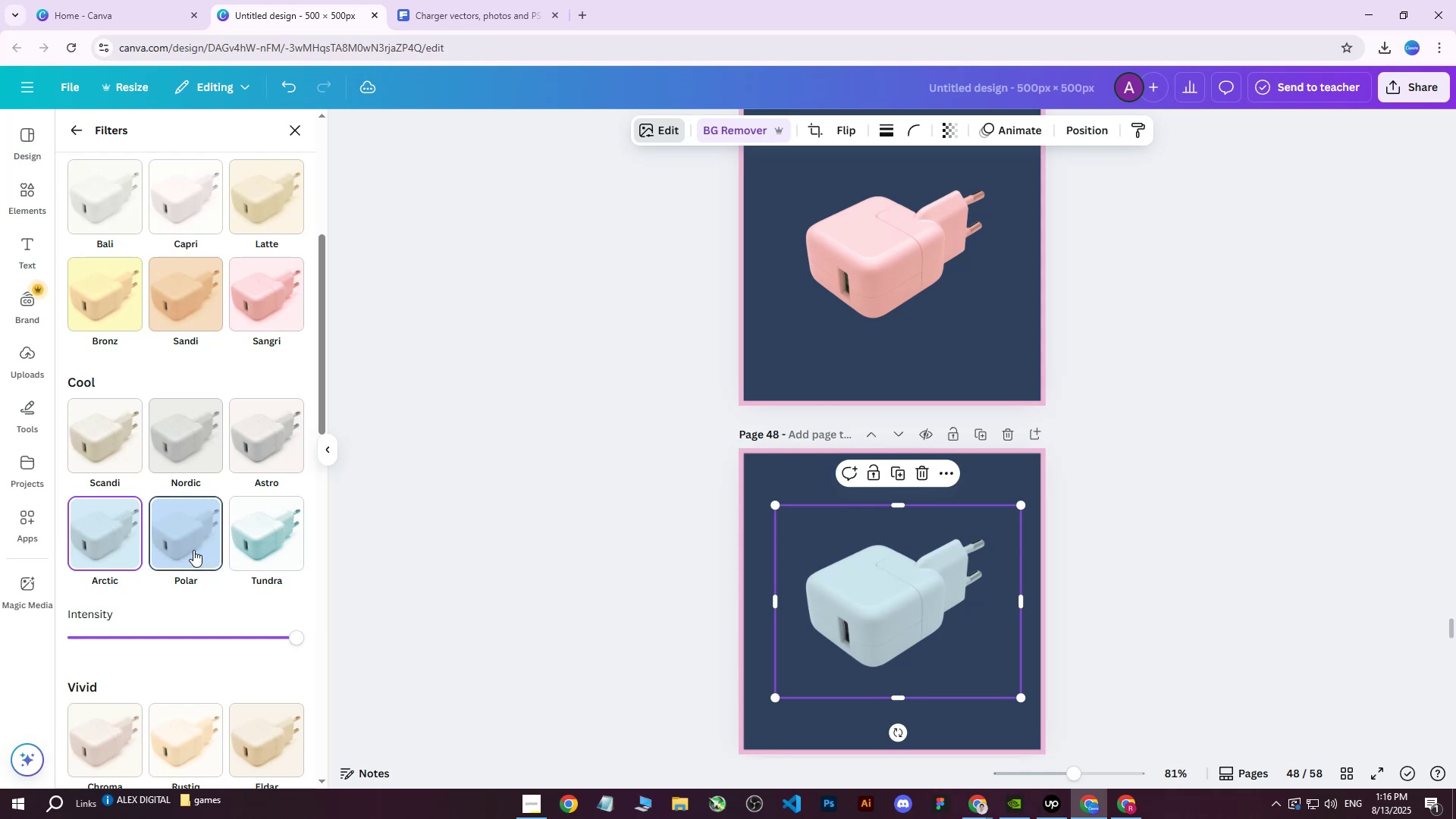 
left_click([279, 532])
 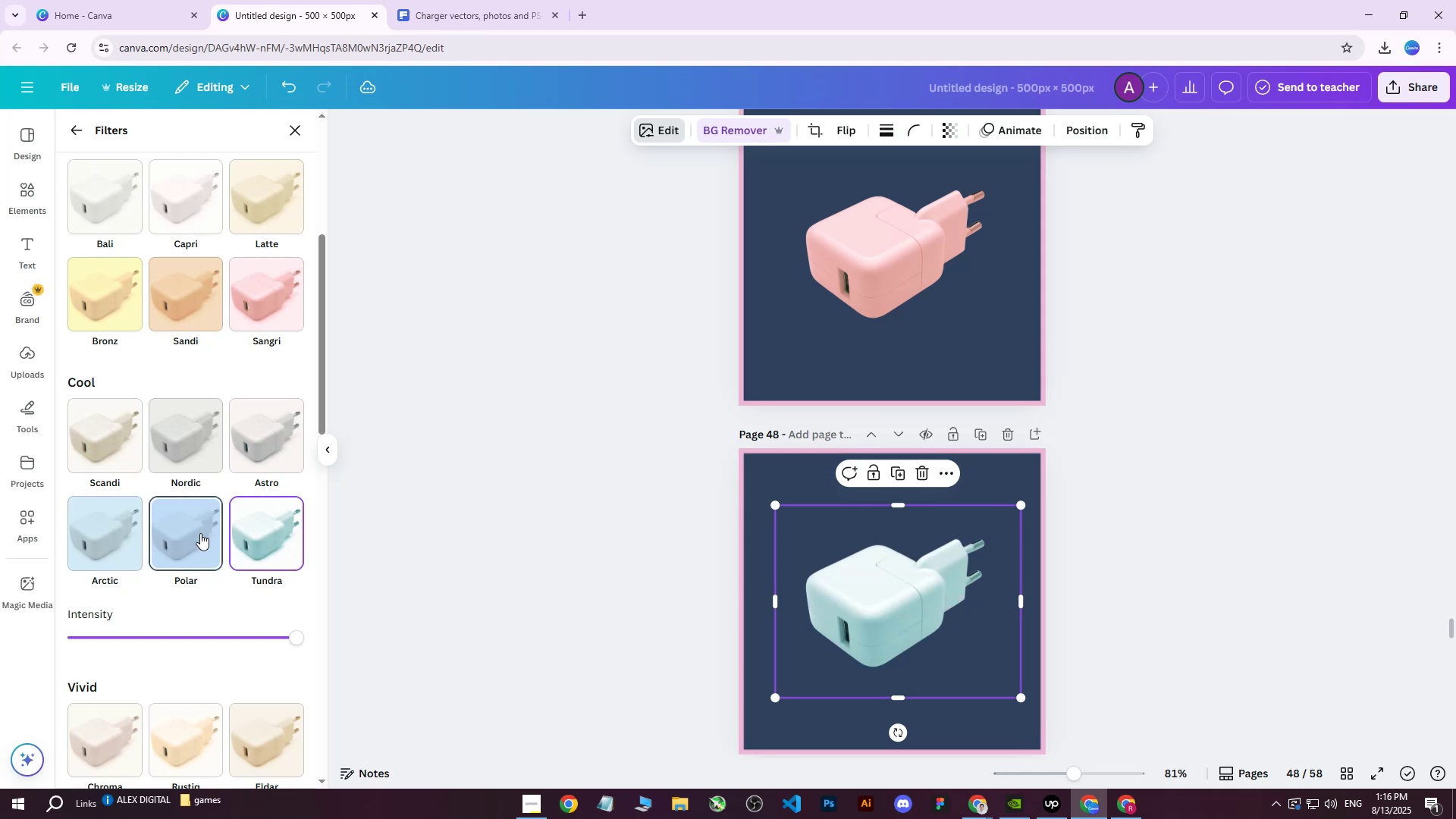 
left_click([193, 532])
 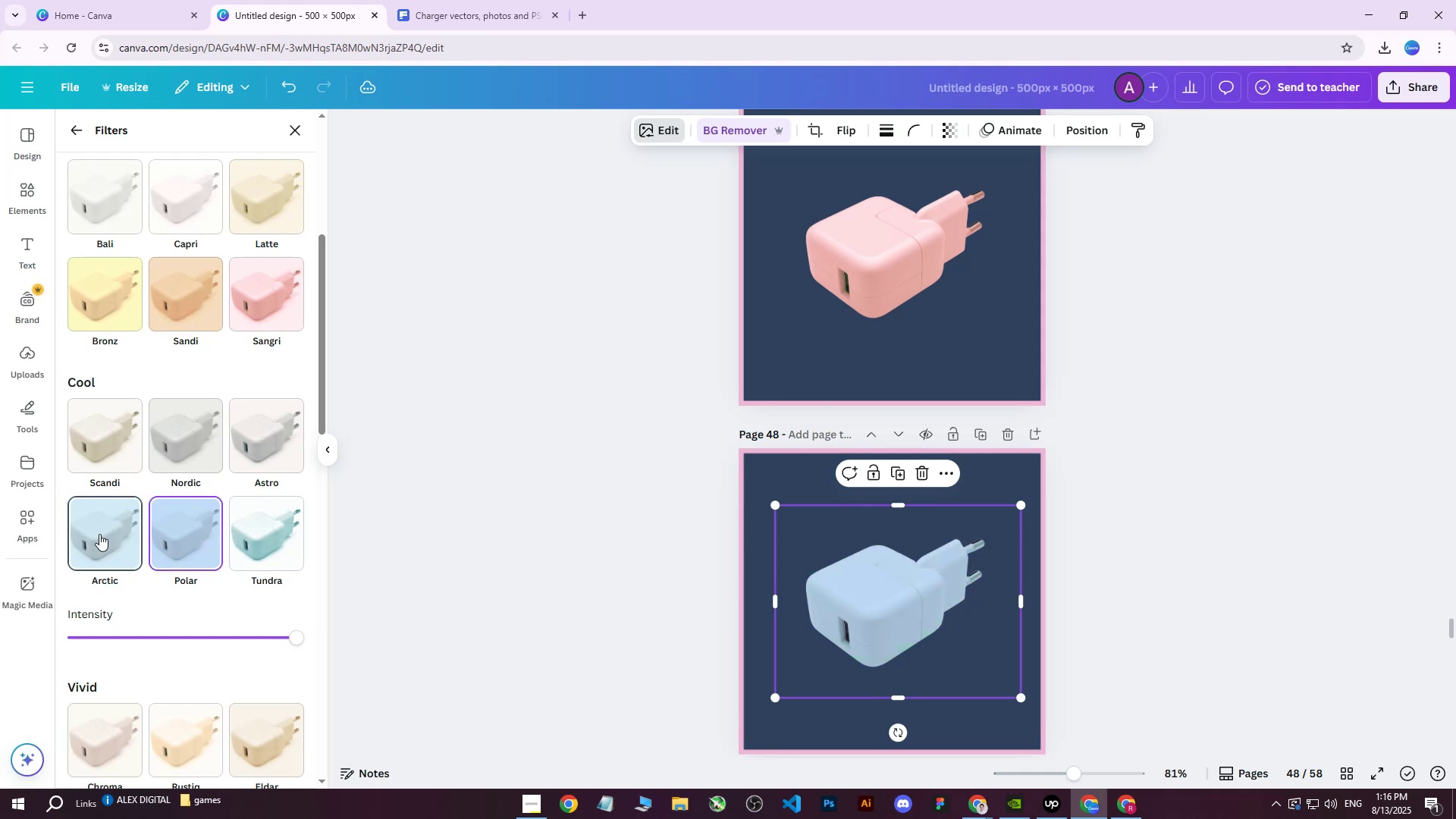 
left_click([99, 534])
 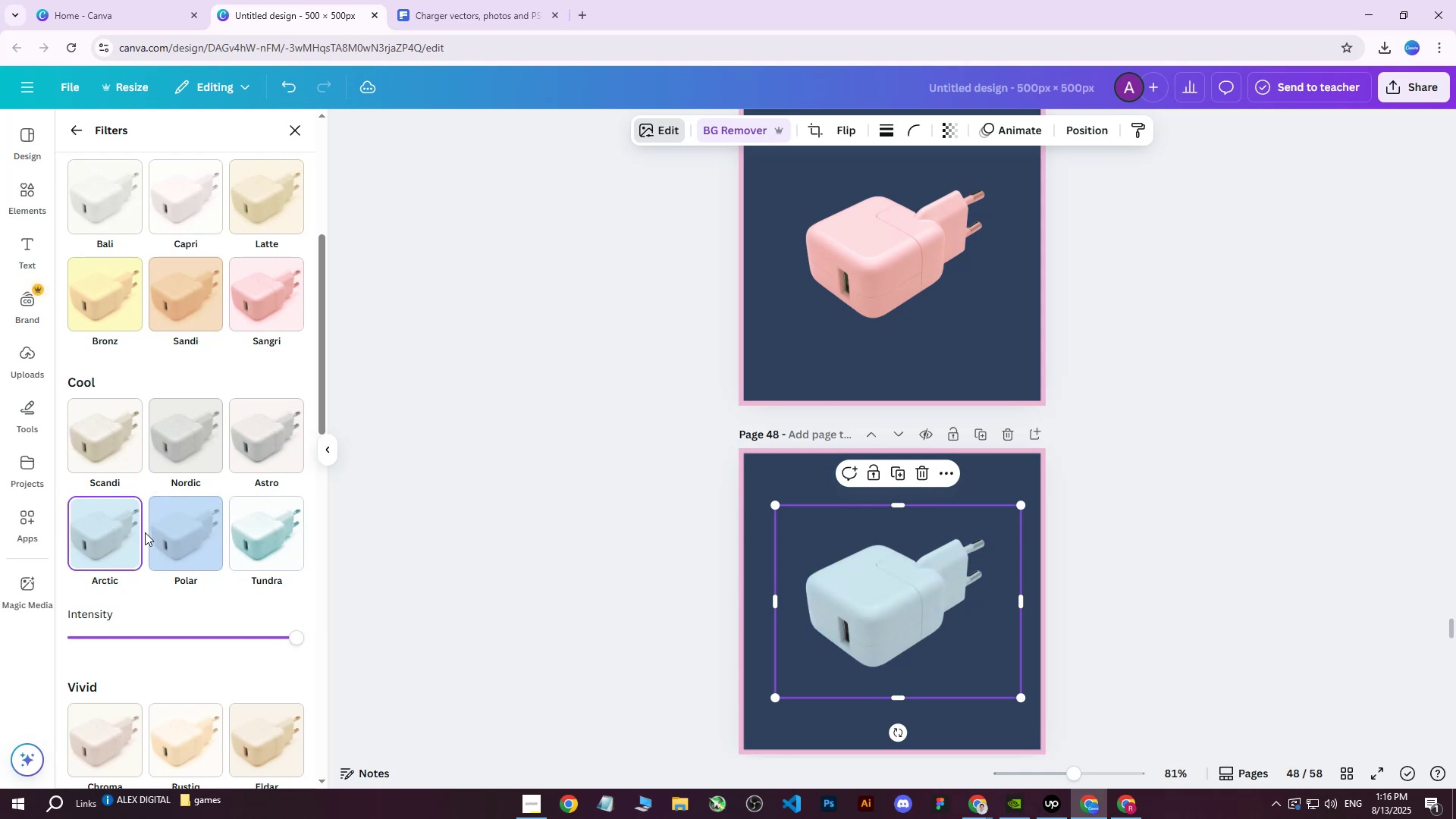 
left_click([145, 532])
 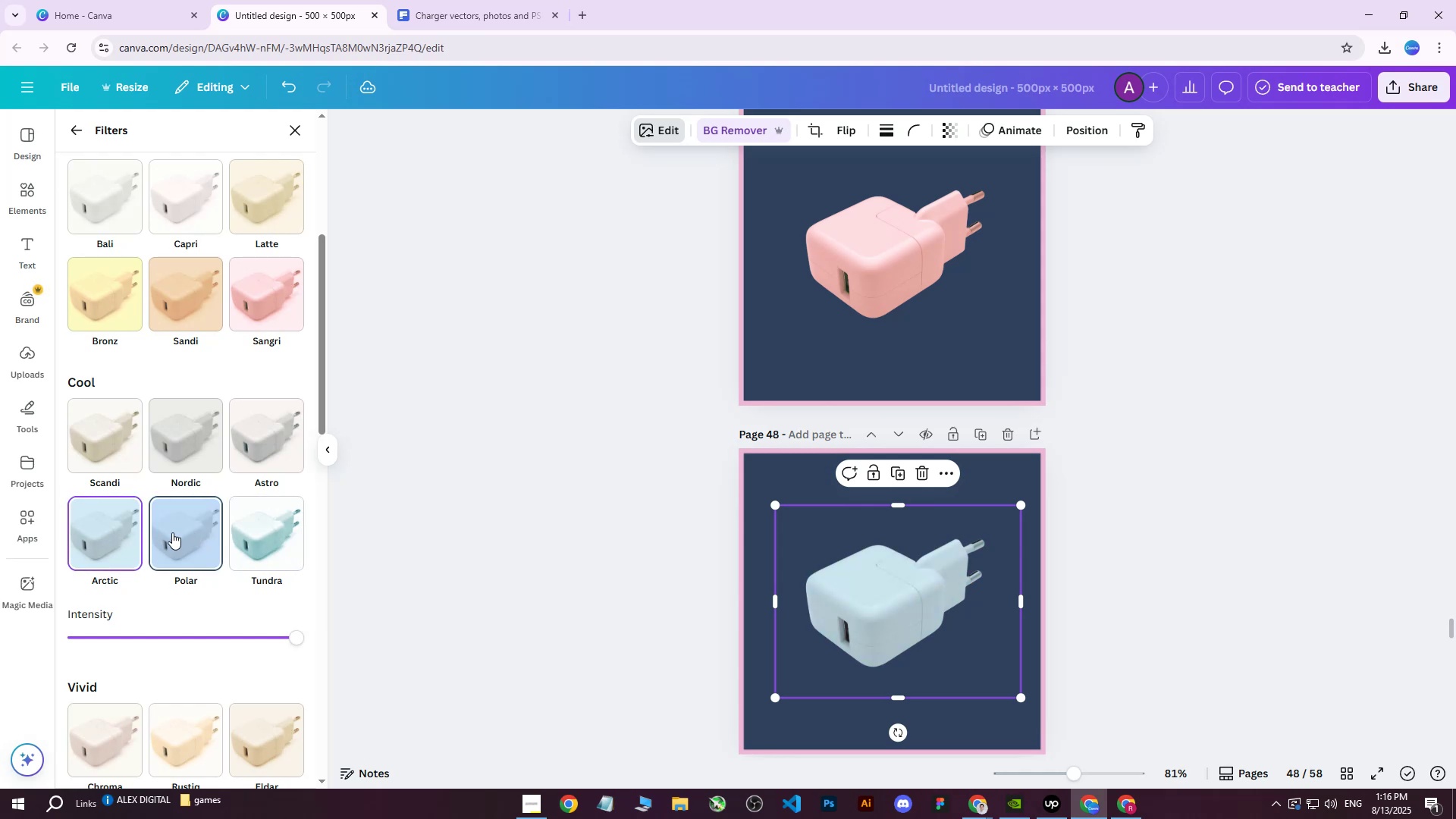 
left_click([176, 532])
 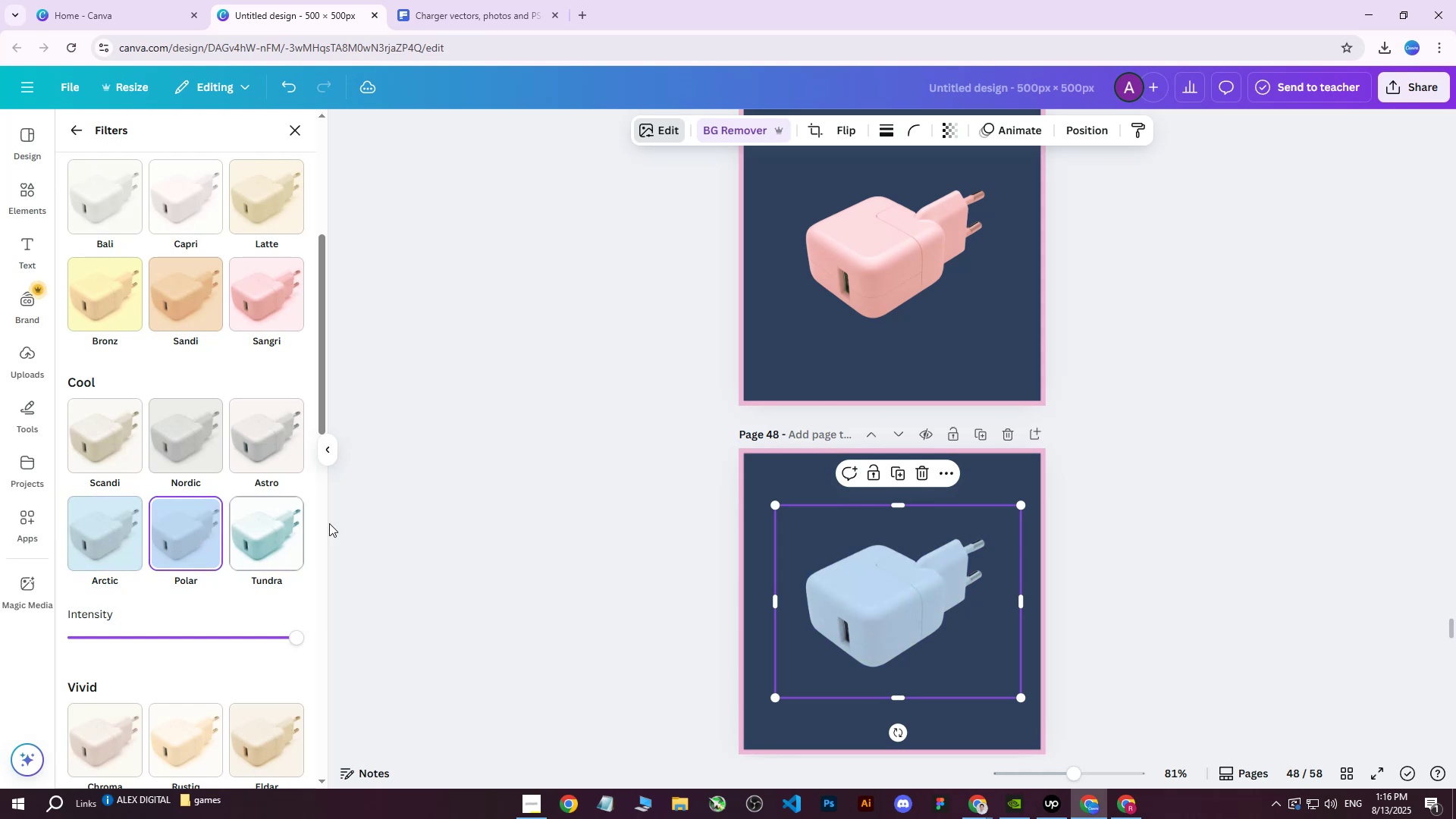 
scroll: coordinate [589, 491], scroll_direction: down, amount: 1.0
 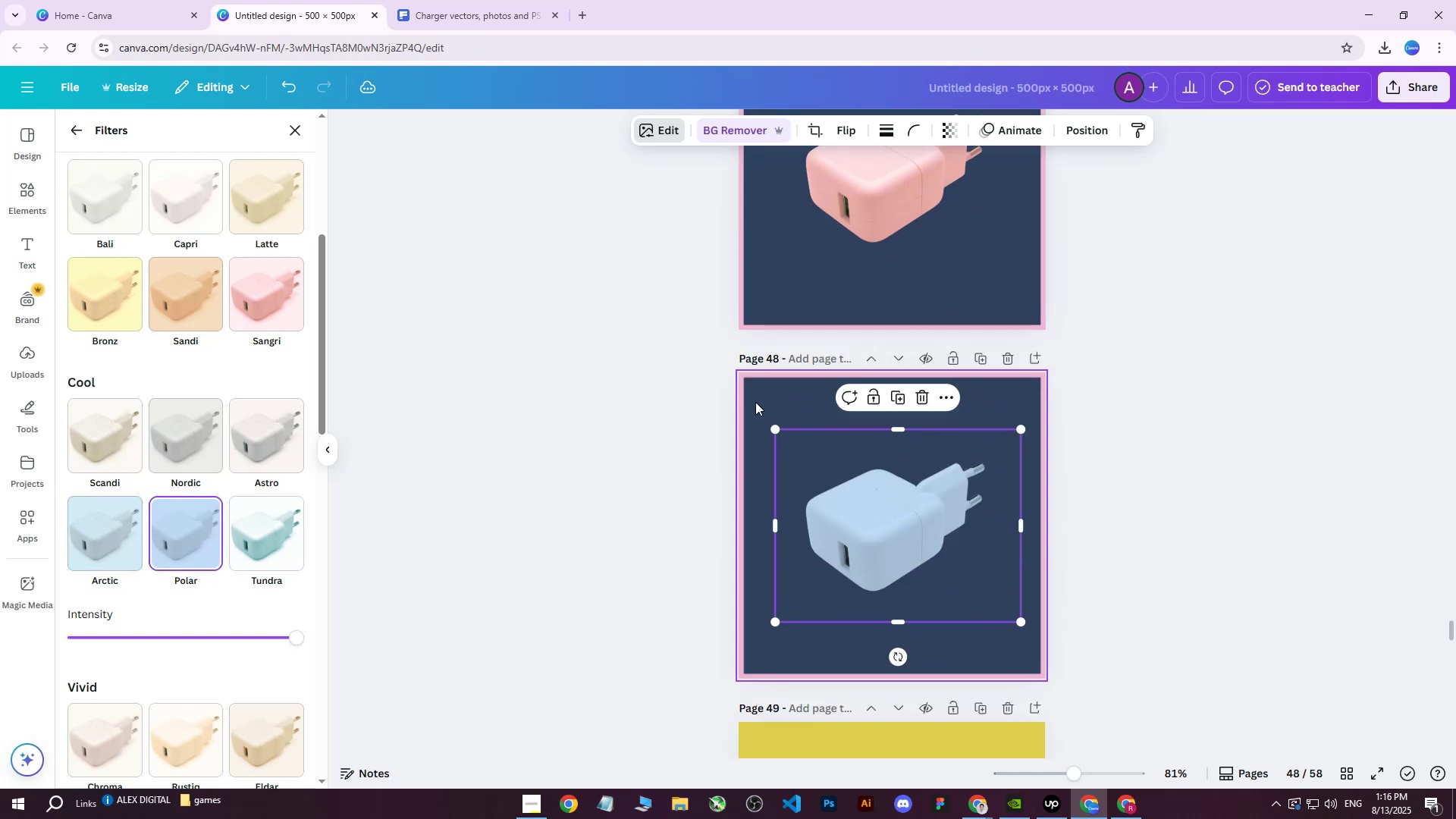 
left_click([761, 400])
 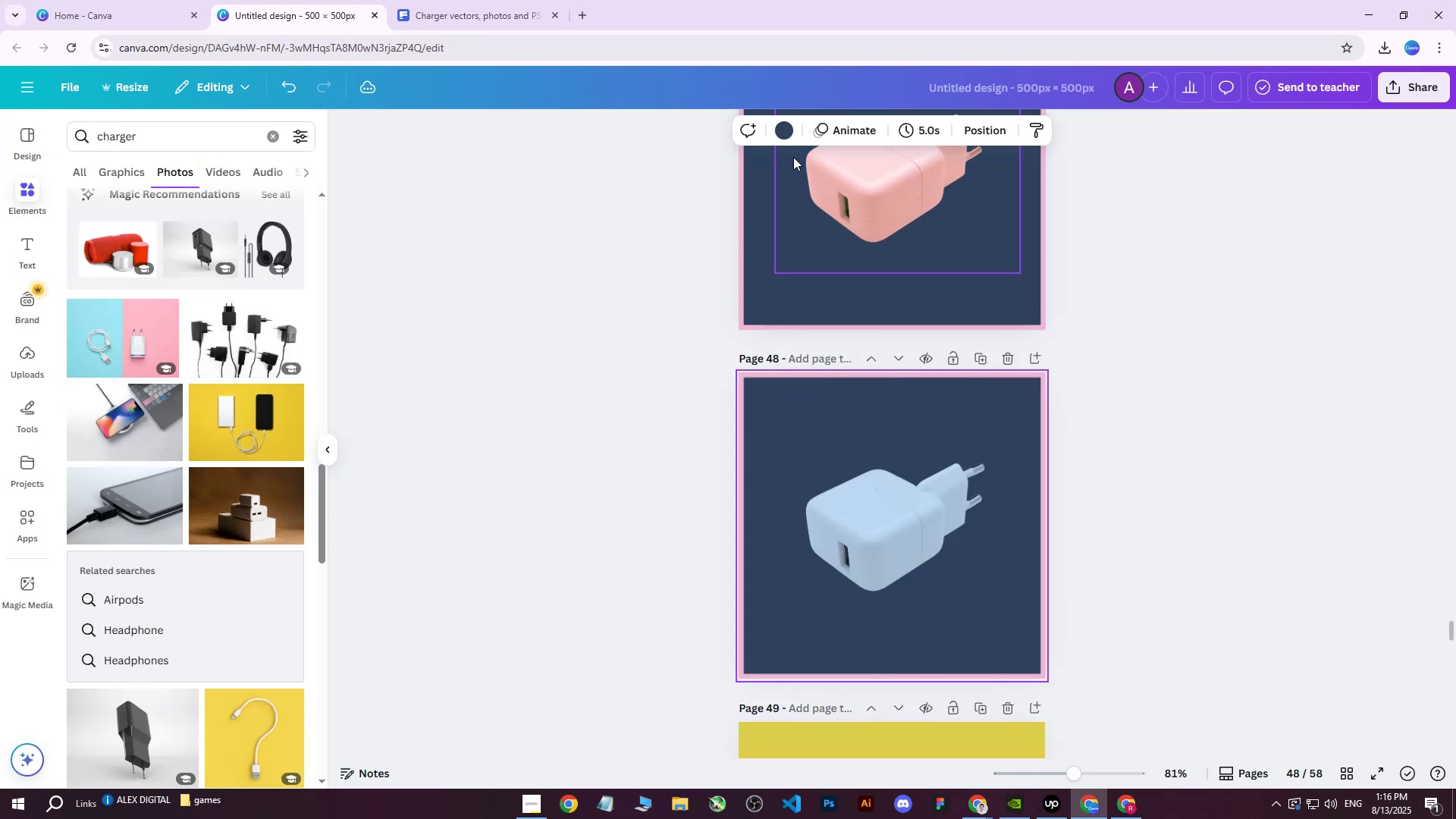 
left_click([786, 130])
 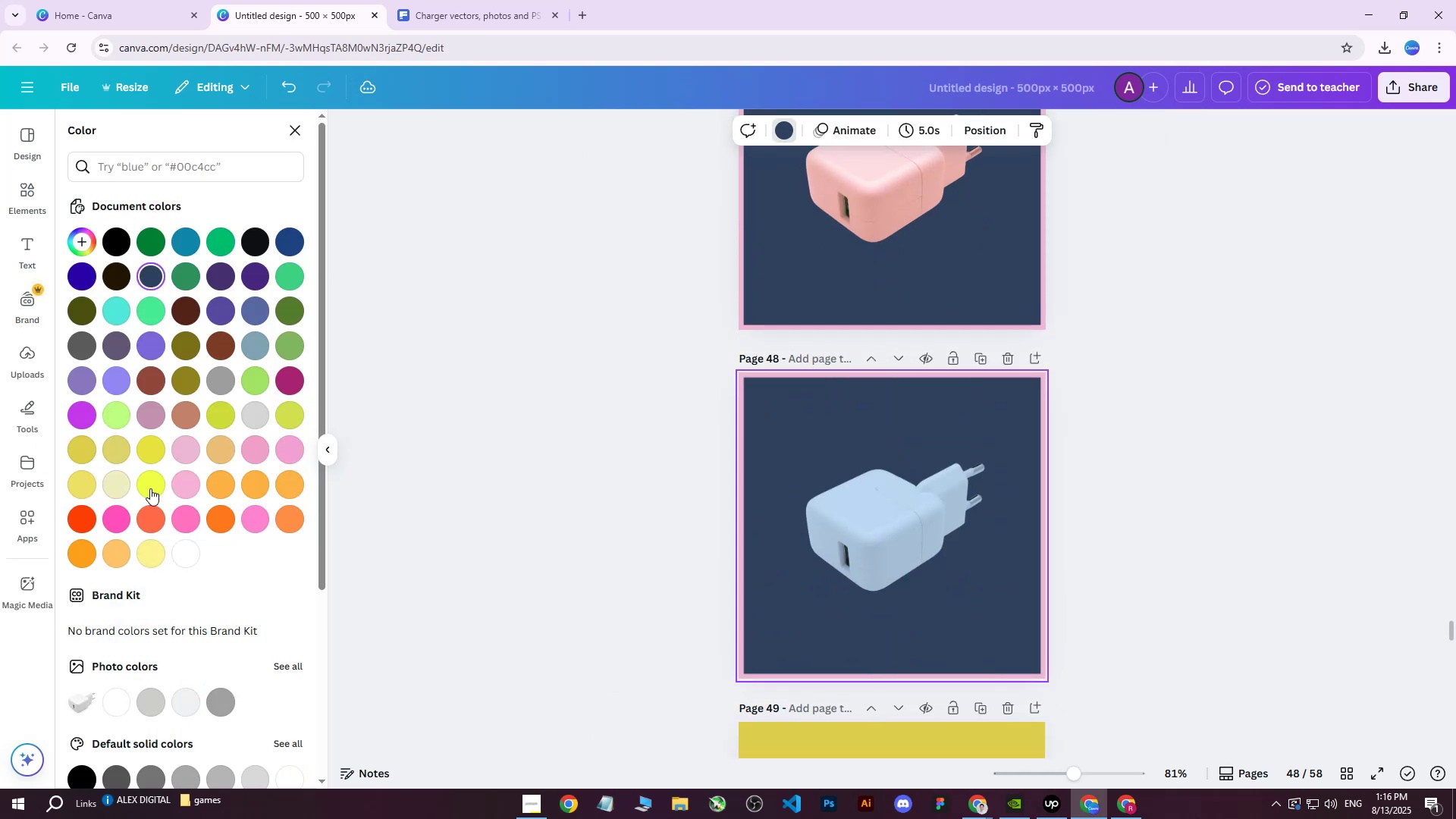 
double_click([162, 447])
 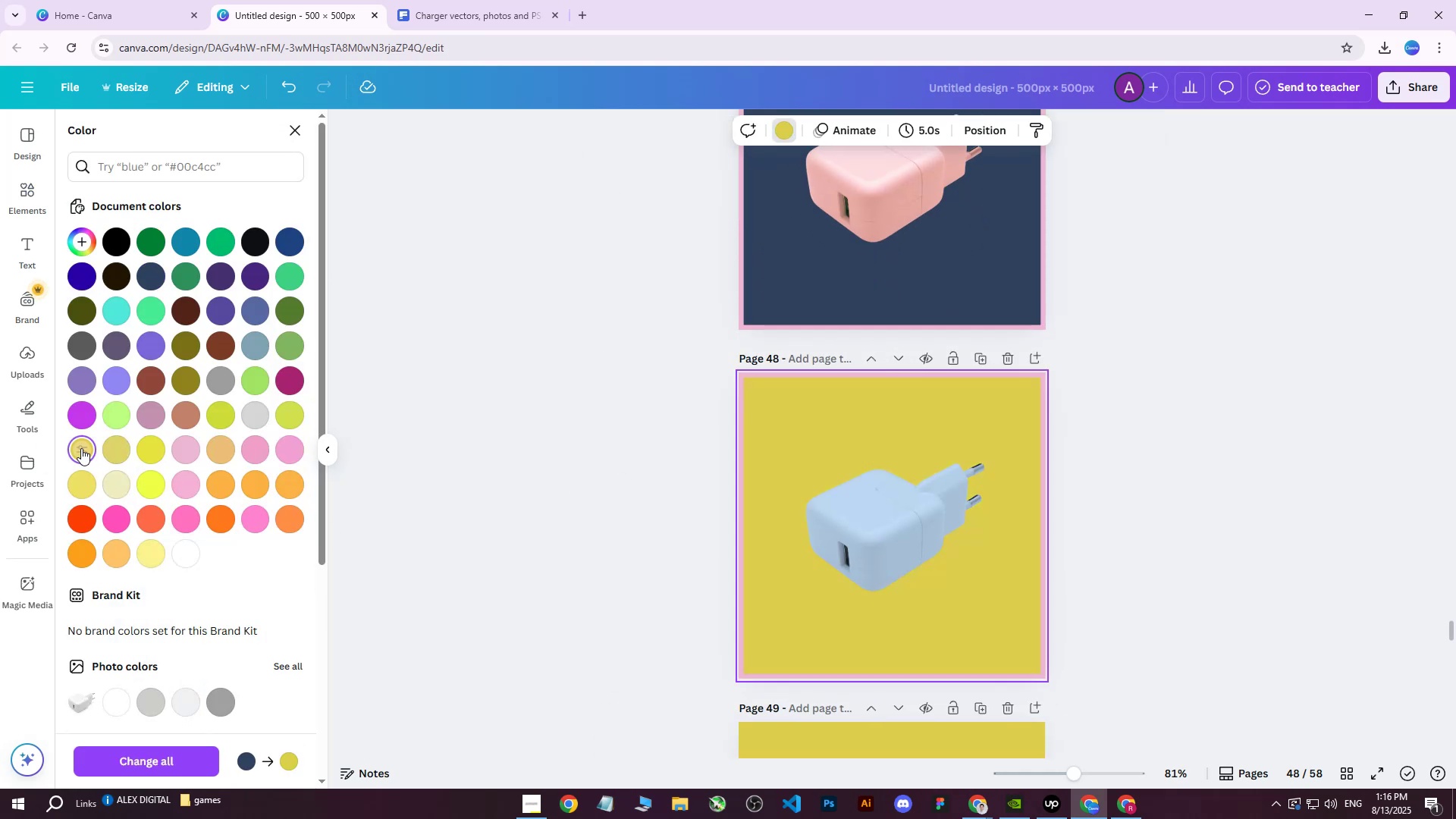 
double_click([74, 483])
 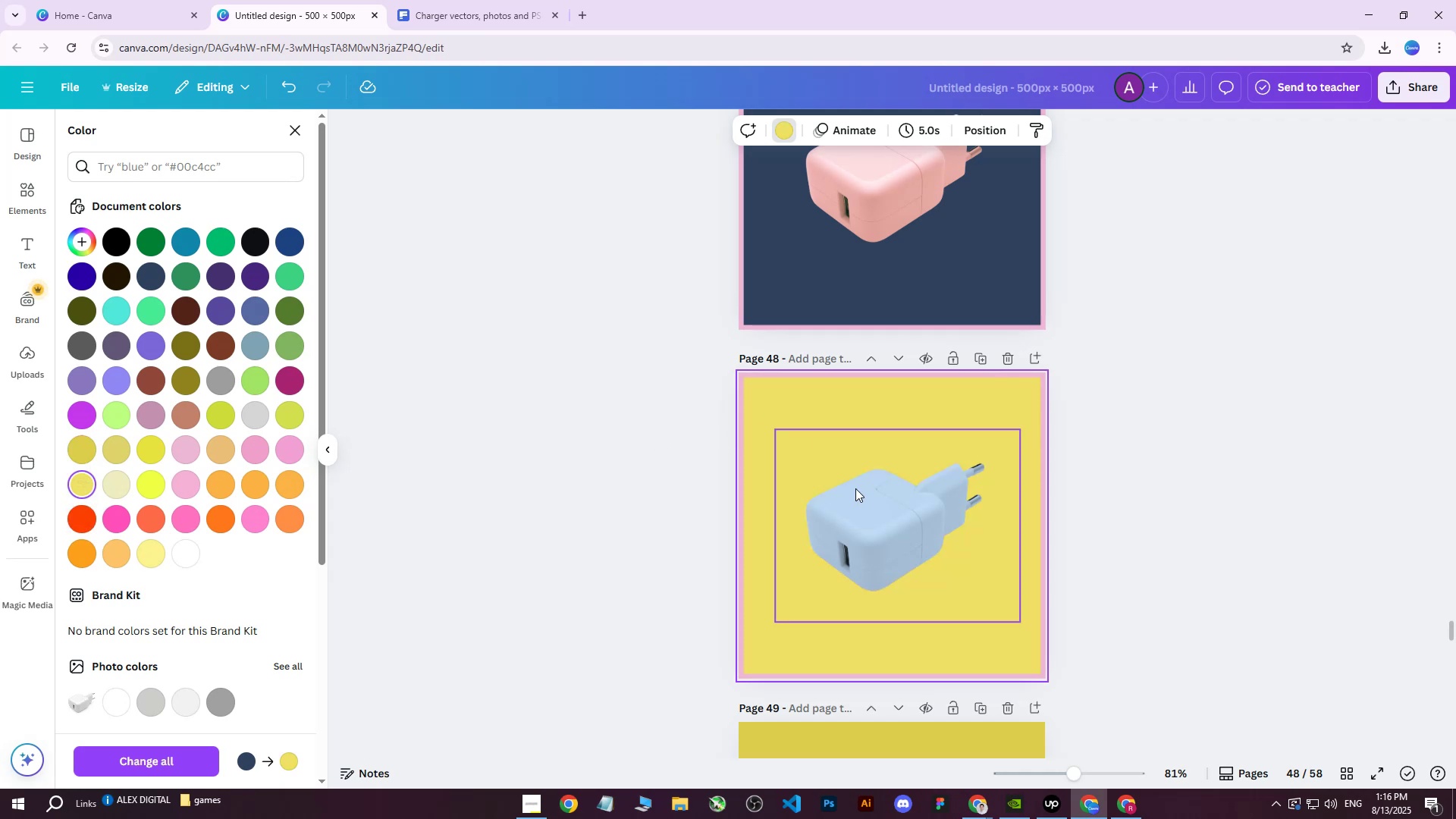 
double_click([760, 398])
 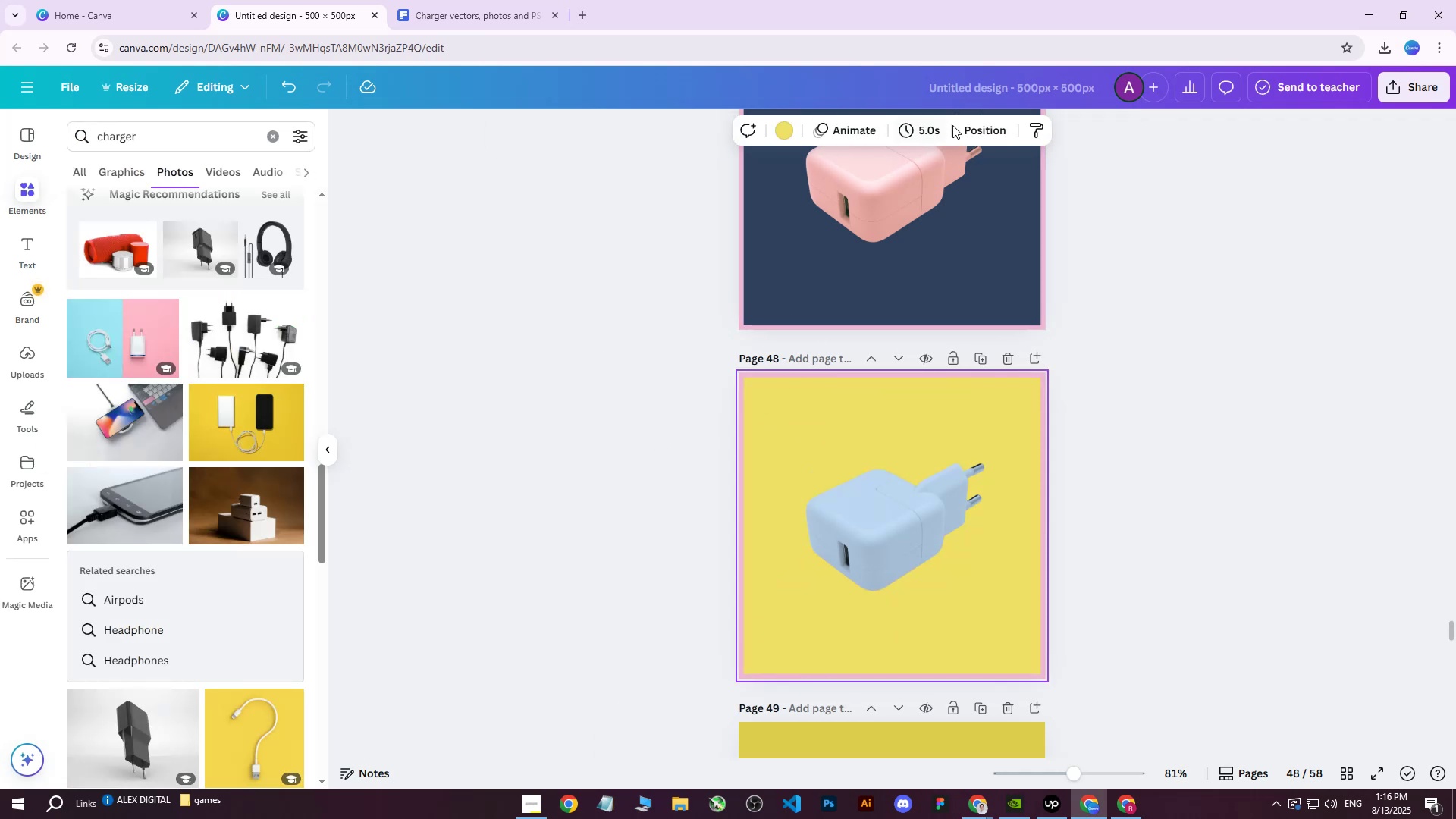 
left_click([971, 128])
 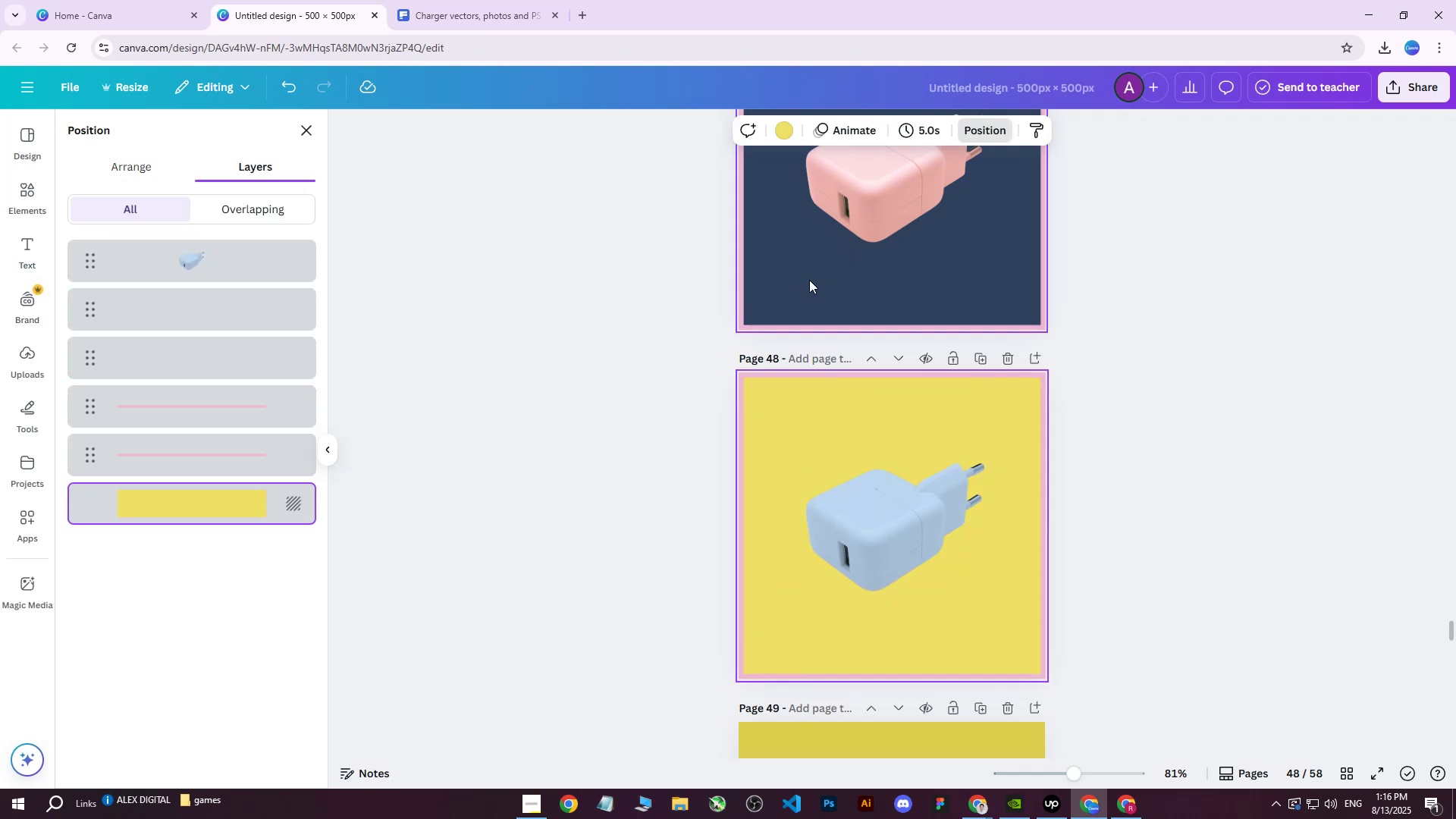 
left_click([215, 290])
 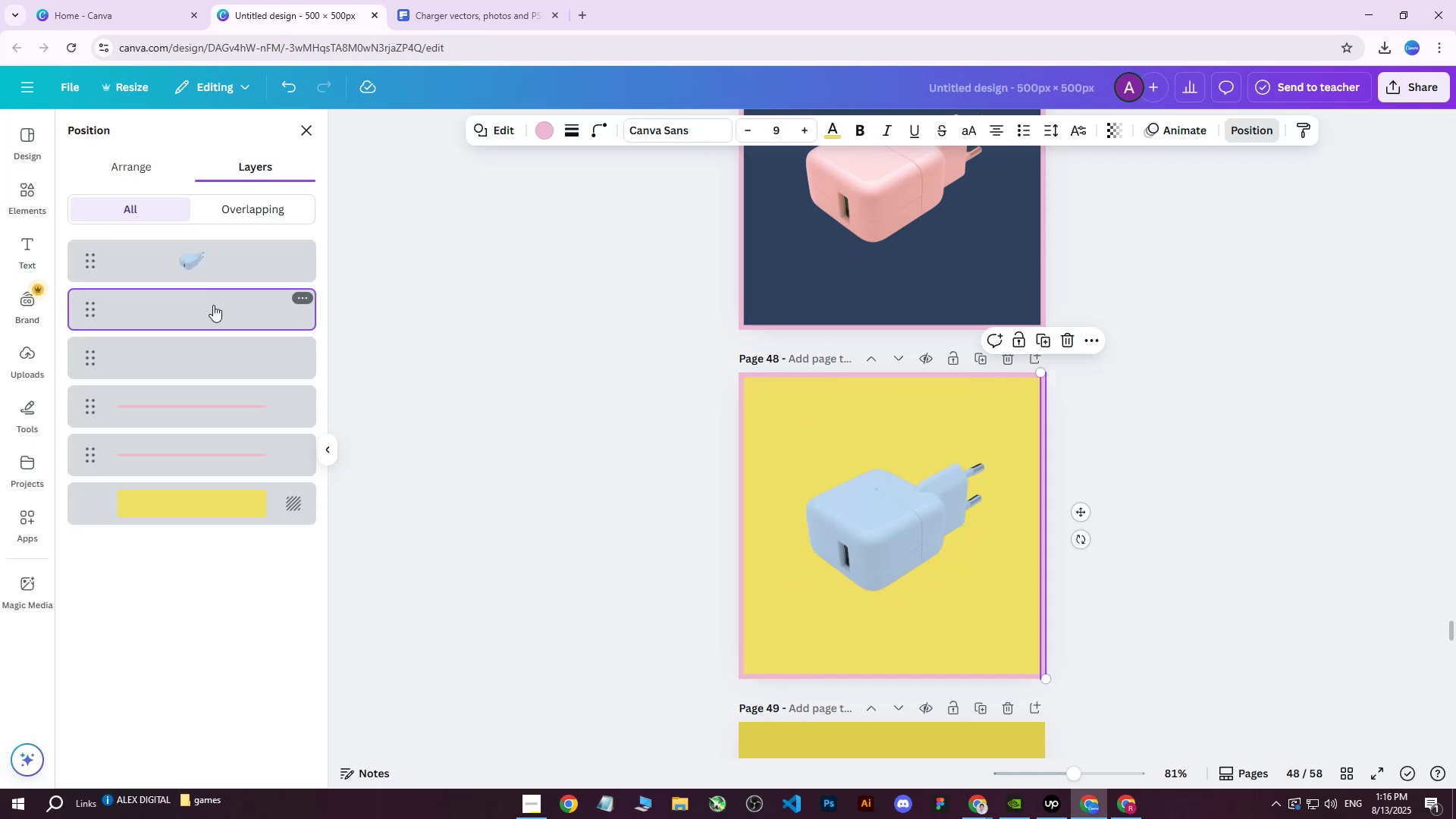 
hold_key(key=ShiftLeft, duration=0.51)
left_click([168, 450])
 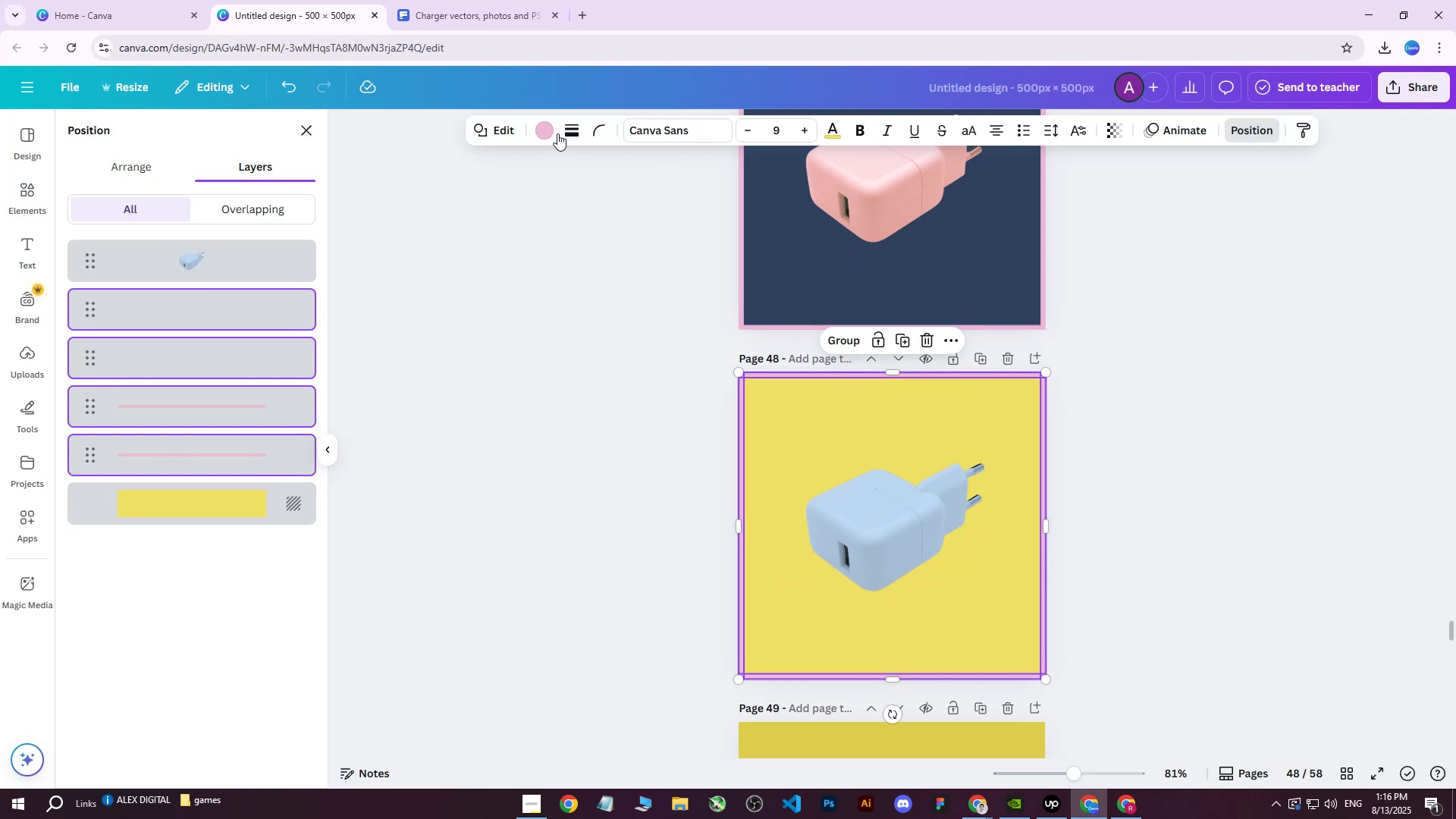 
left_click([541, 130])
 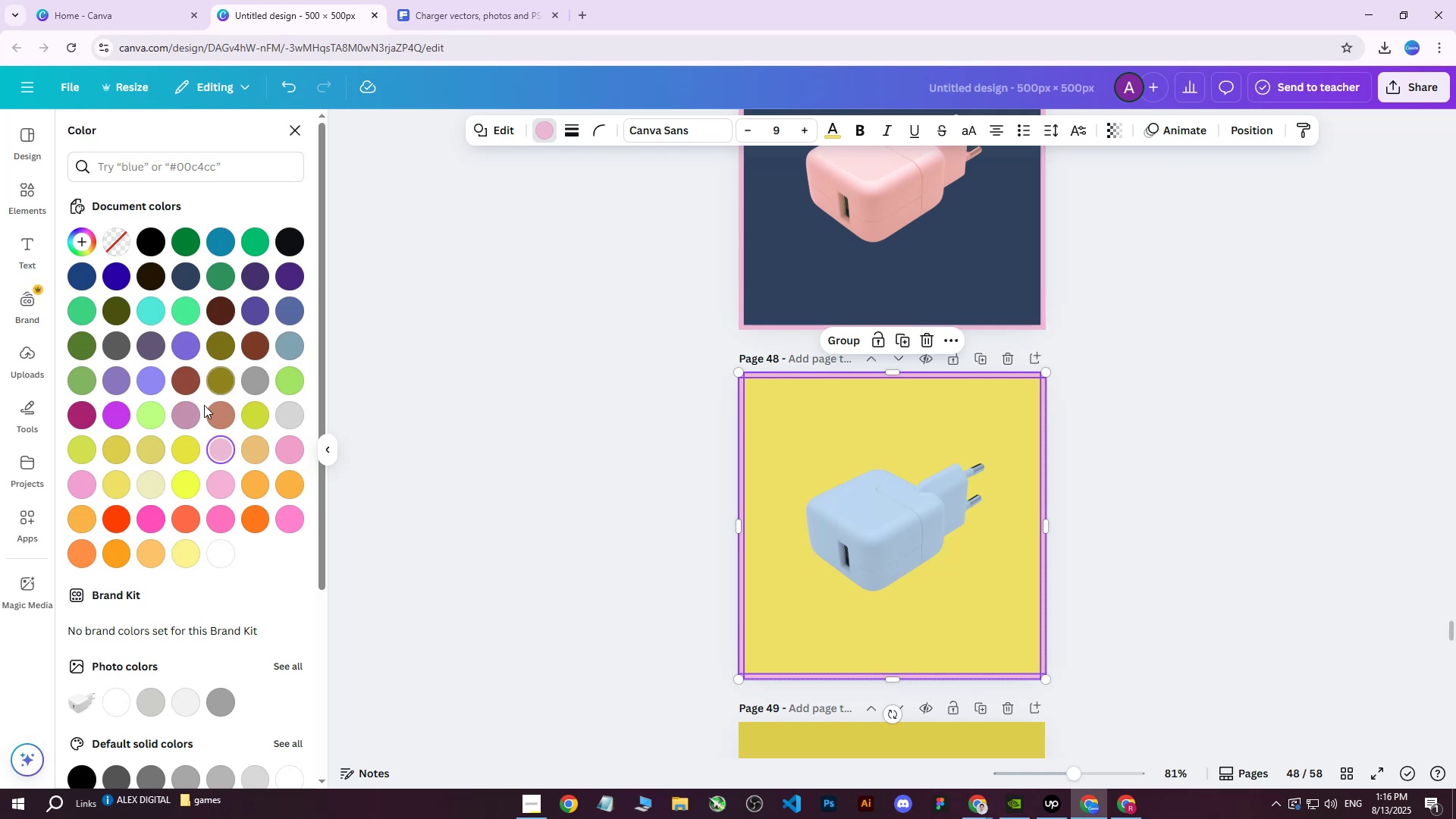 
left_click([284, 348])
 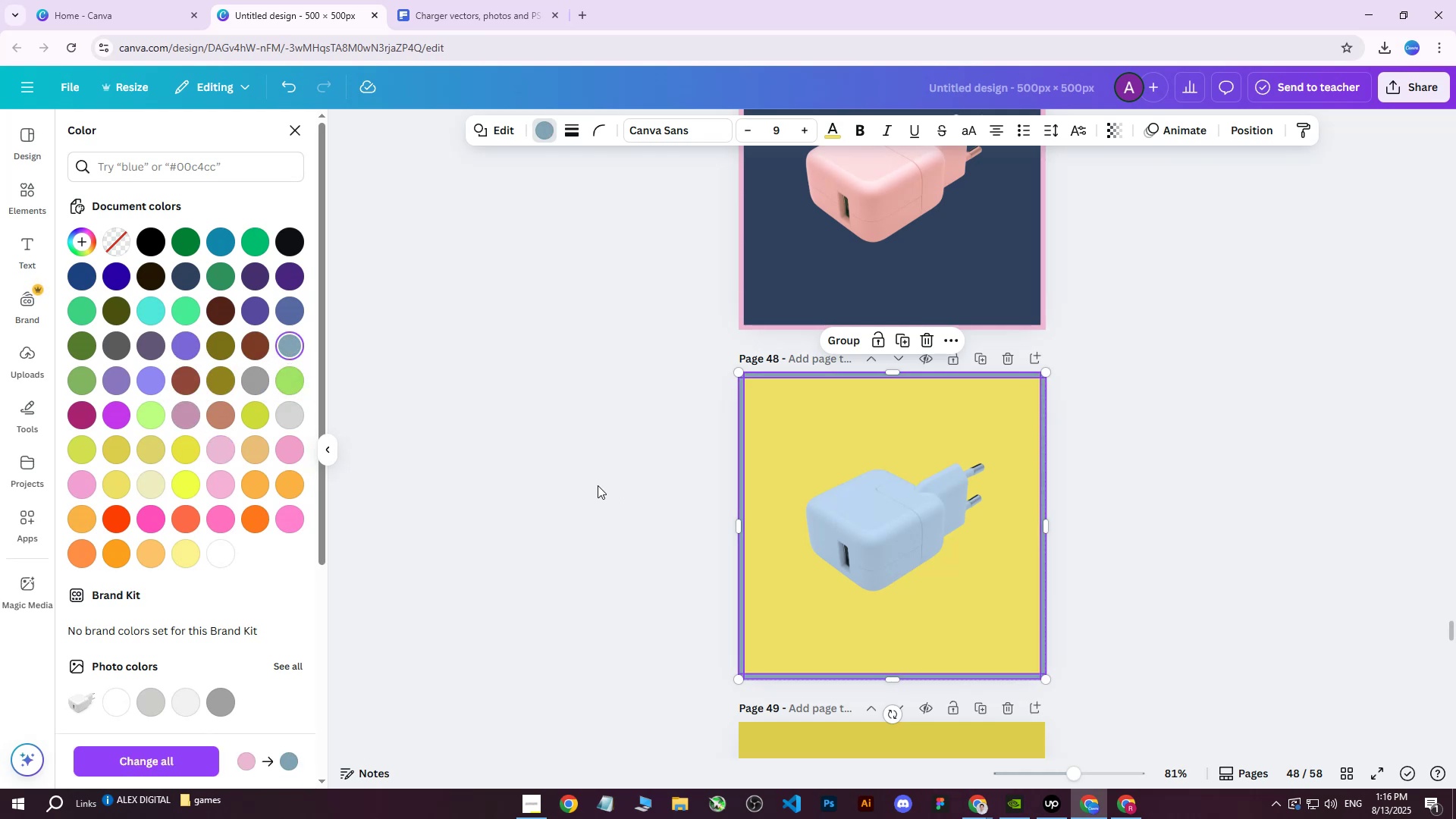 
double_click([598, 485])
 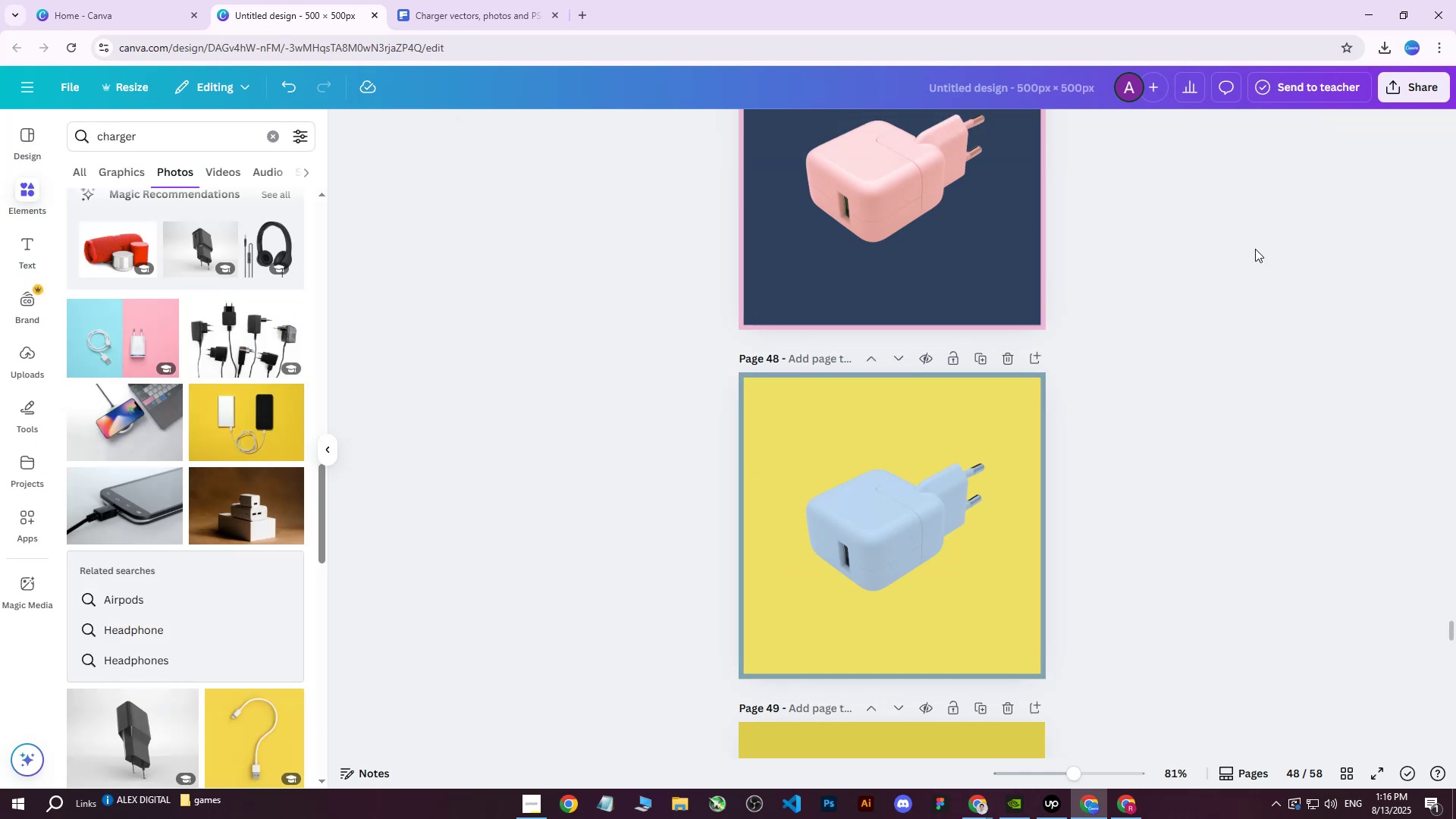 
left_click([1410, 100])
 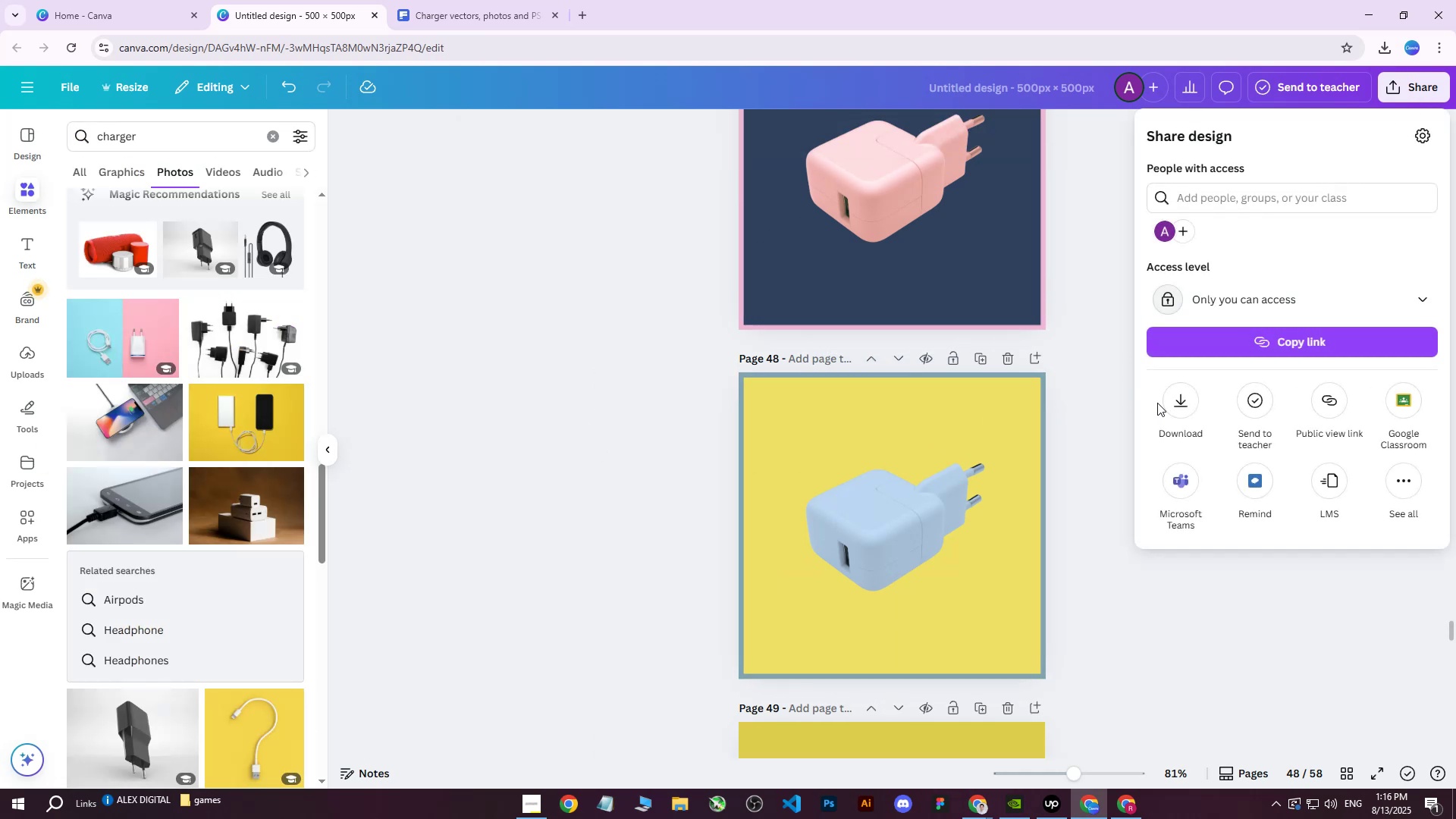 
left_click([1172, 404])
 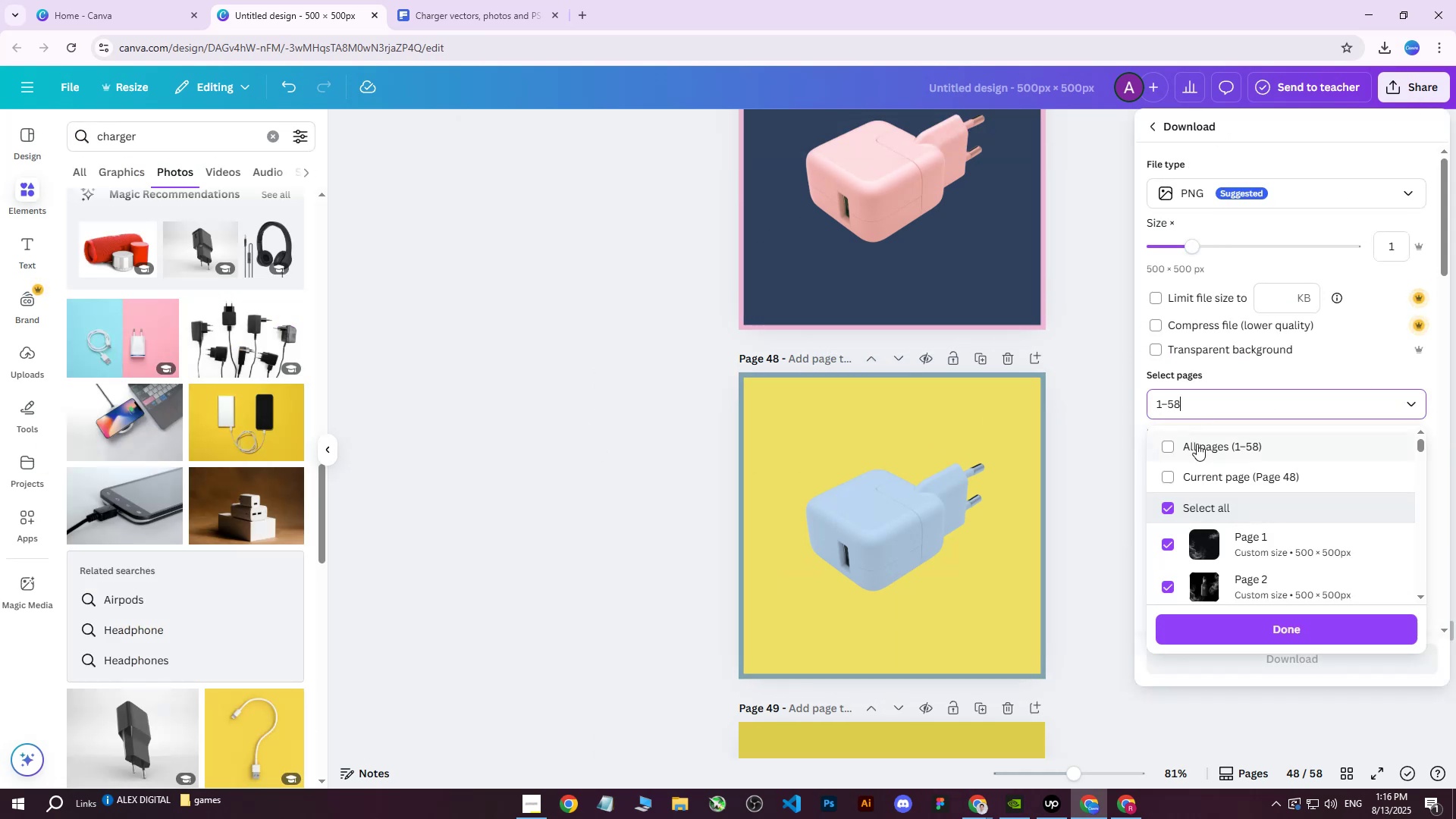 
double_click([1196, 447])
 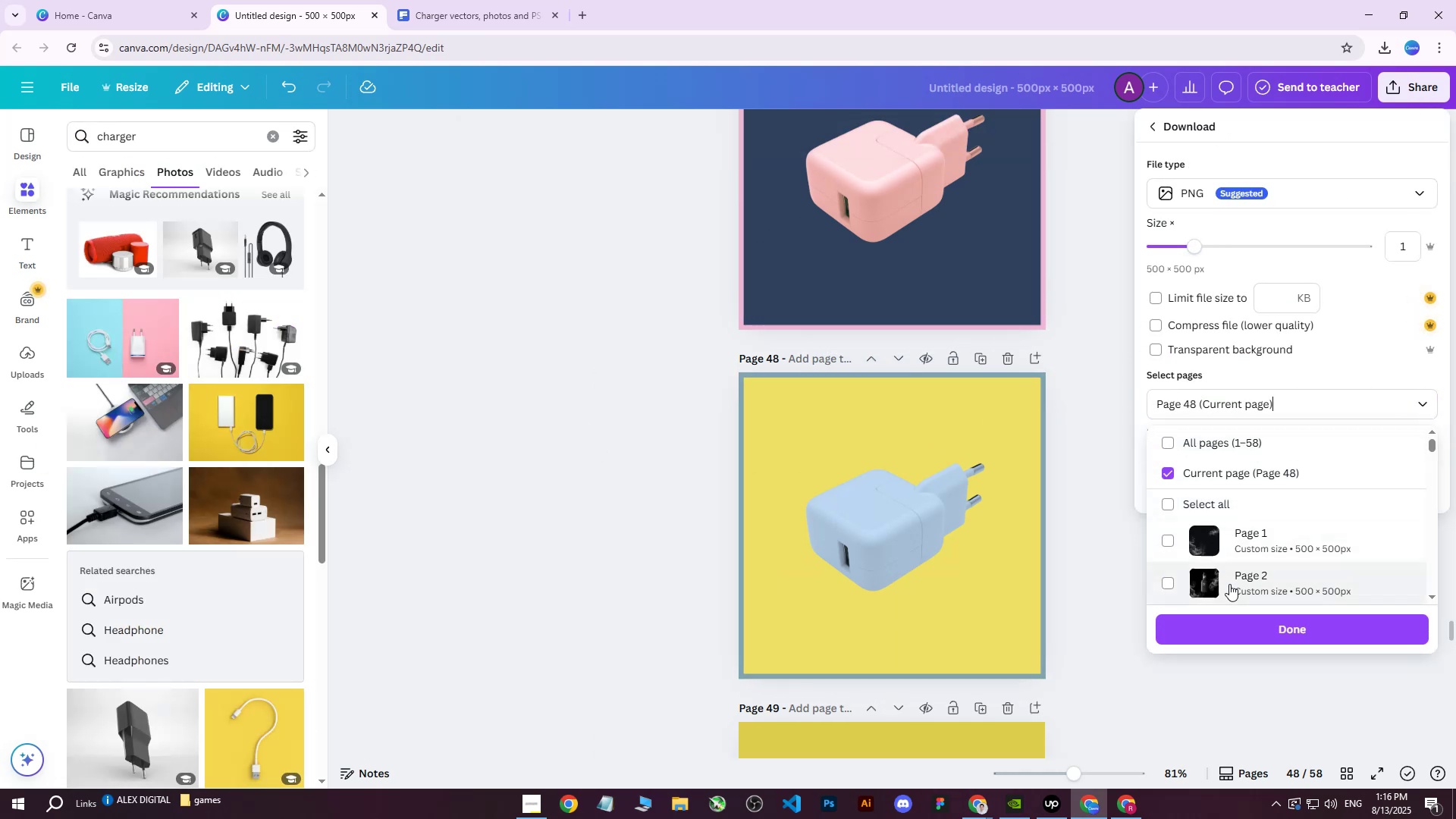 
scroll: coordinate [1262, 531], scroll_direction: down, amount: 9.0
 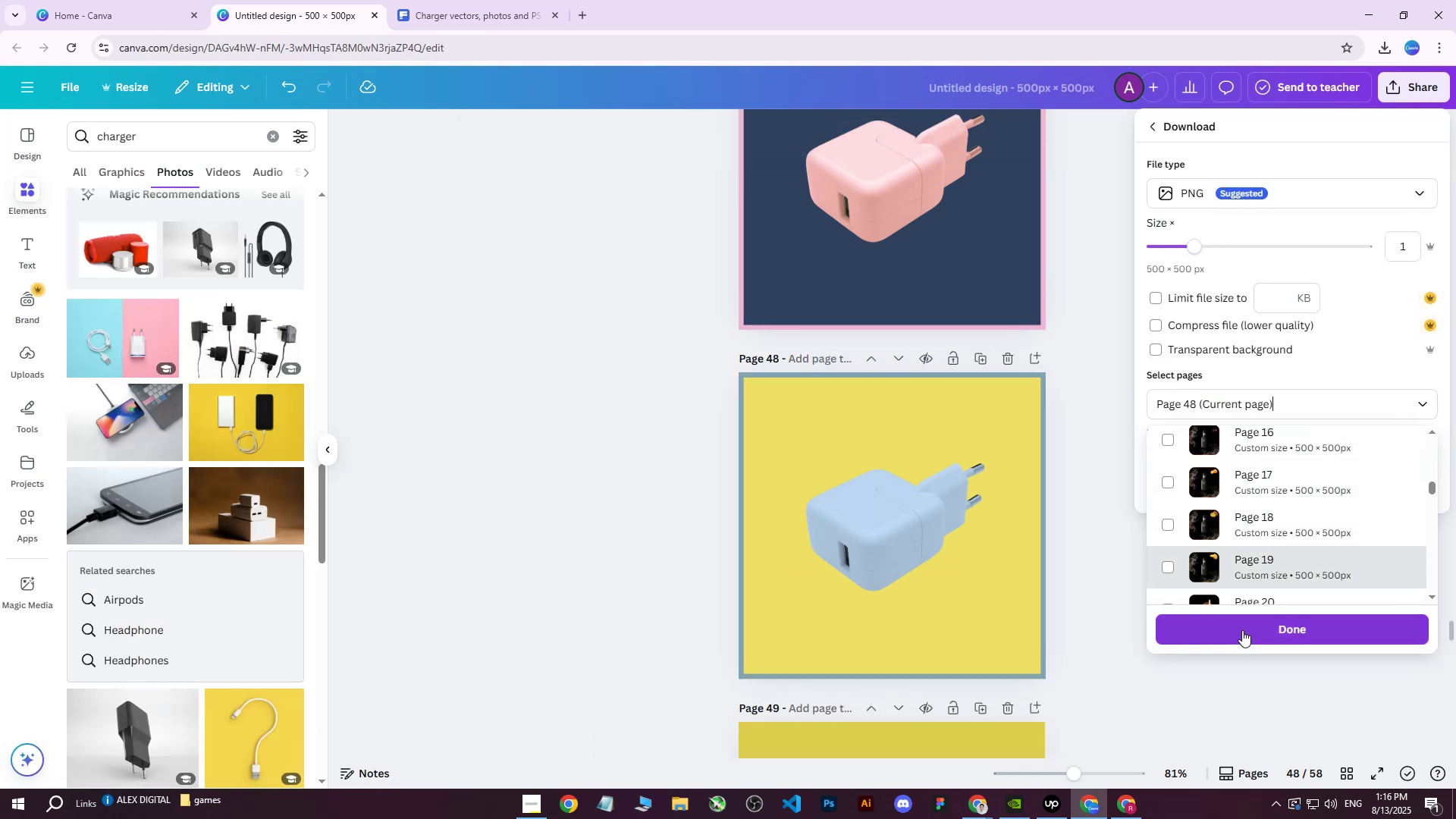 
left_click([1242, 630])
 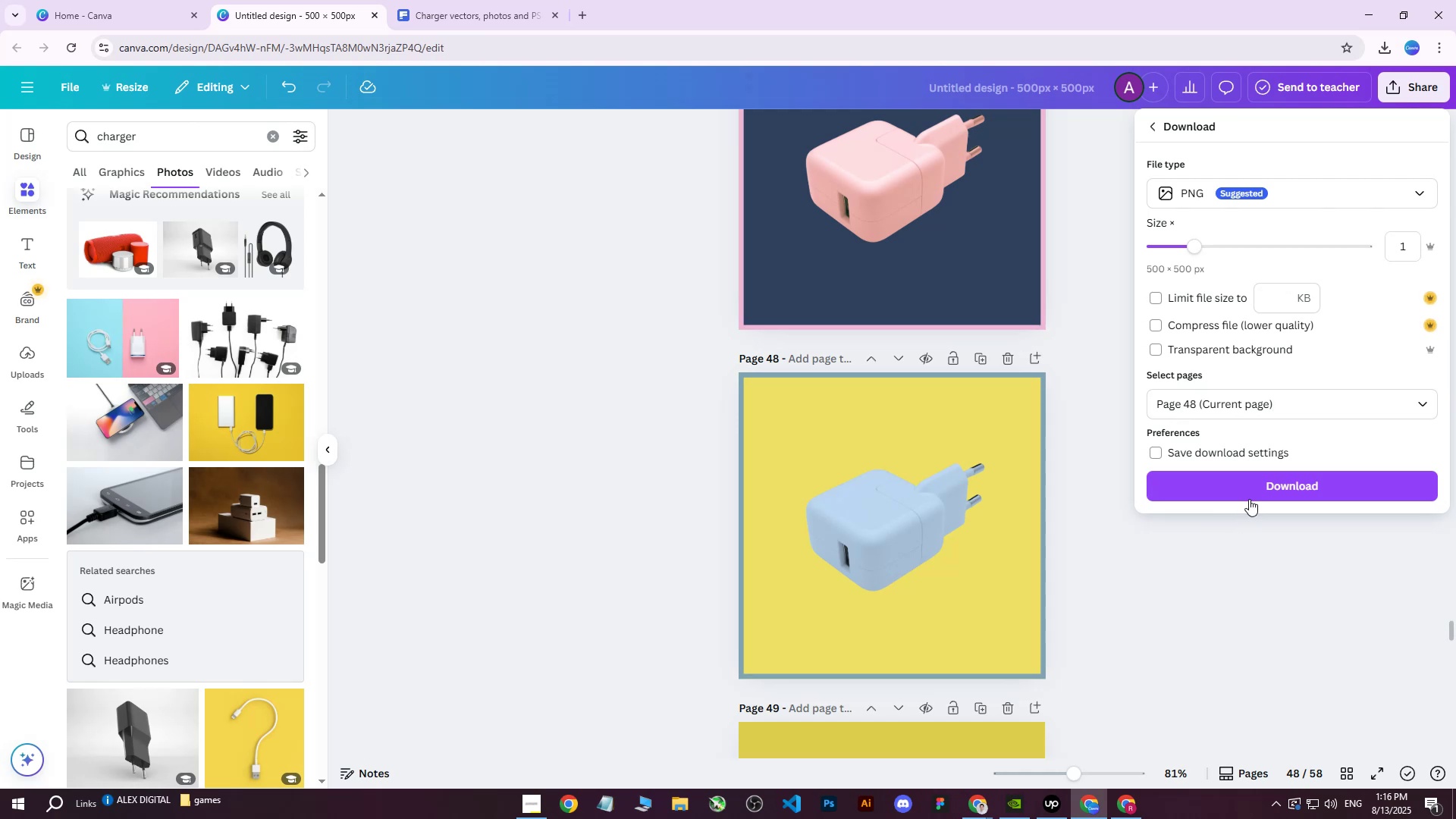 
left_click([1250, 495])
 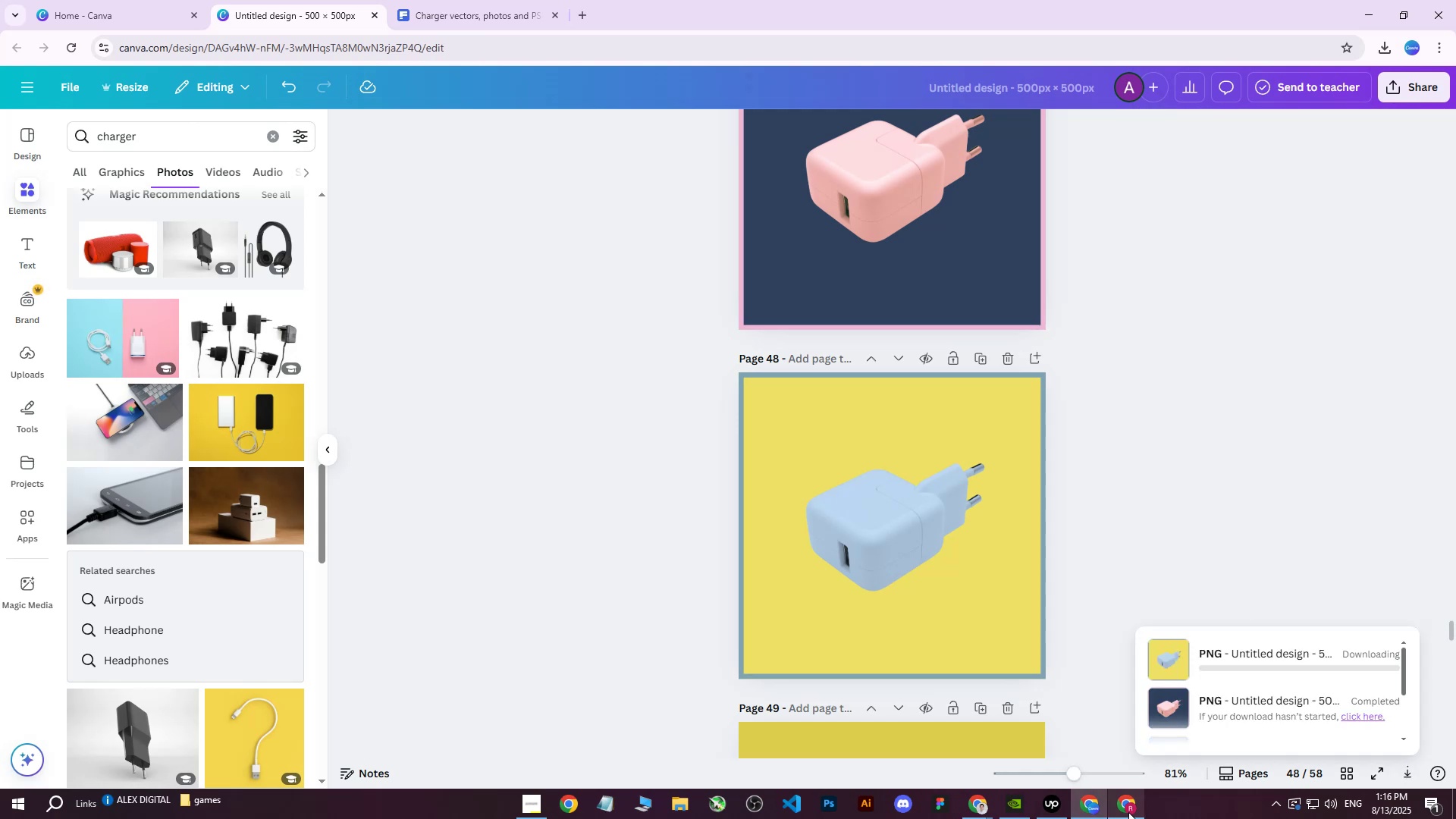 
left_click([1128, 812])
 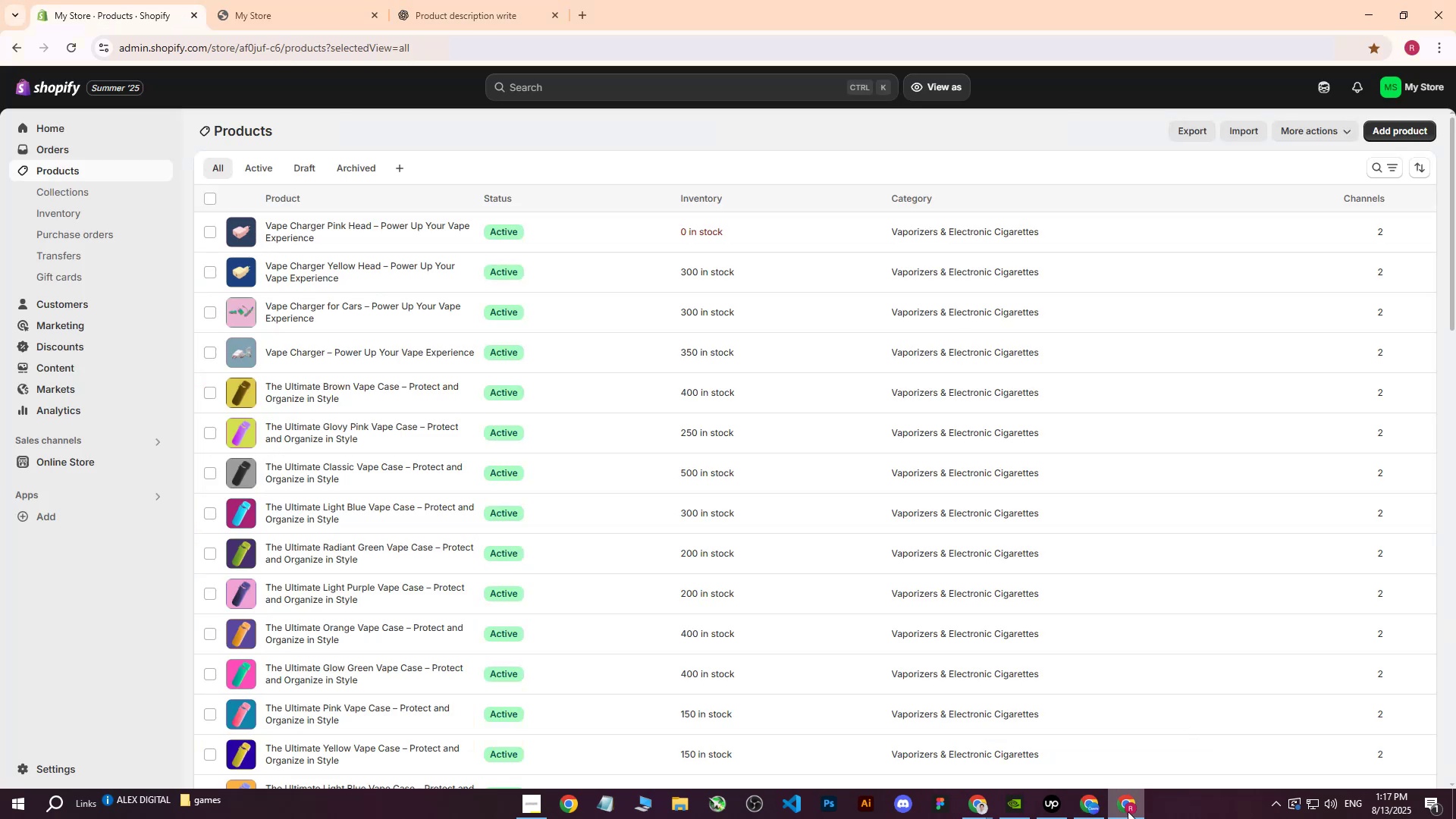 
mouse_move([384, 228])
 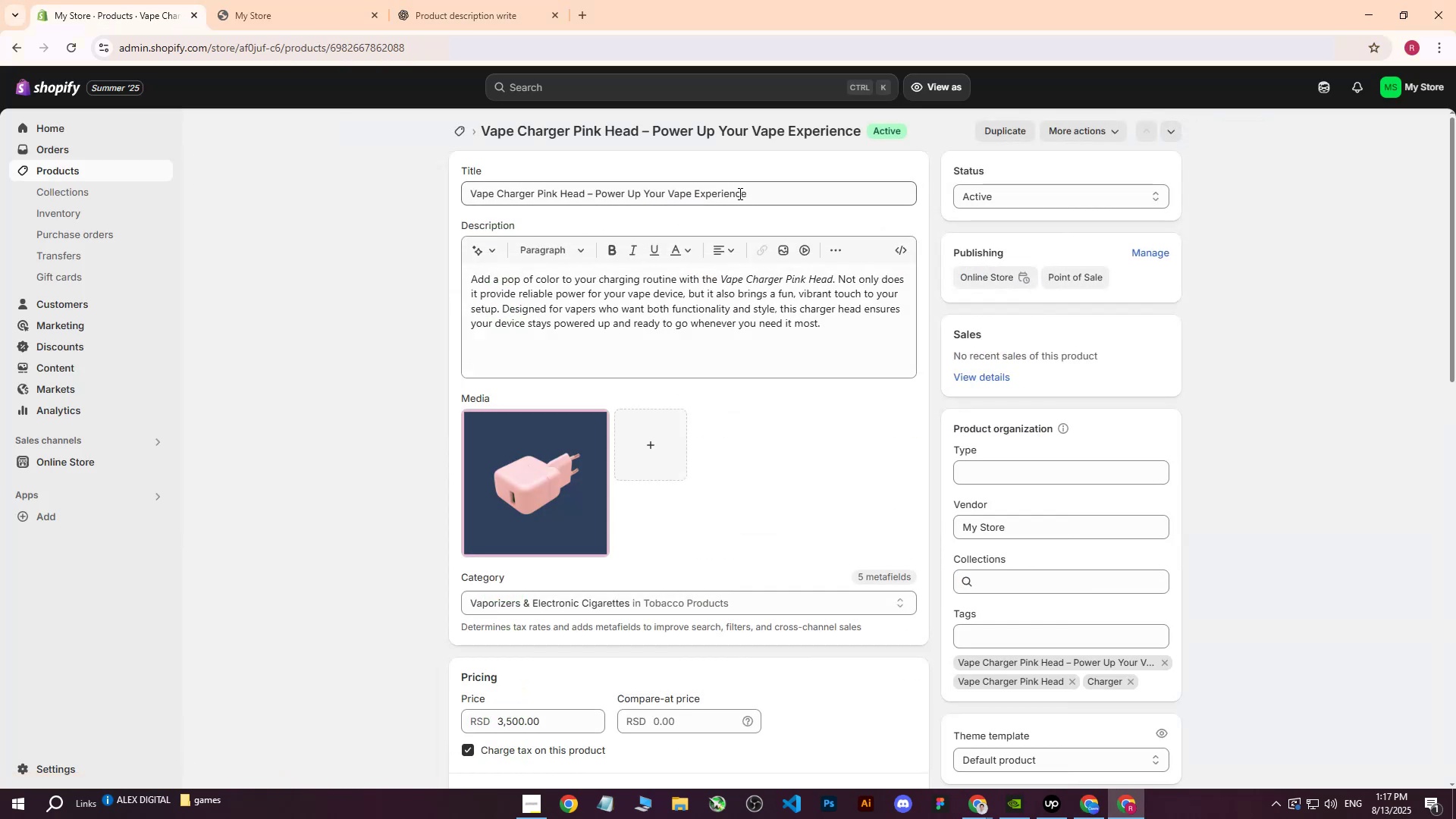 
left_click_drag(start_coordinate=[763, 194], to_coordinate=[374, 188])
 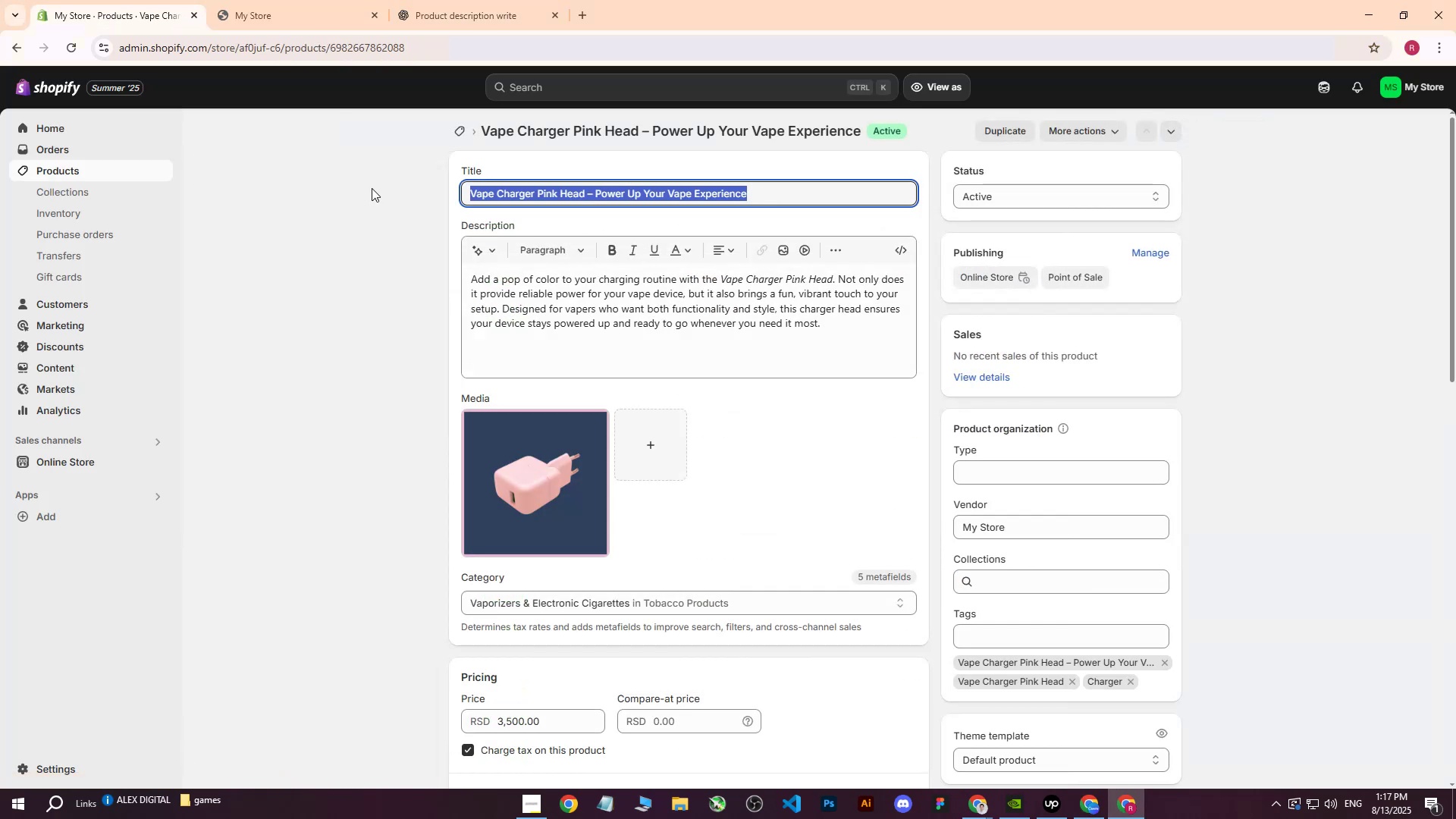 
key(Control+C)
 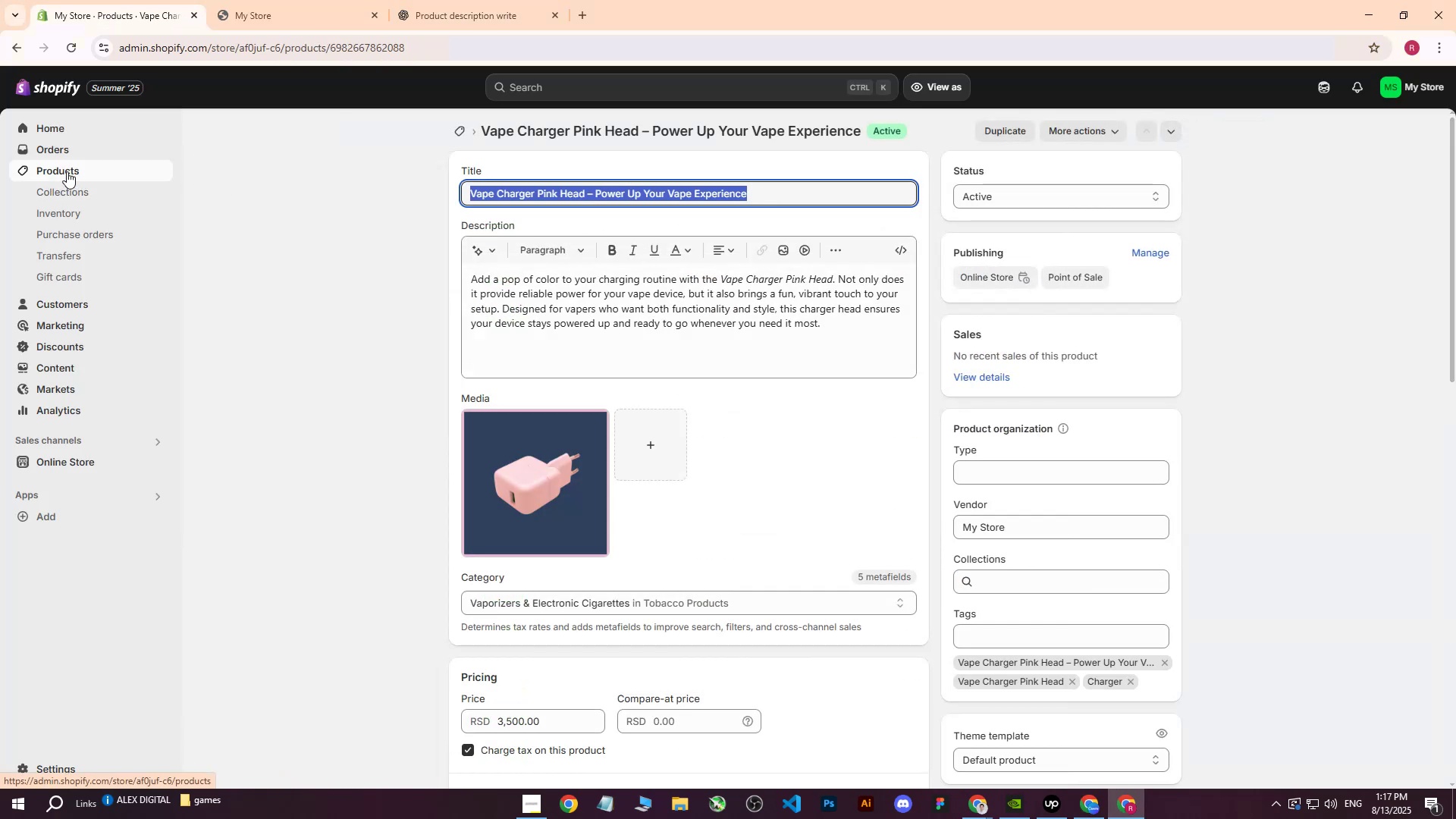 
left_click([66, 171])
 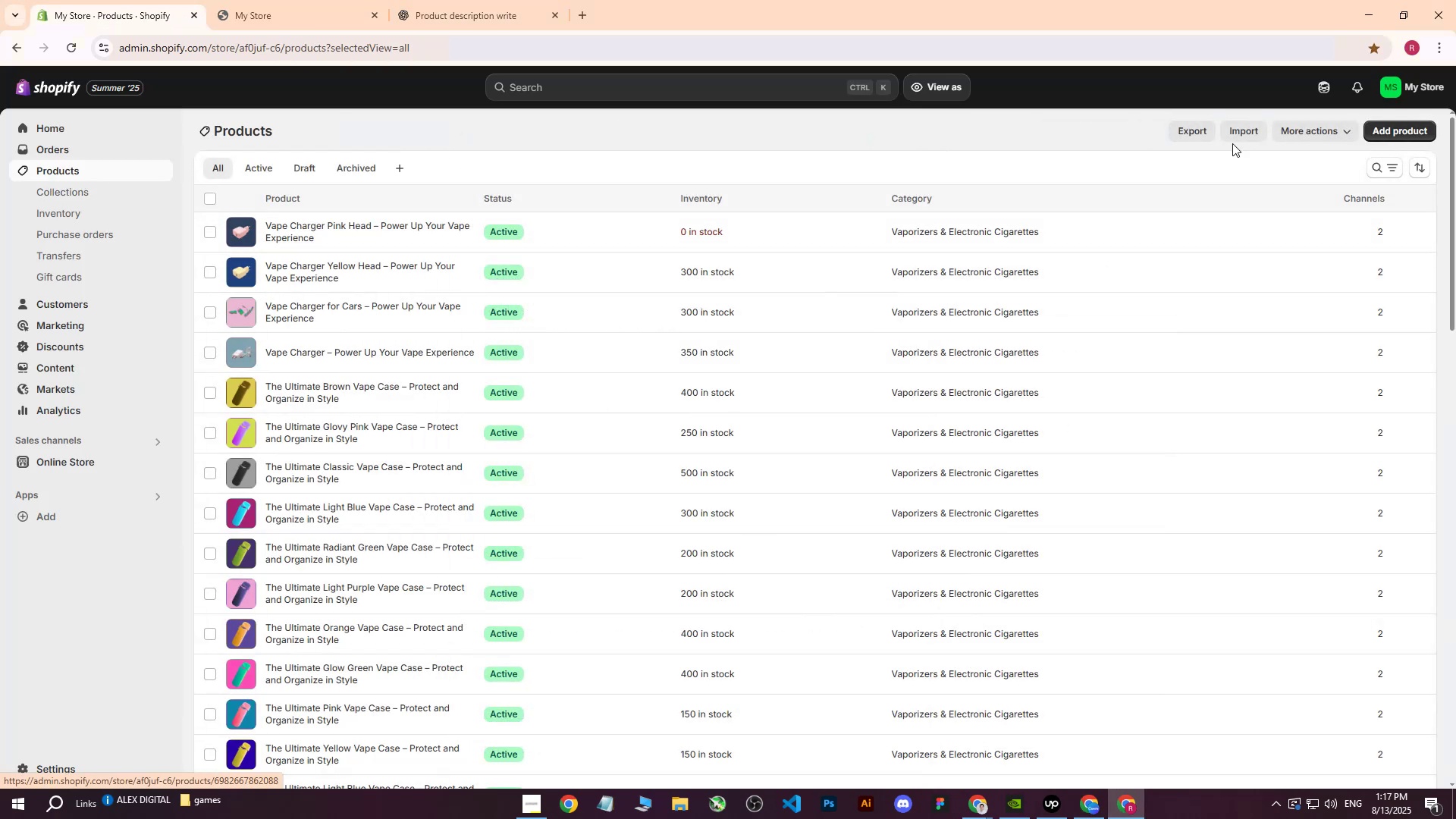 
left_click([1382, 136])
 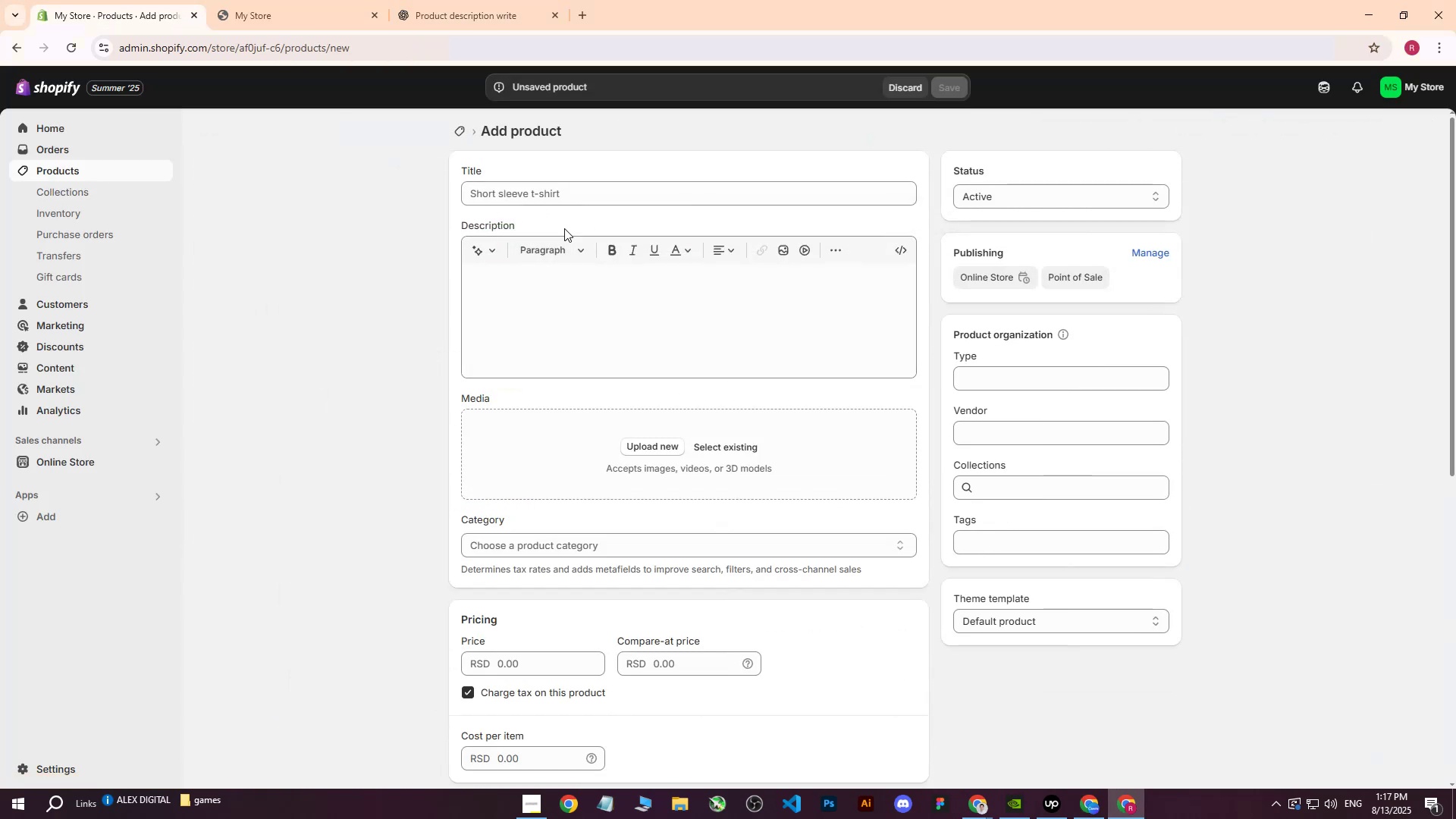 
left_click([566, 194])
 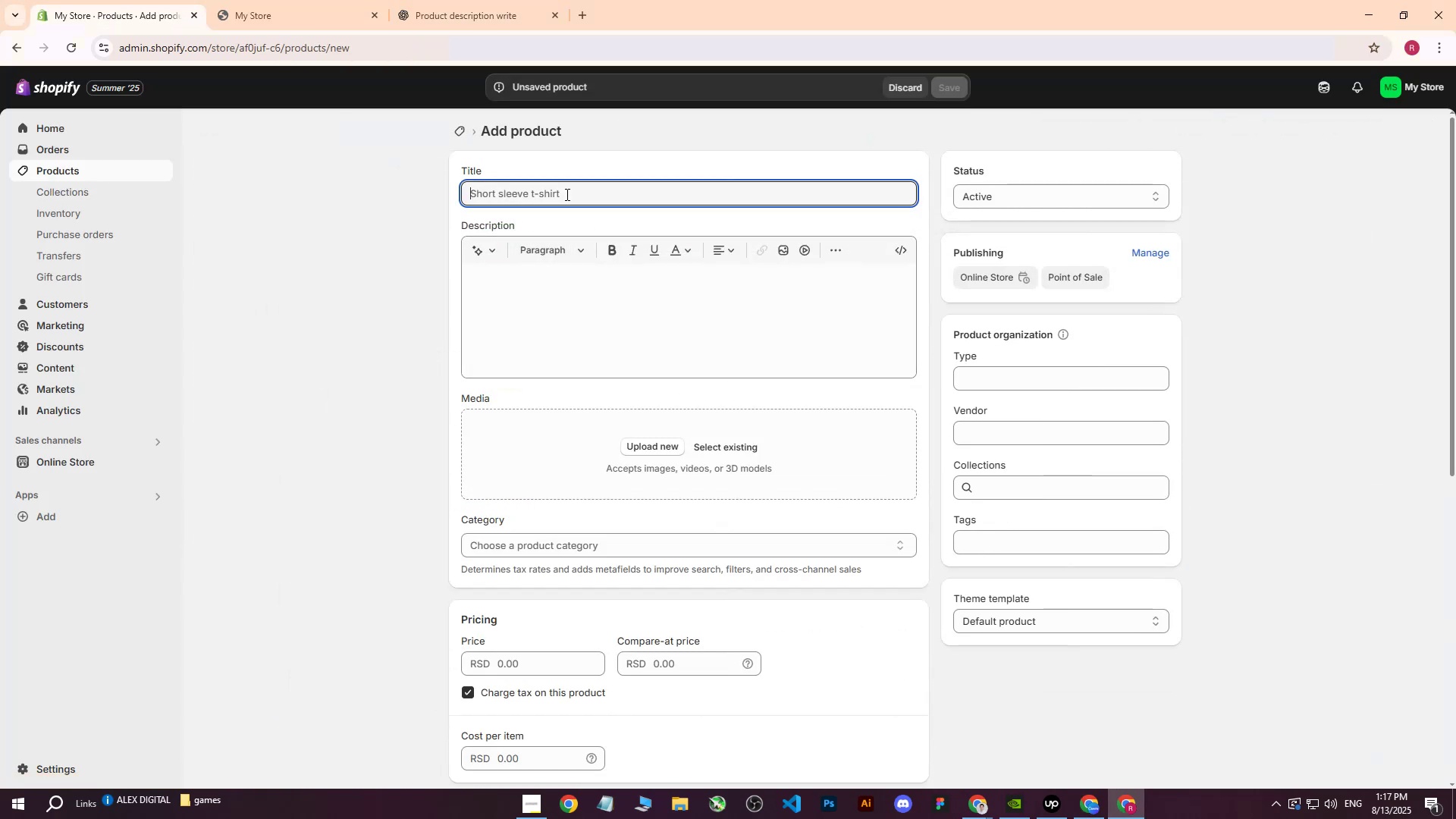 
key(Control+ControlLeft)
 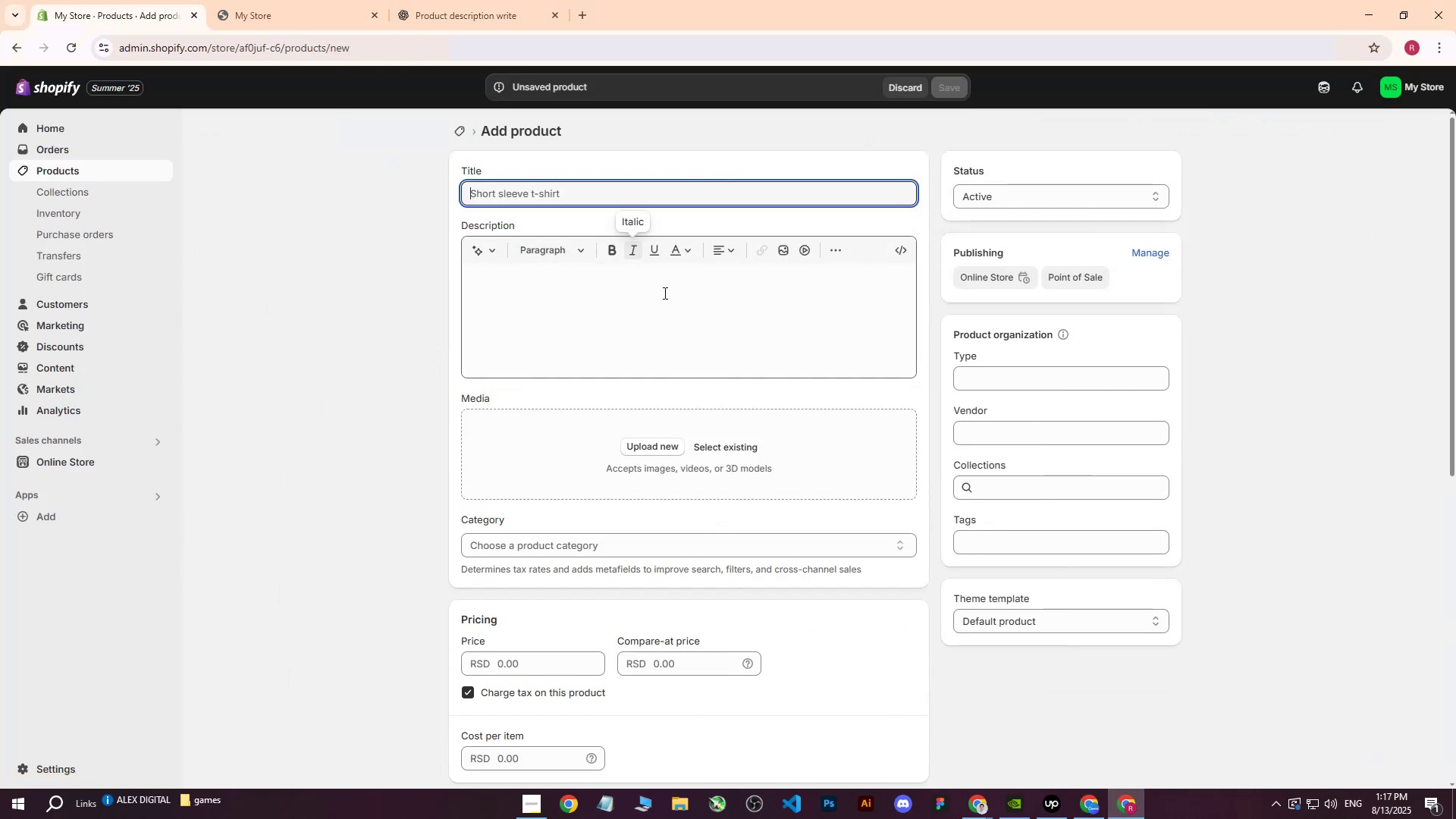 
key(Control+V)
 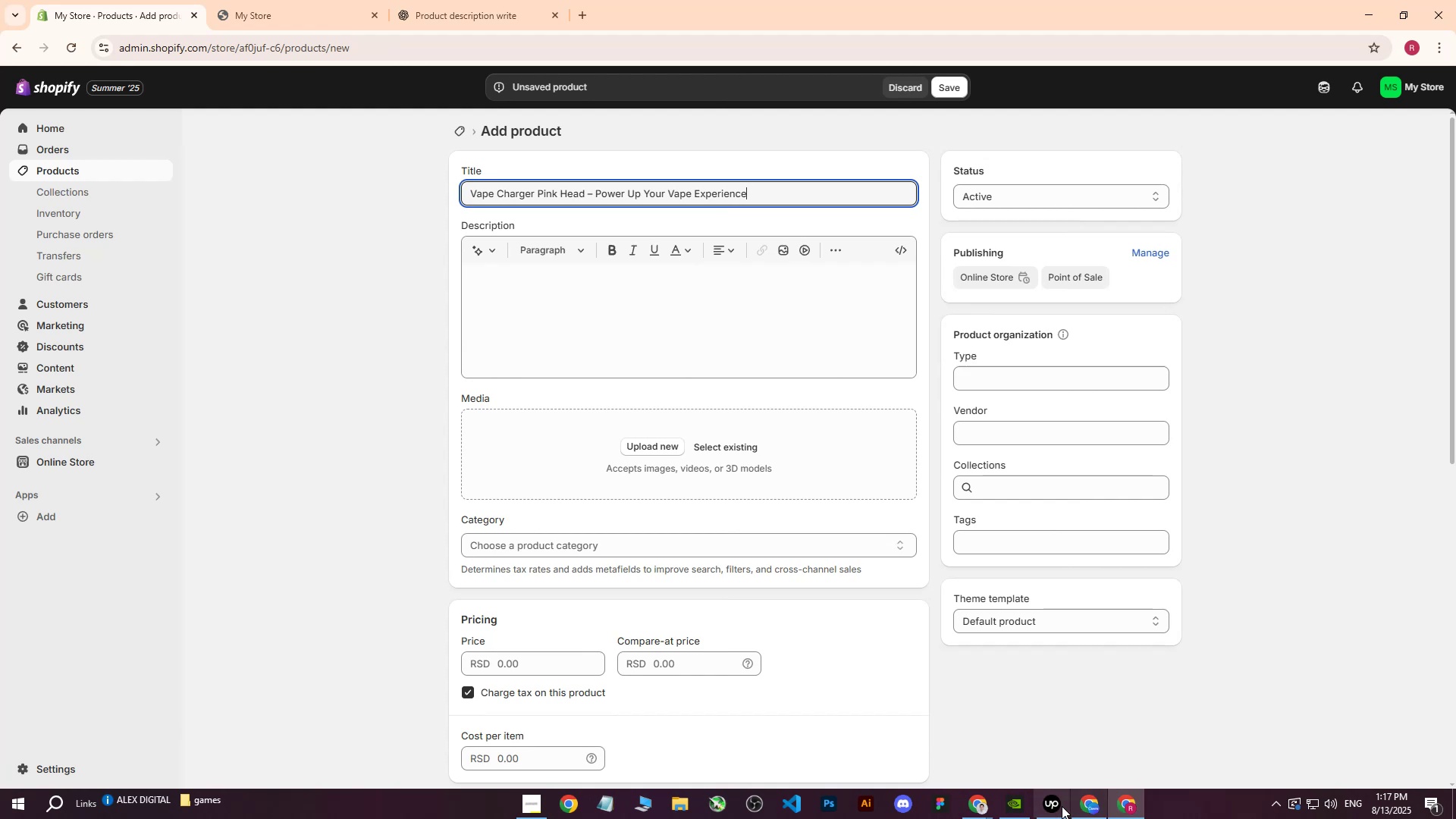 
left_click([1056, 808])
 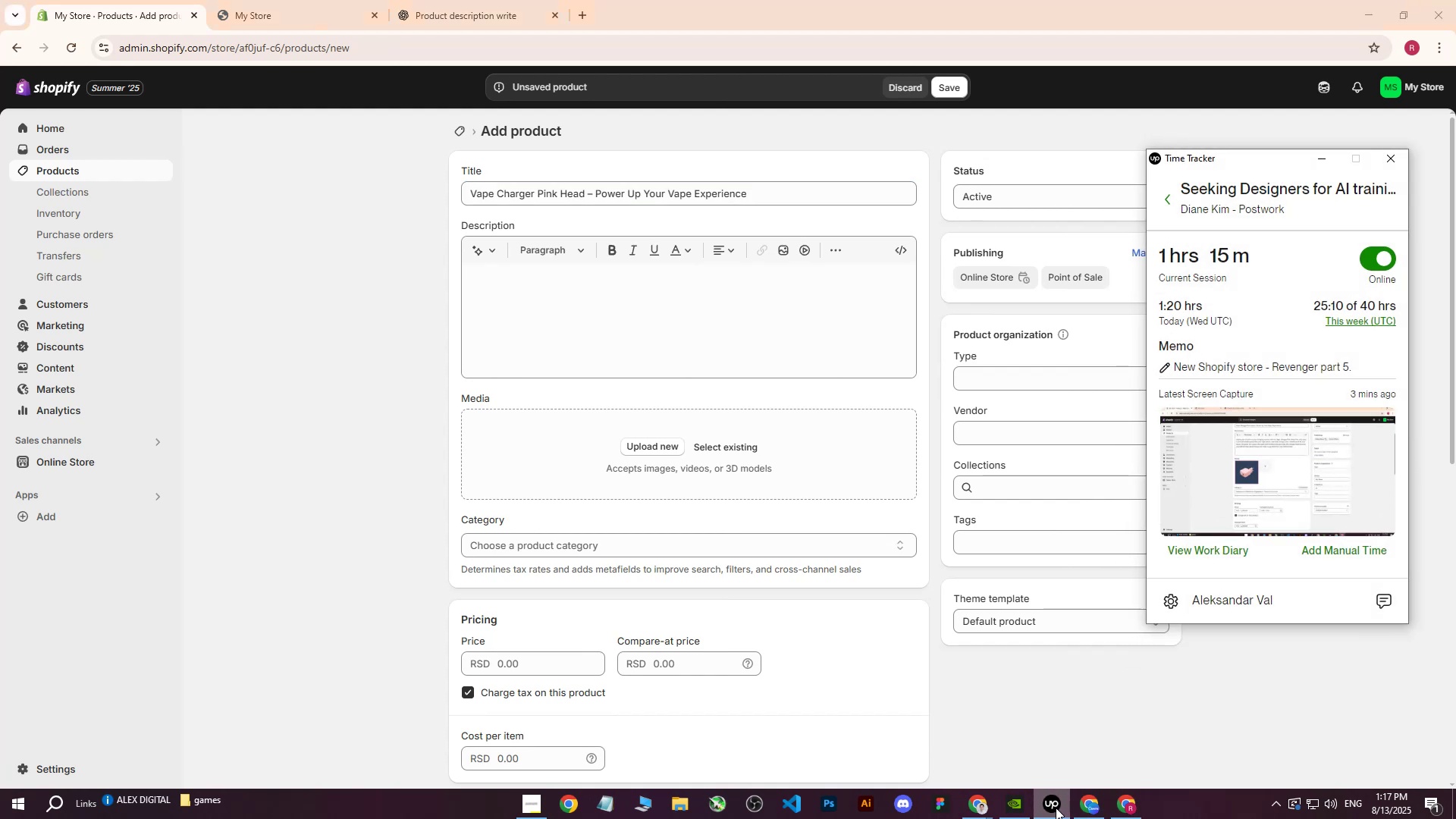 
left_click([1056, 808])
 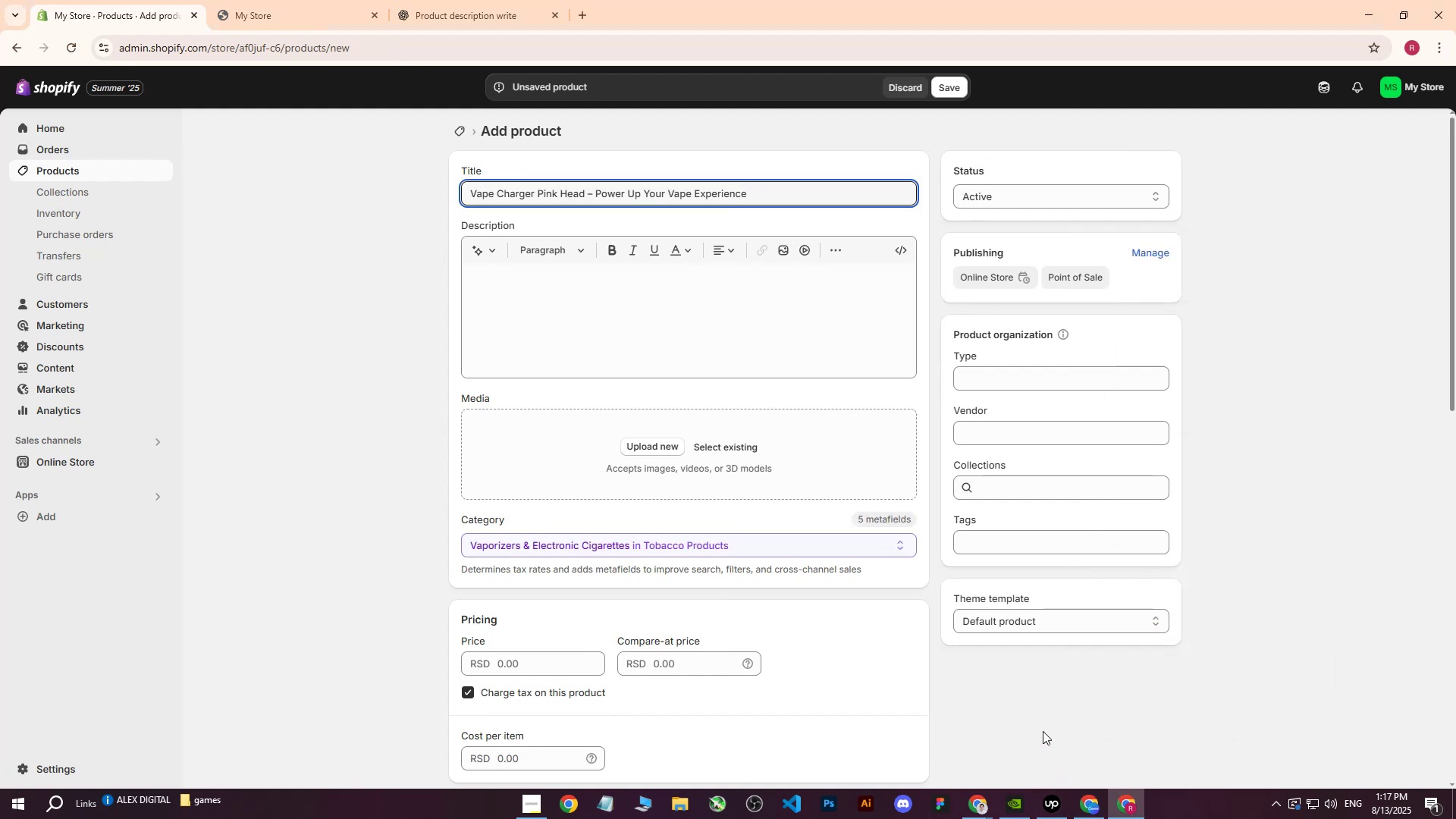 
wait(9.87)
 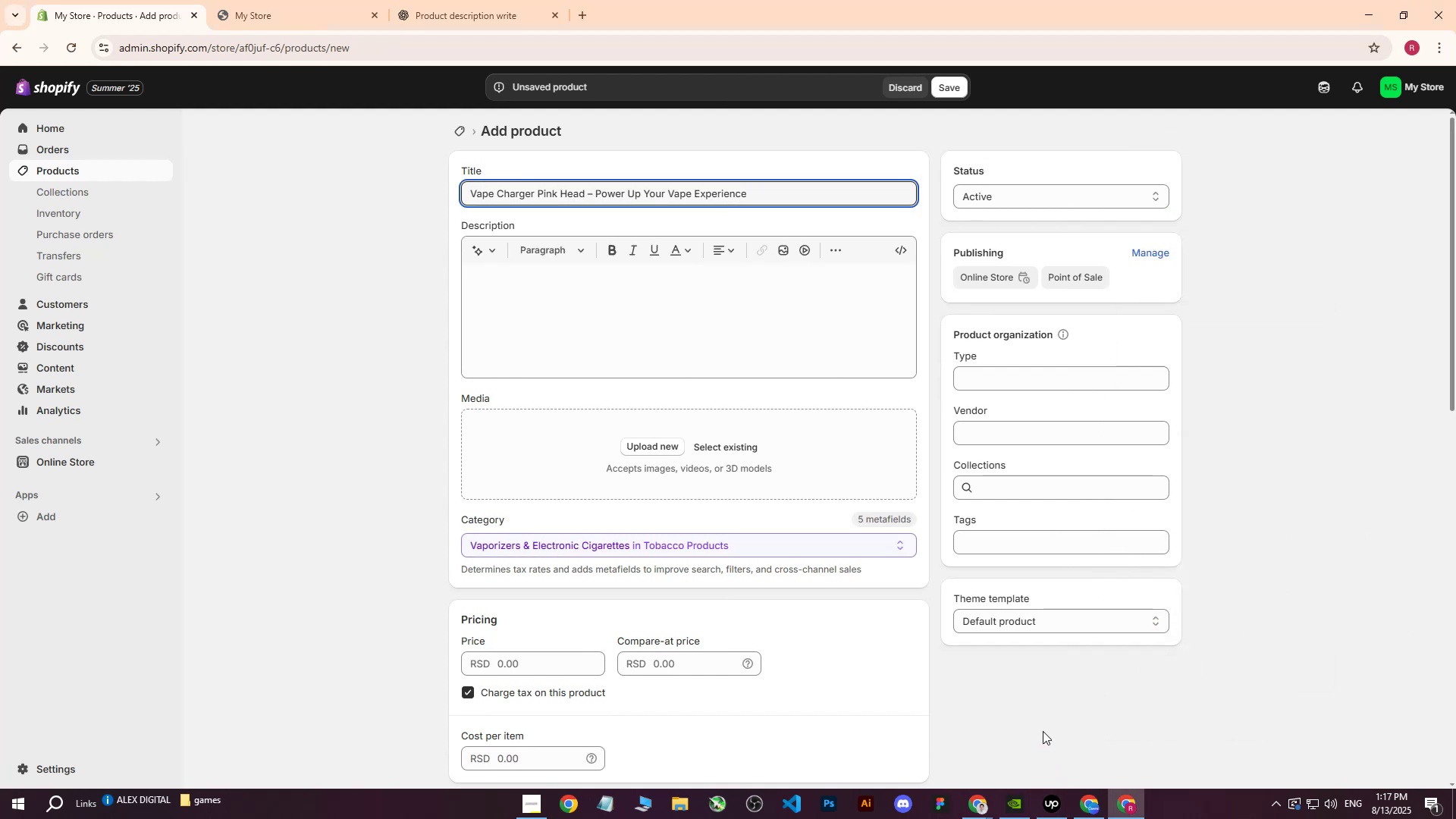 
left_click([540, 190])
 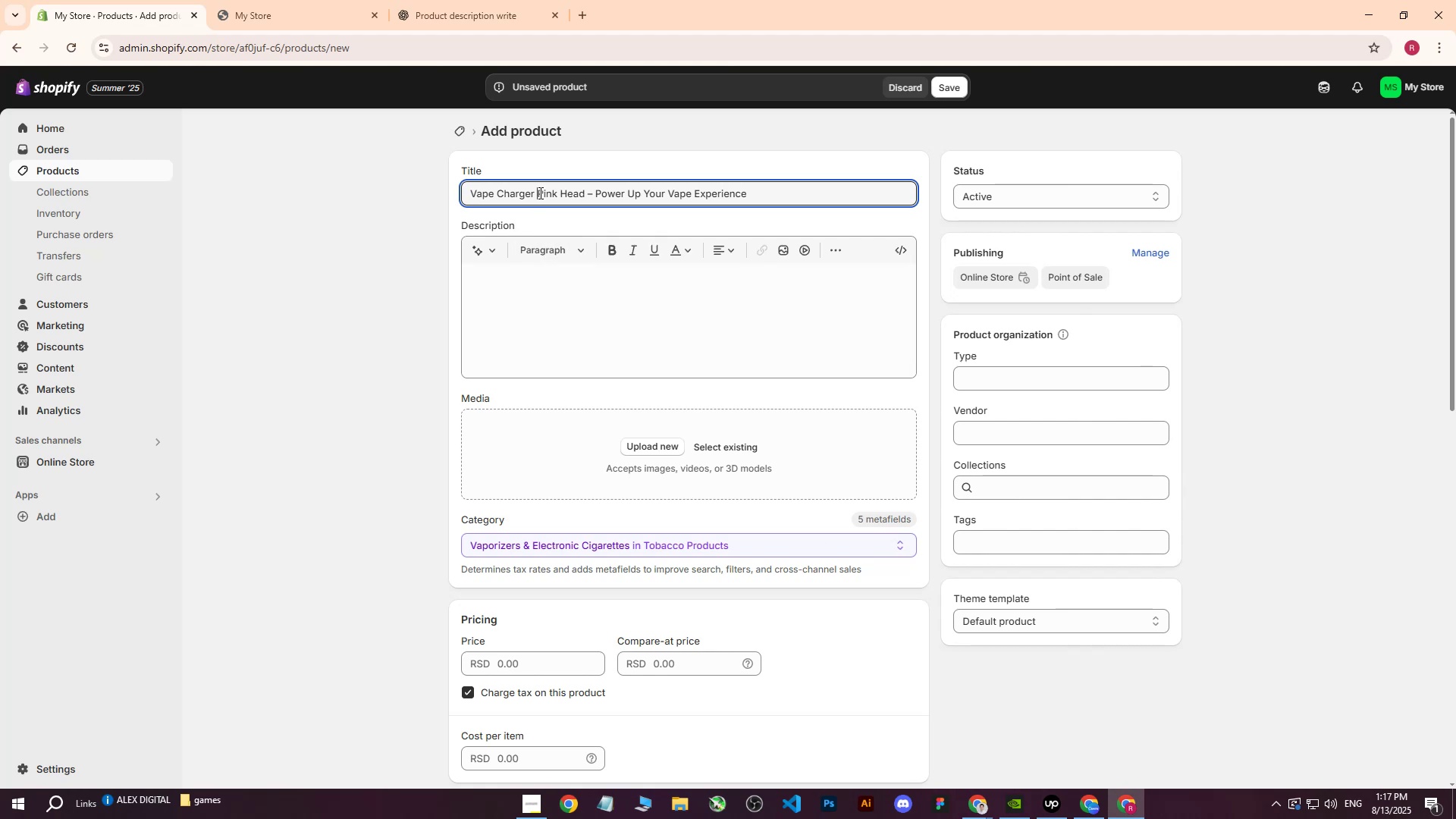 
left_click_drag(start_coordinate=[539, 193], to_coordinate=[556, 194])
 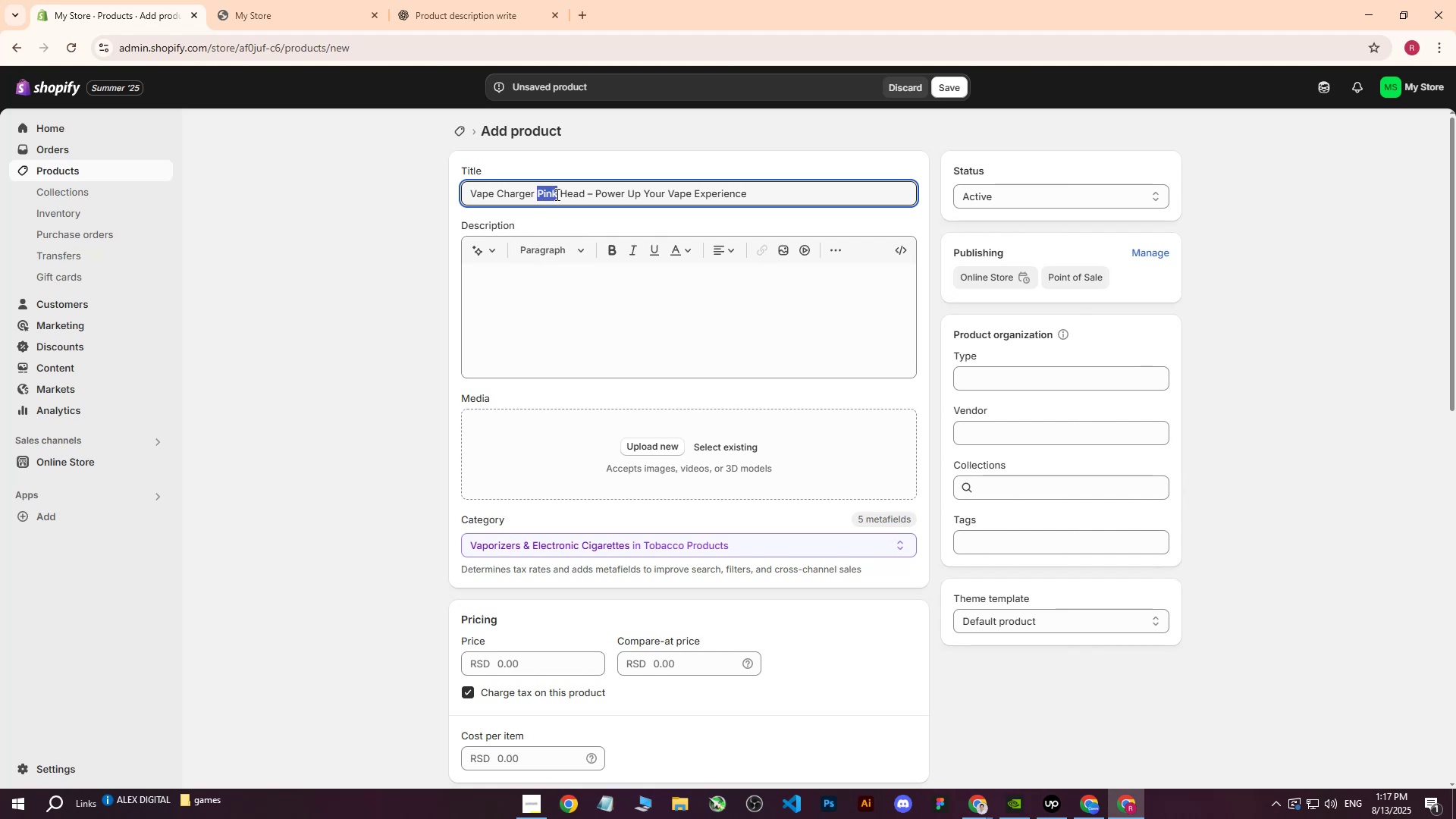 
type(Blue)
 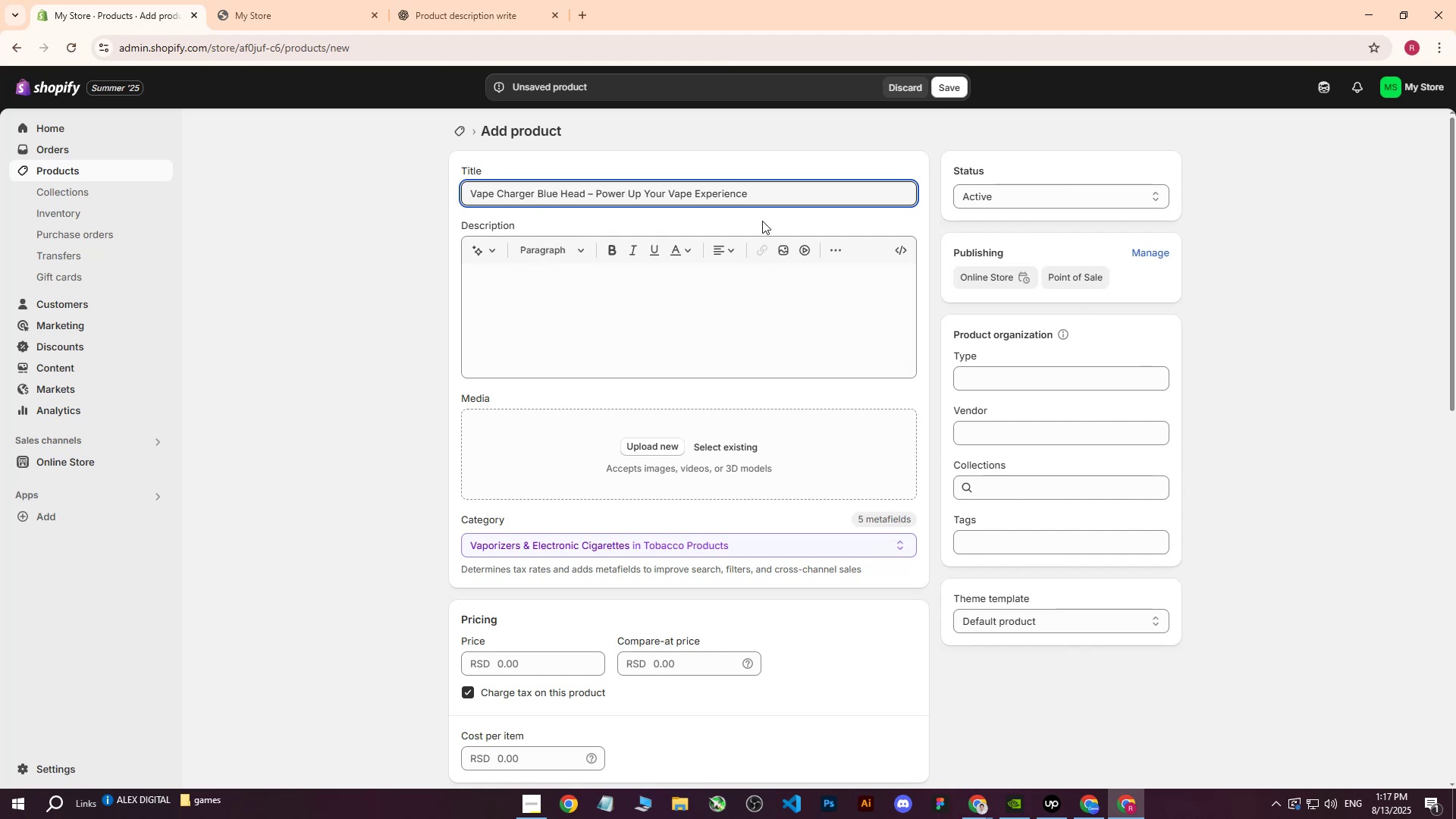 
left_click([591, 291])
 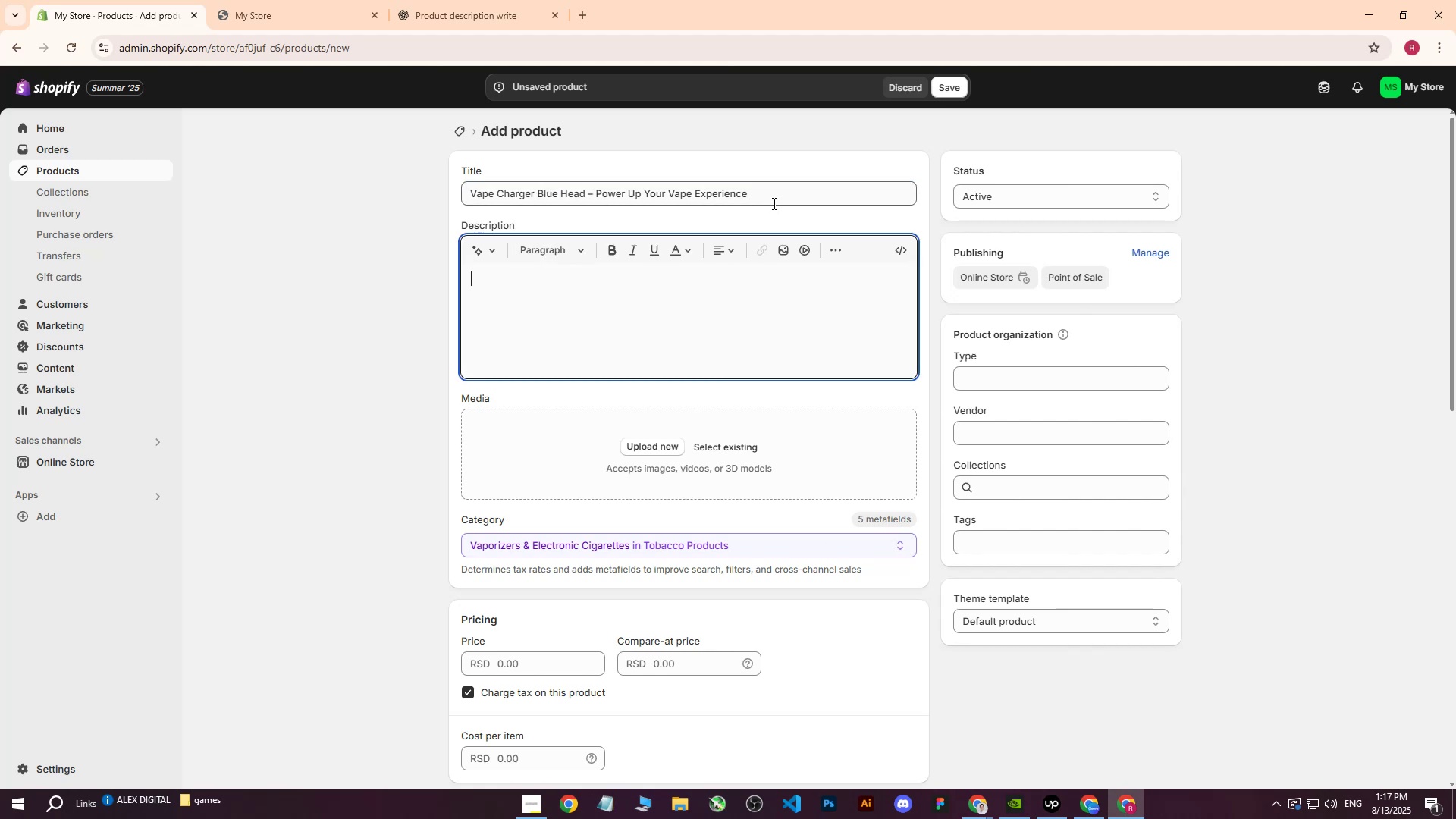 
left_click_drag(start_coordinate=[788, 199], to_coordinate=[345, 185])
 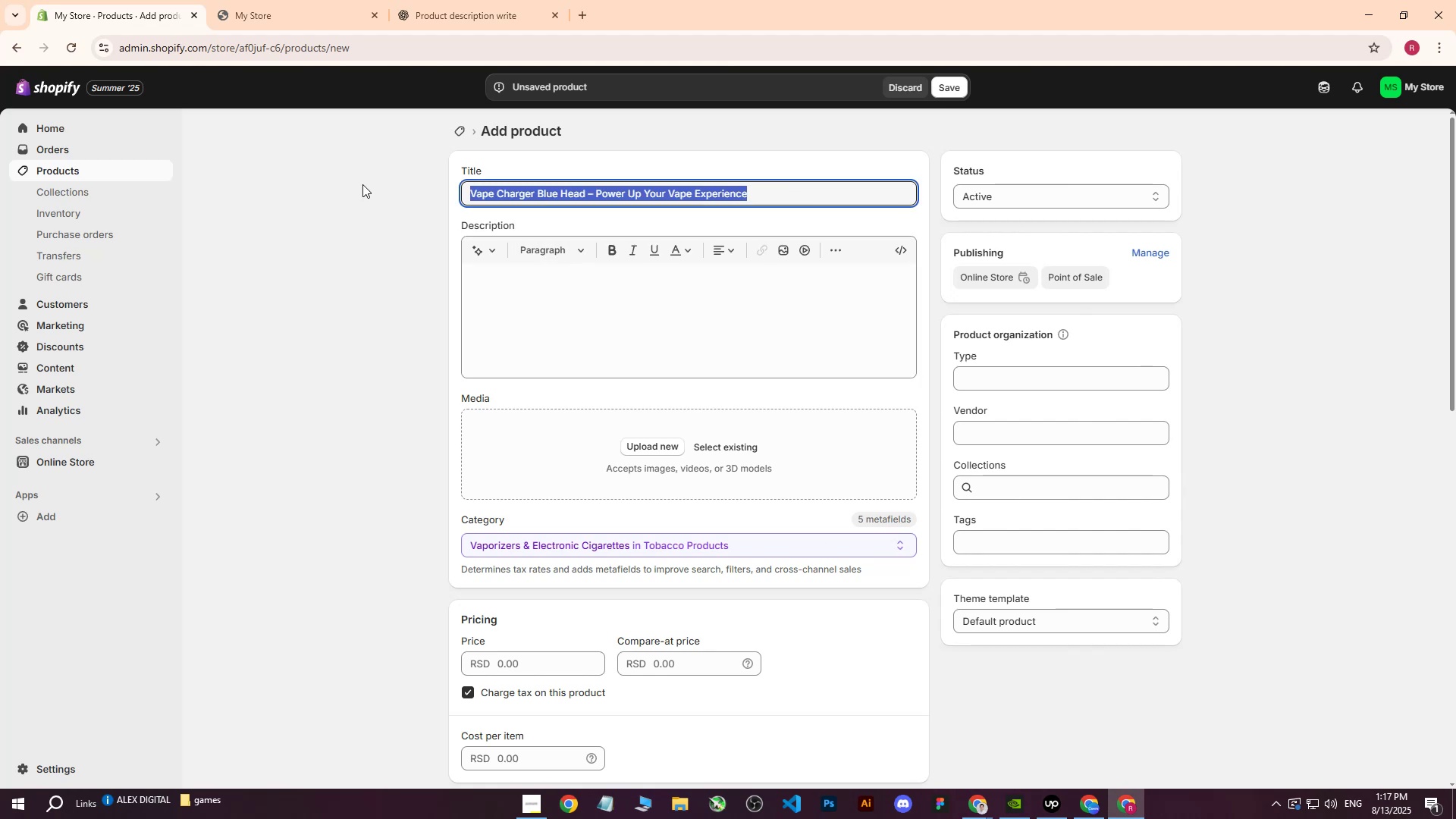 
key(Control+ControlLeft)
 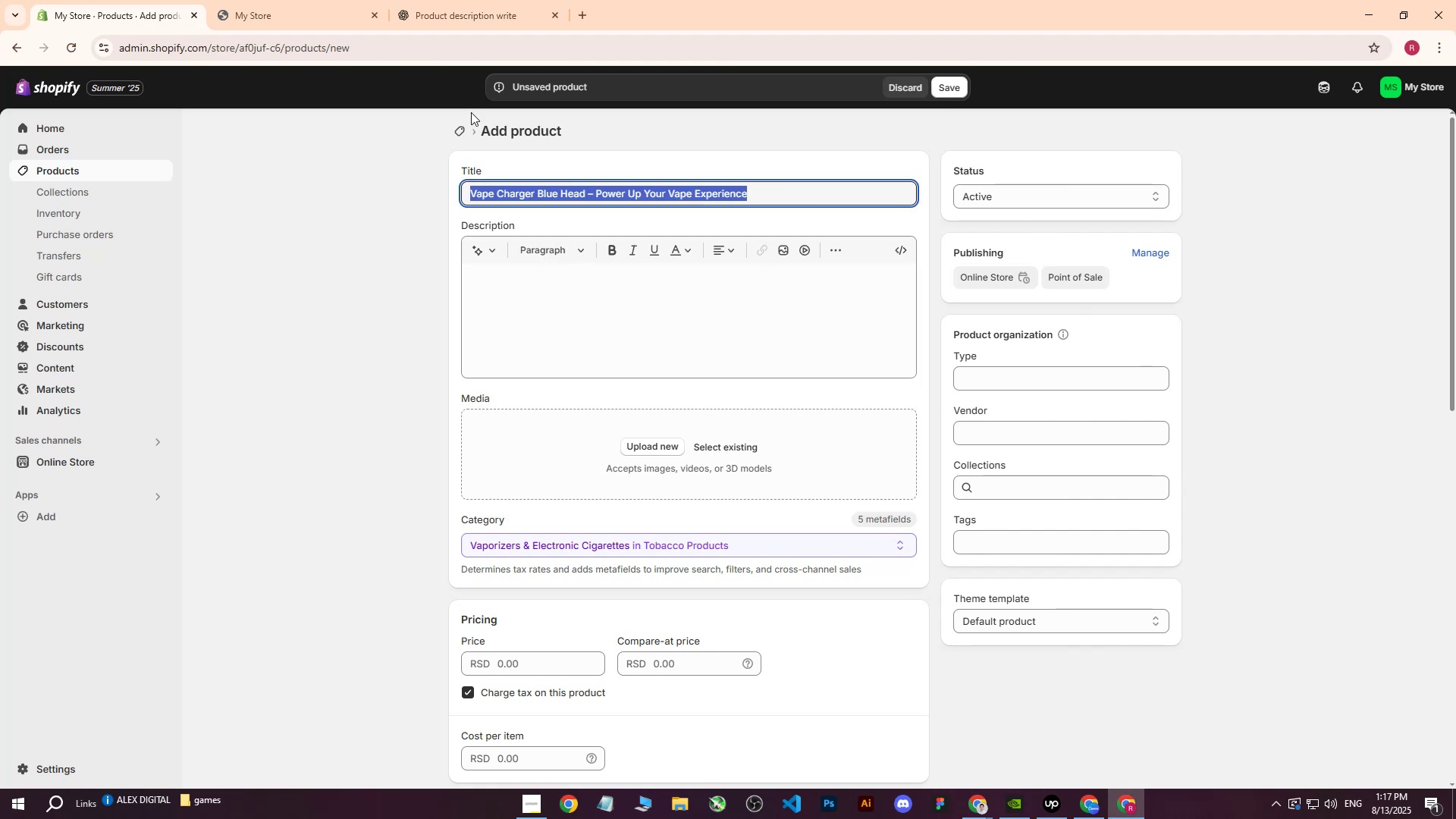 
key(Control+C)
 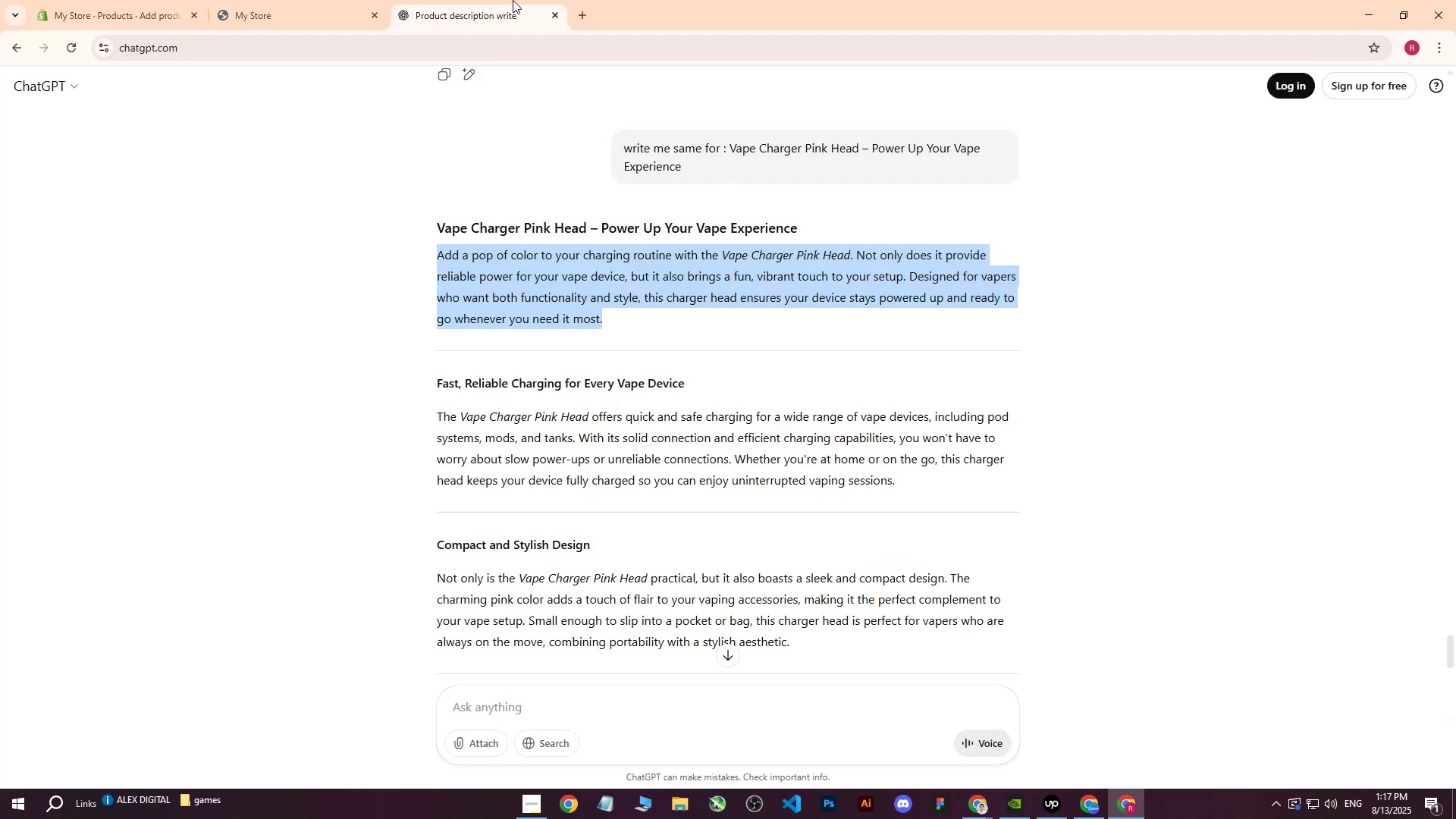 
left_click([513, 0])
 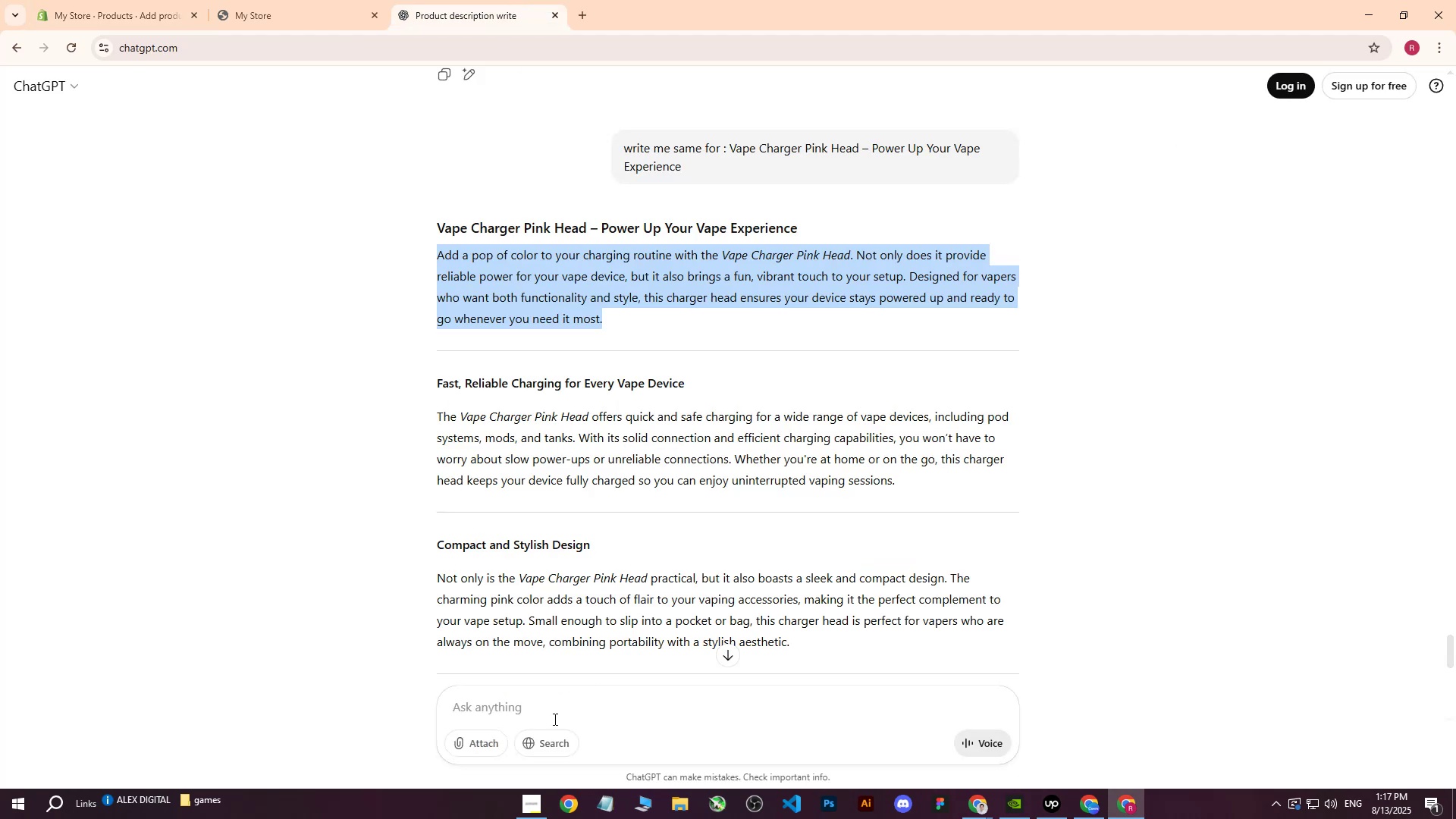 
left_click([554, 719])
 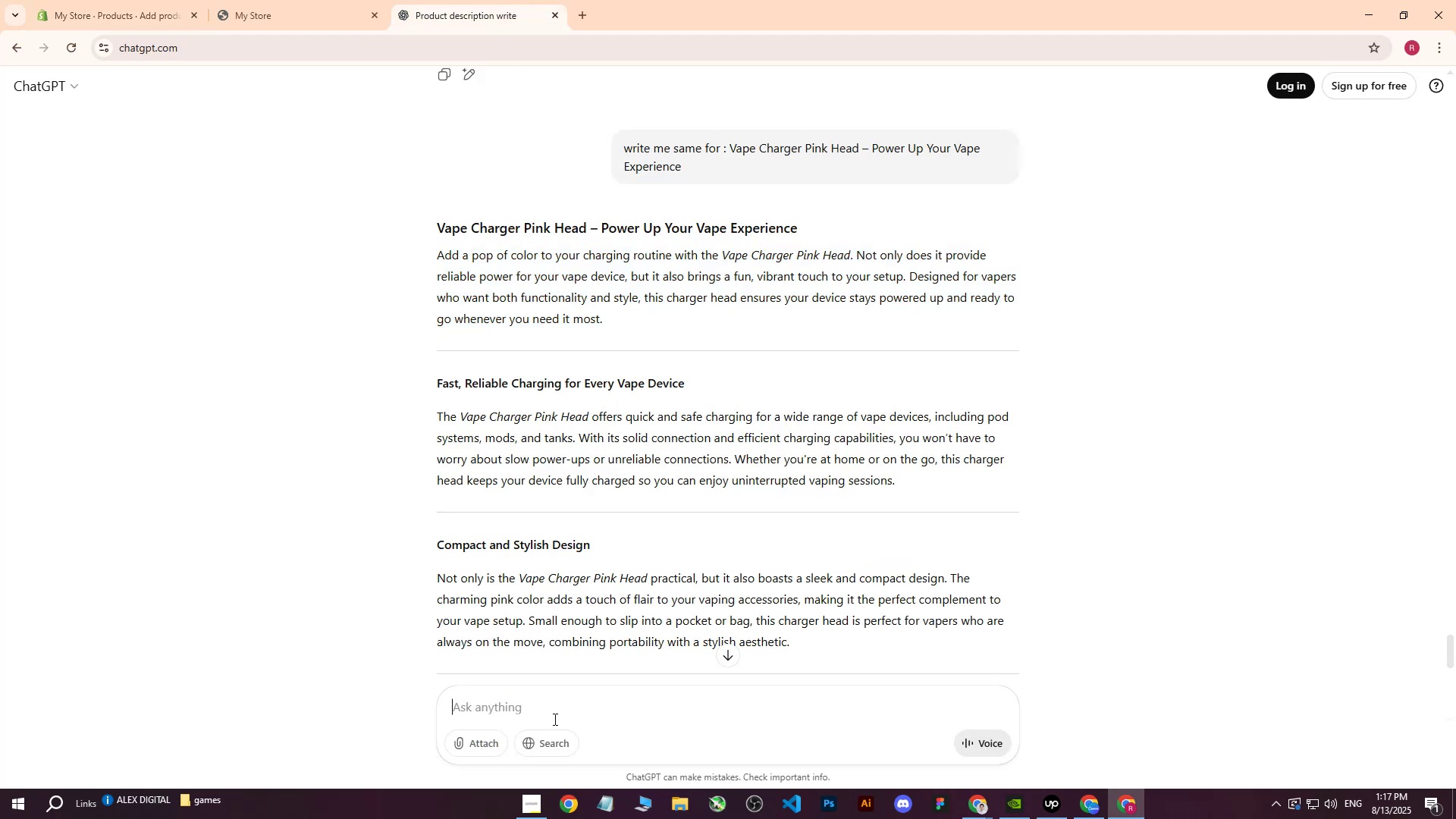 
type(write me same article but for : )
 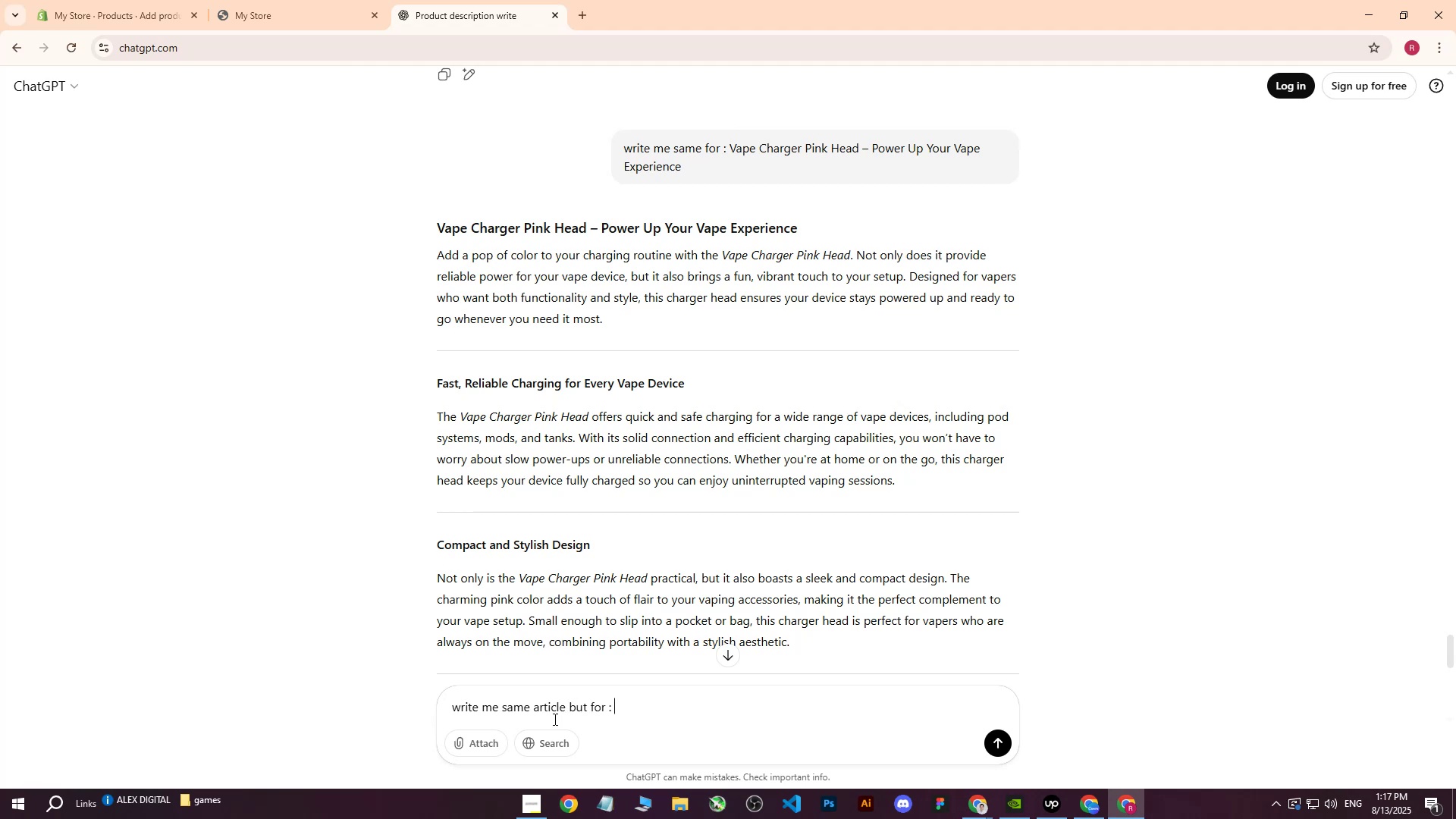 
key(Control+ControlLeft)
 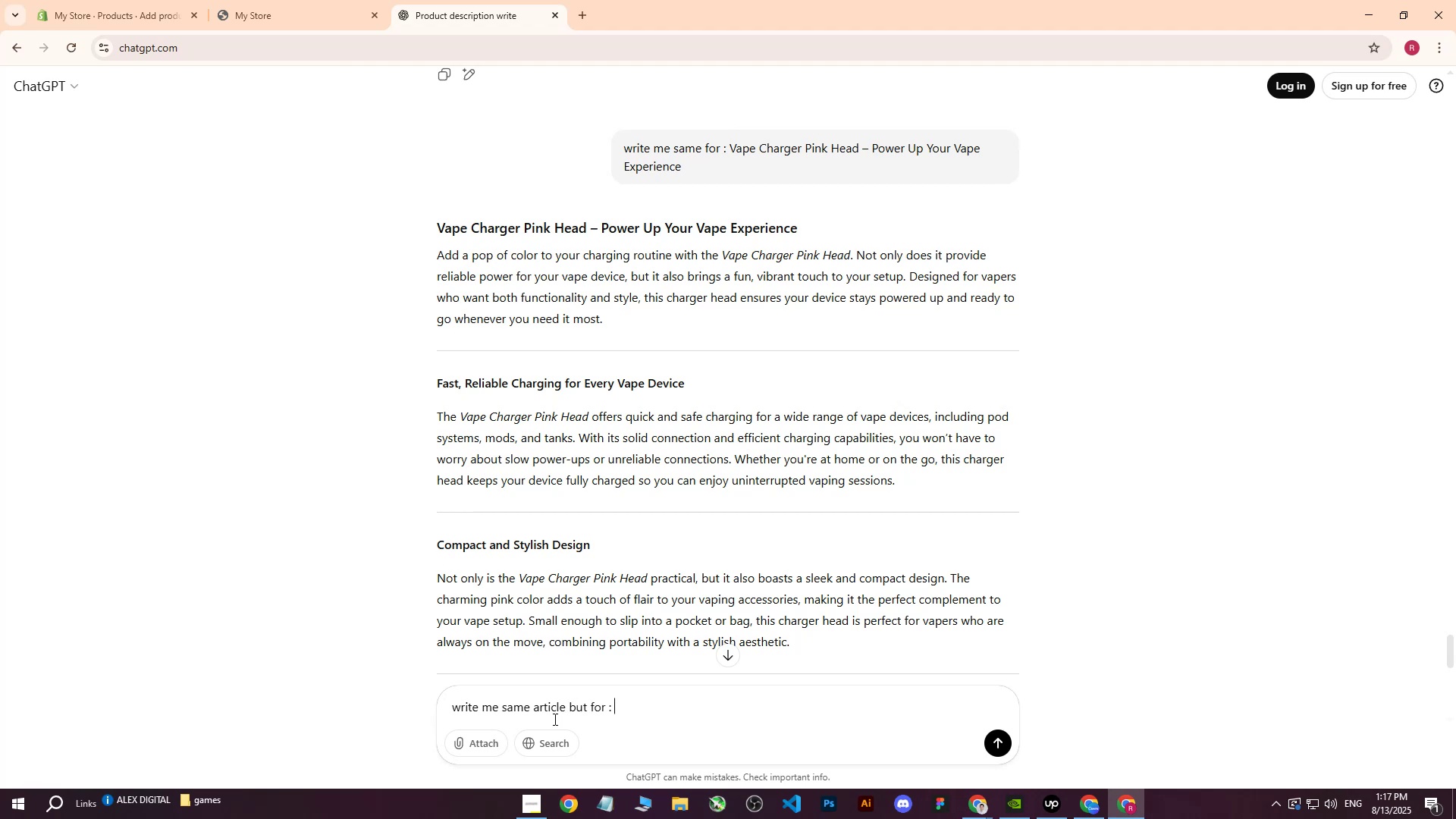 
key(Control+V)
 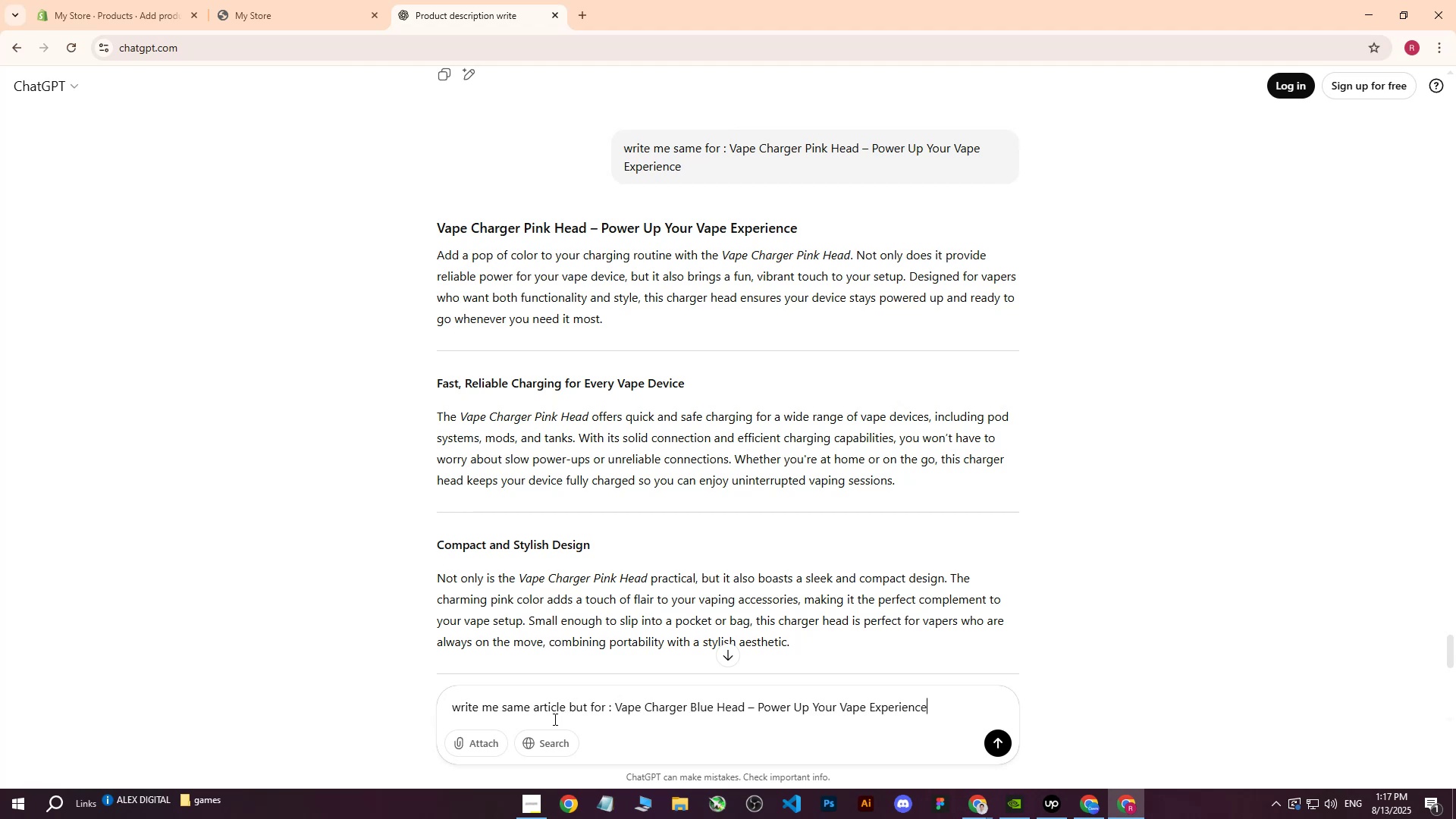 
key(Enter)
 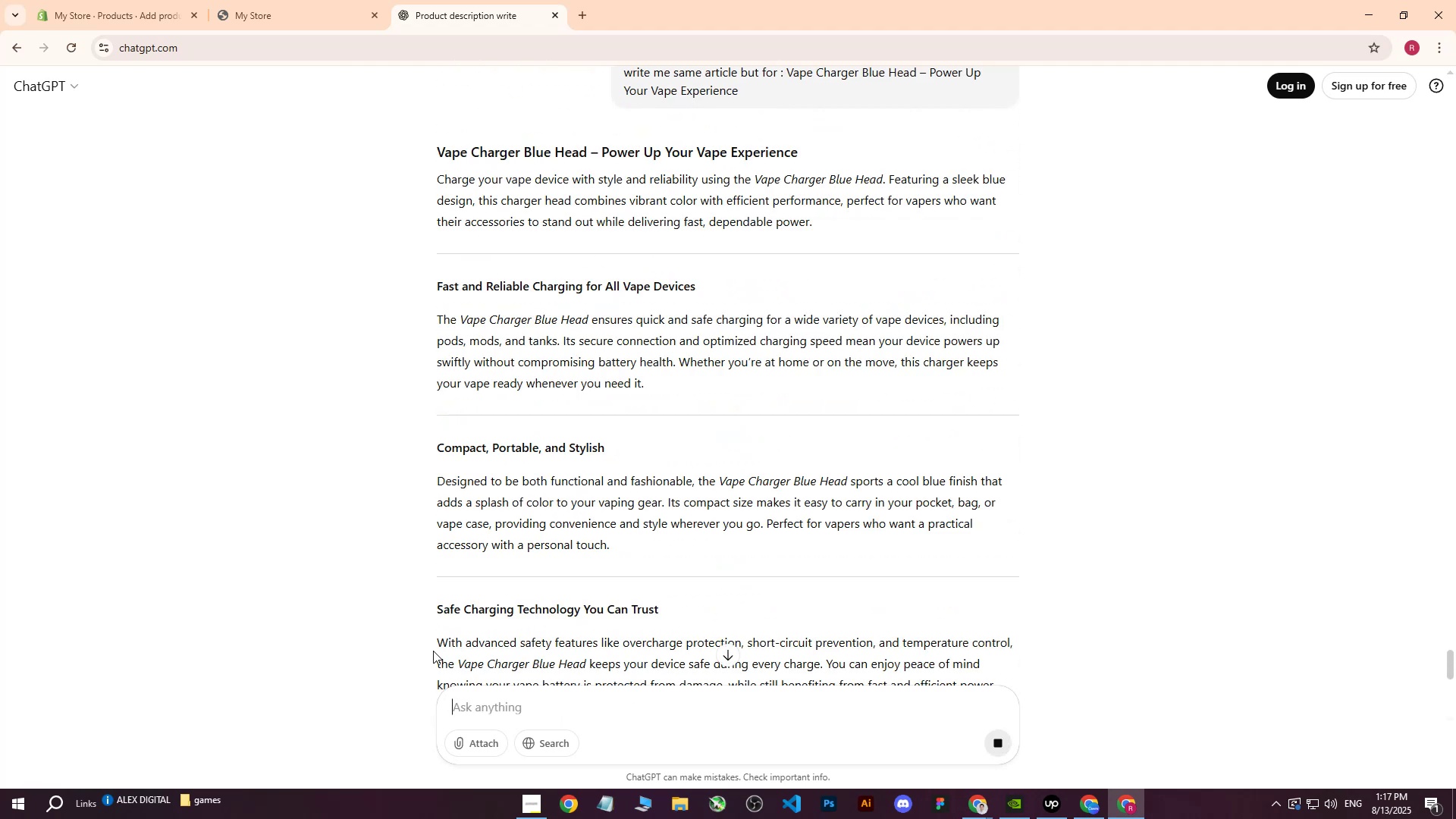 
wait(5.78)
 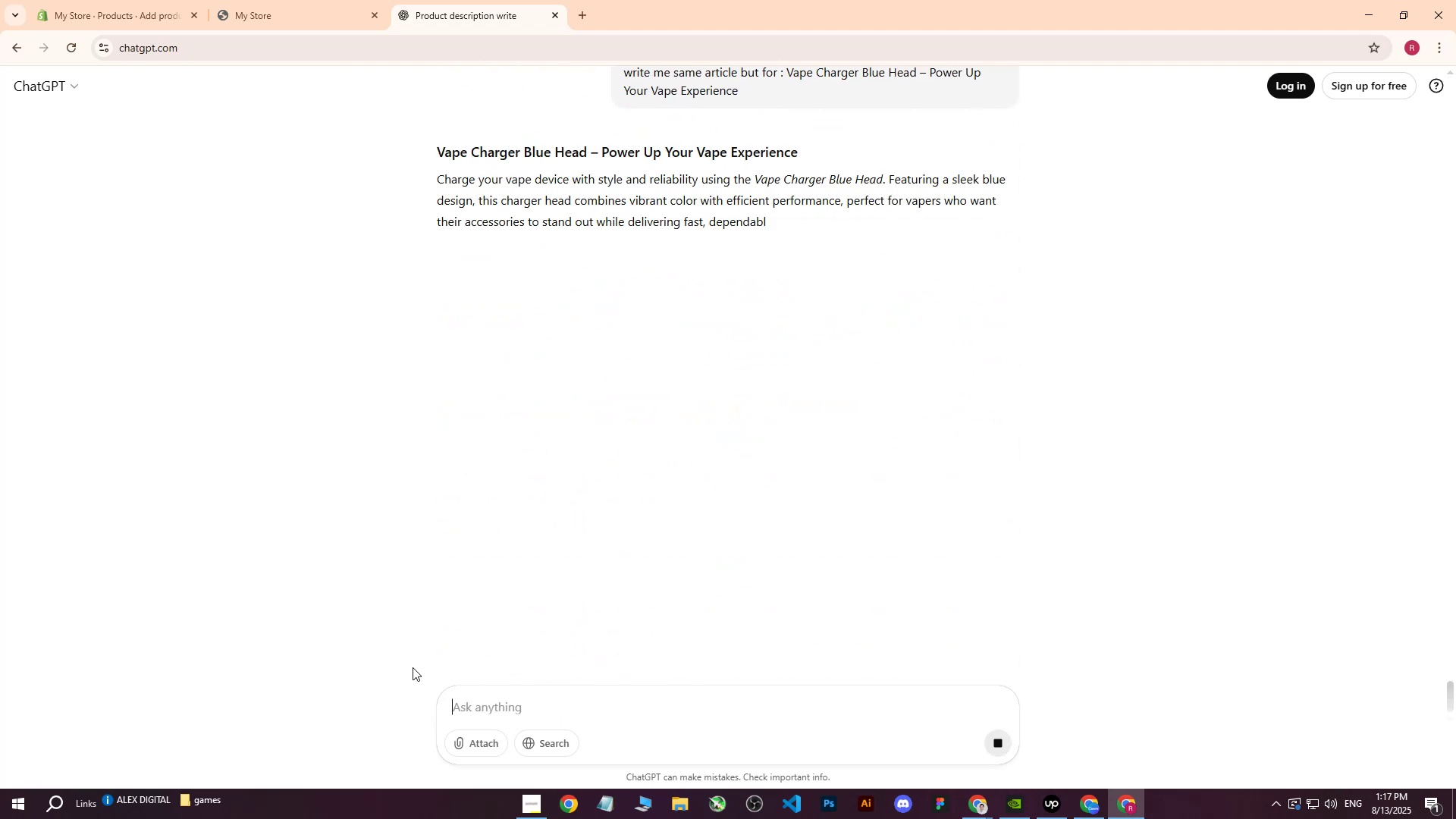 
scroll: coordinate [529, 510], scroll_direction: up, amount: 1.0
 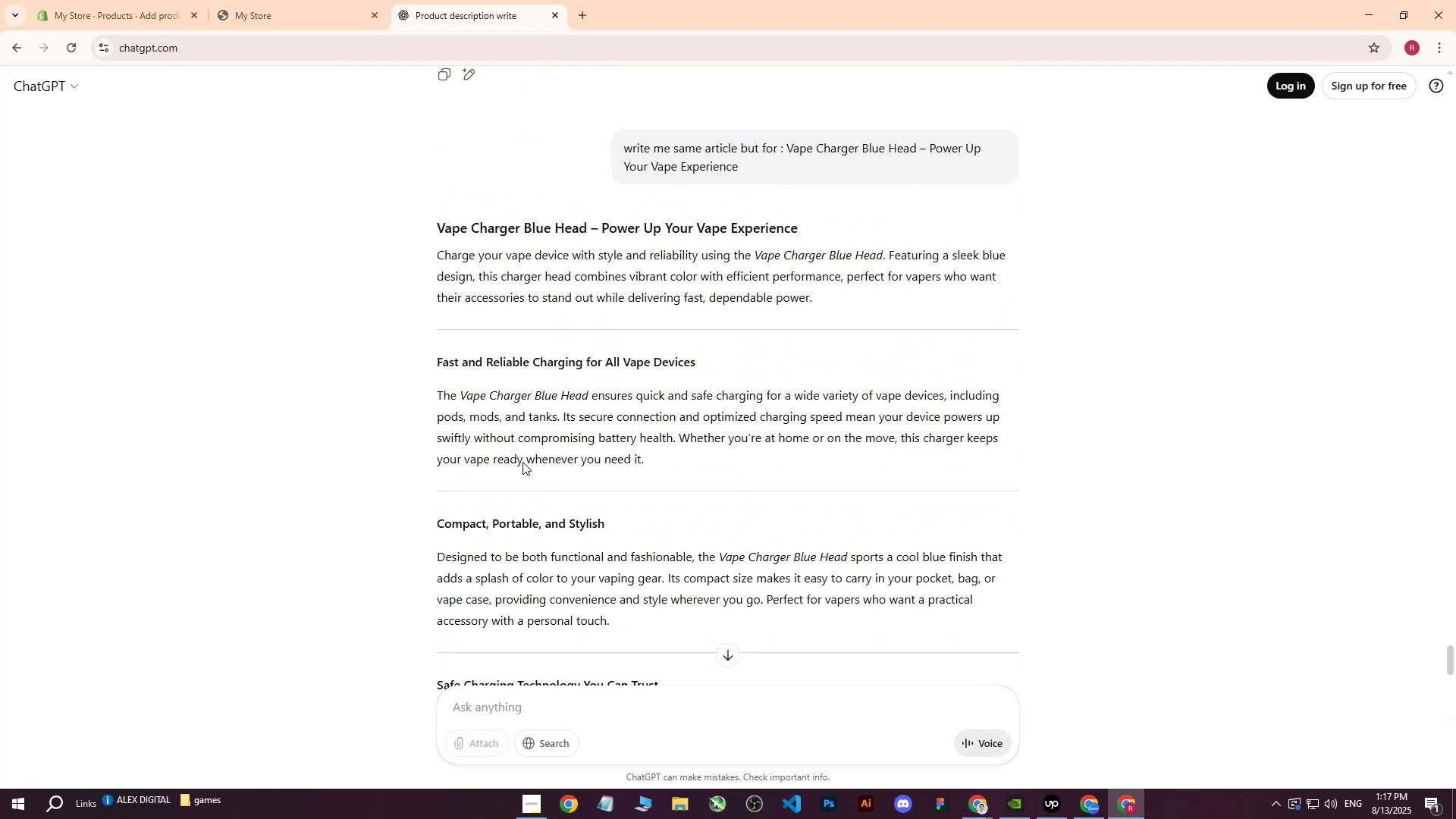 
left_click_drag(start_coordinate=[437, 252], to_coordinate=[866, 300])
 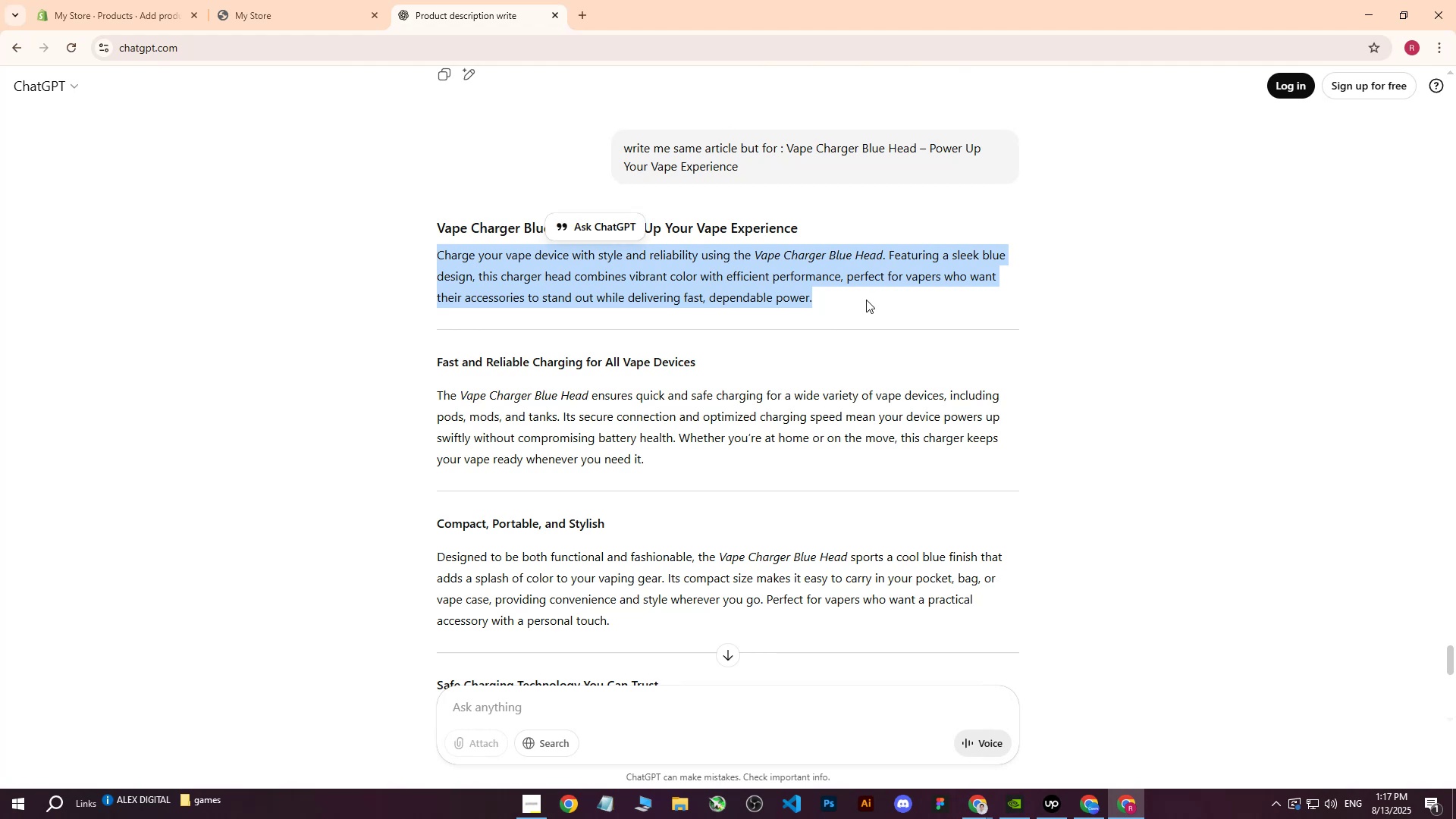 
key(Control+C)
 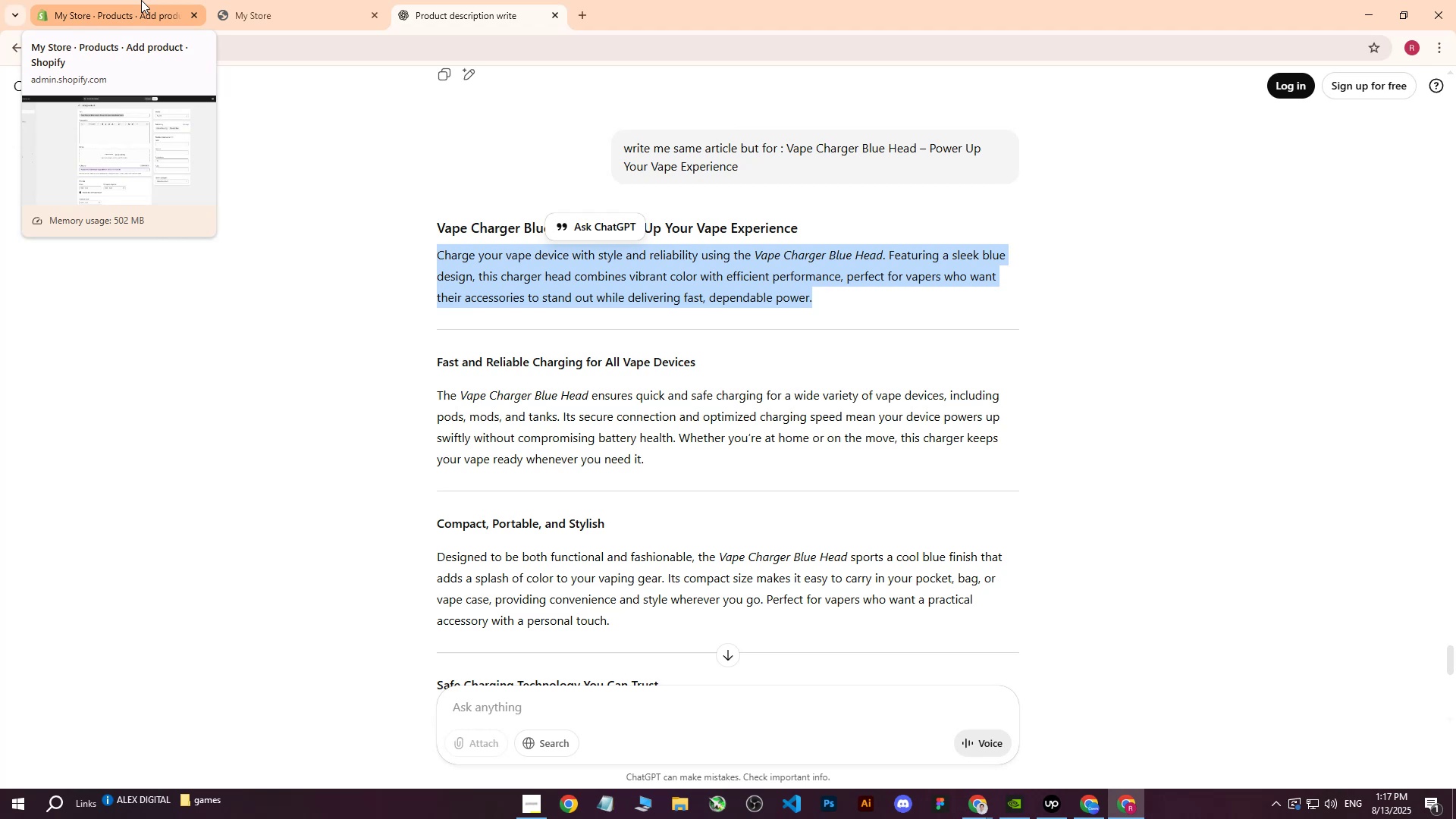 
wait(18.64)
 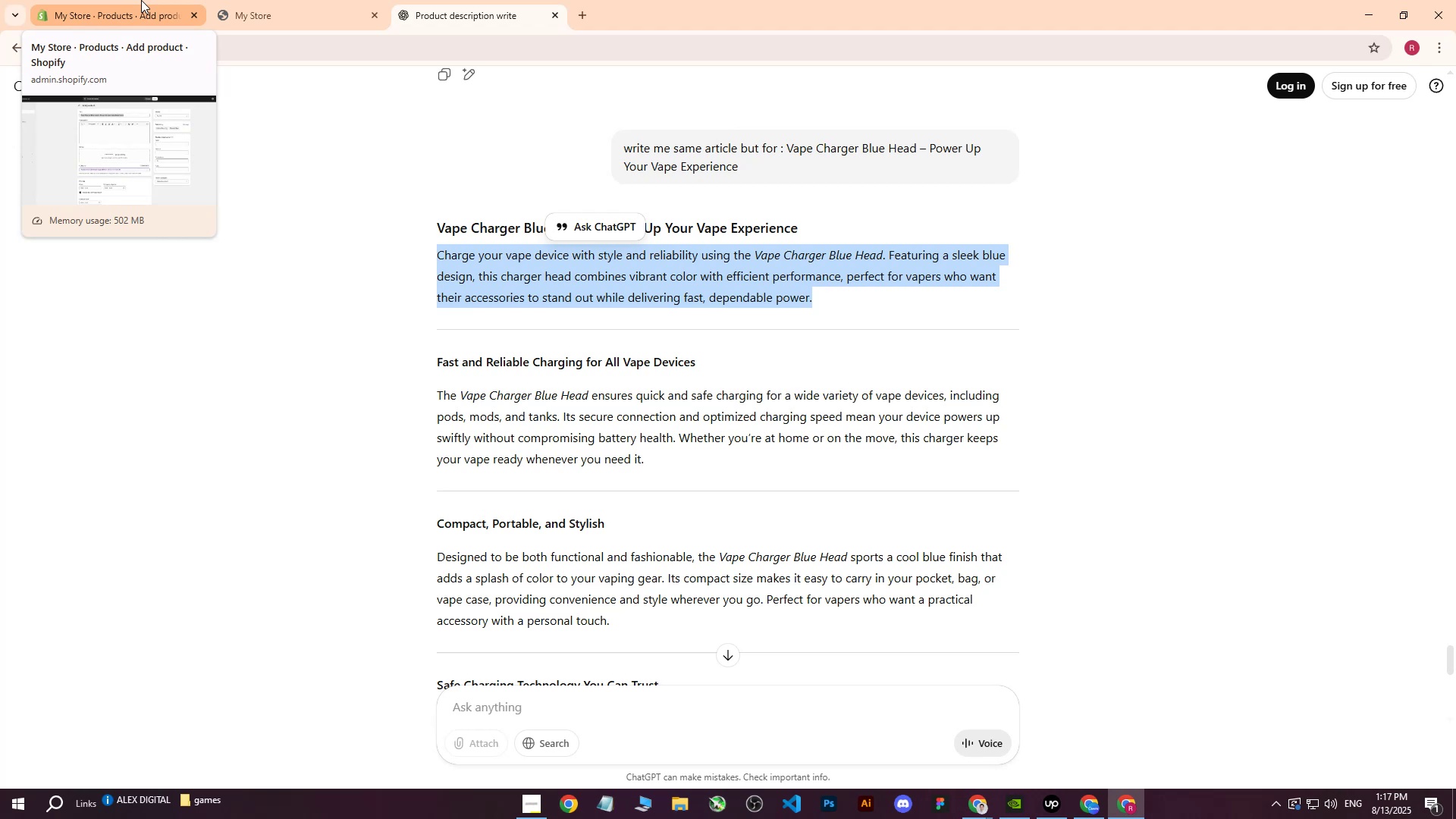 
left_click([141, 0])
 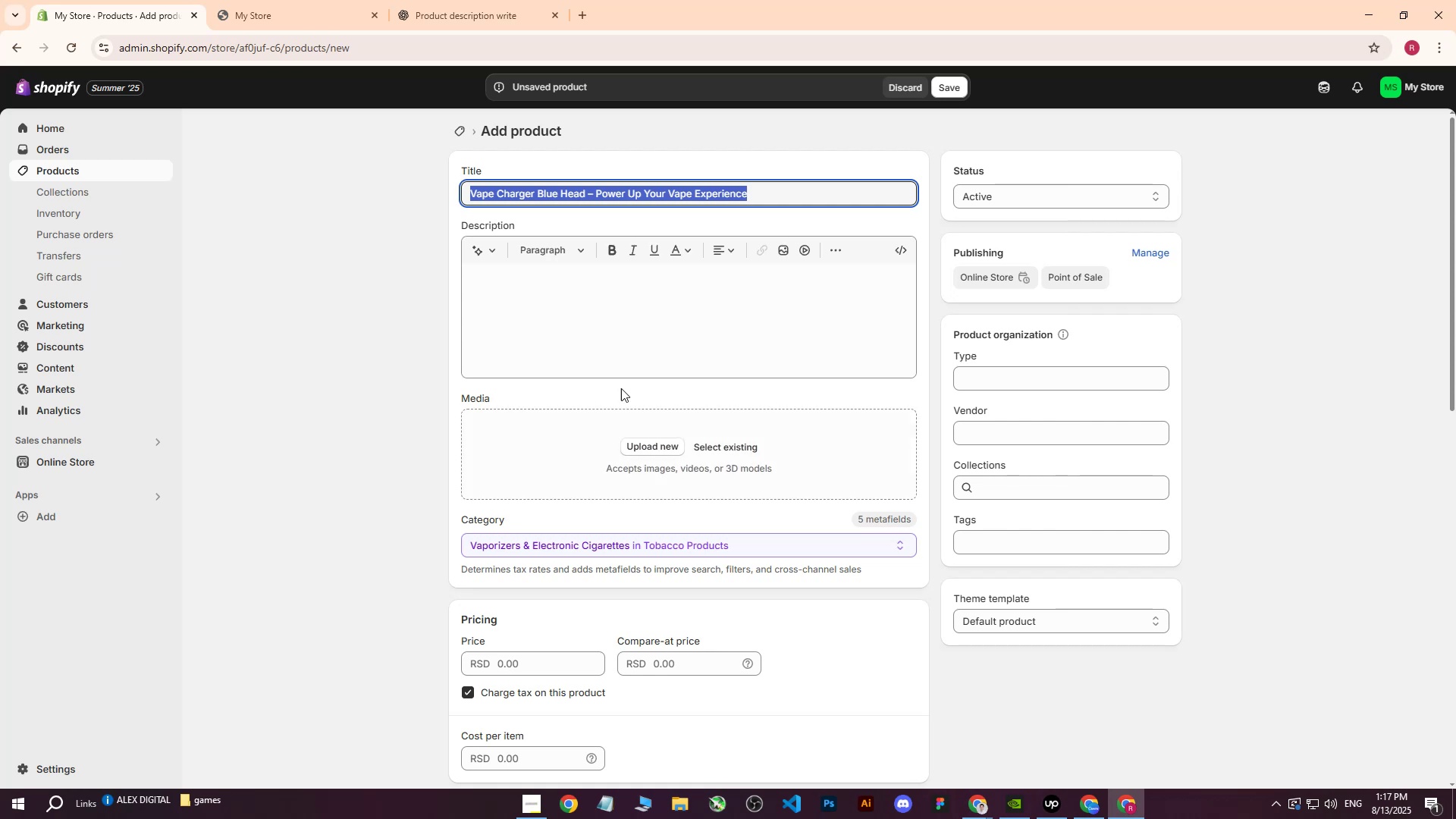 
left_click([562, 311])
 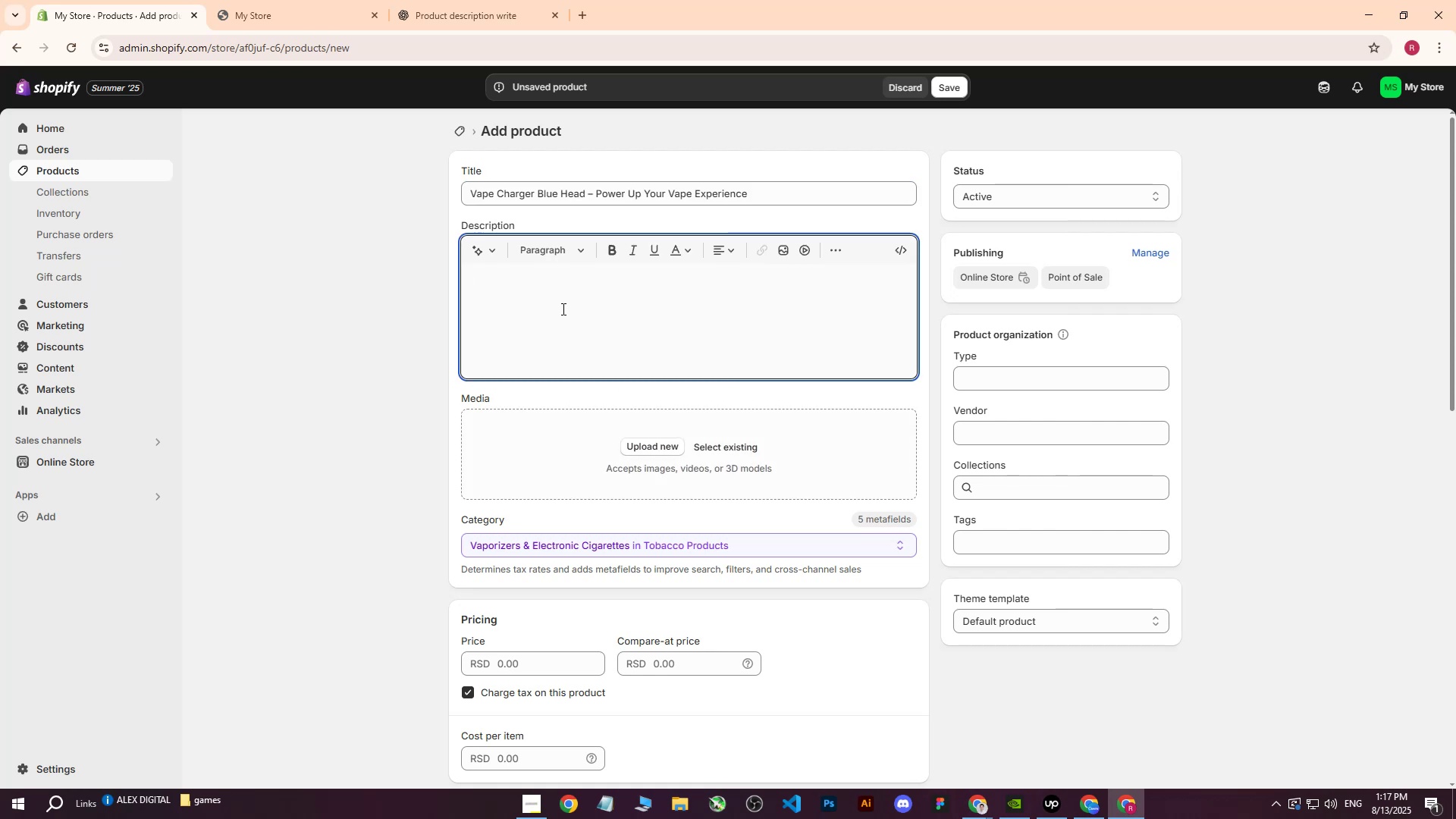 
key(Control+ControlLeft)
 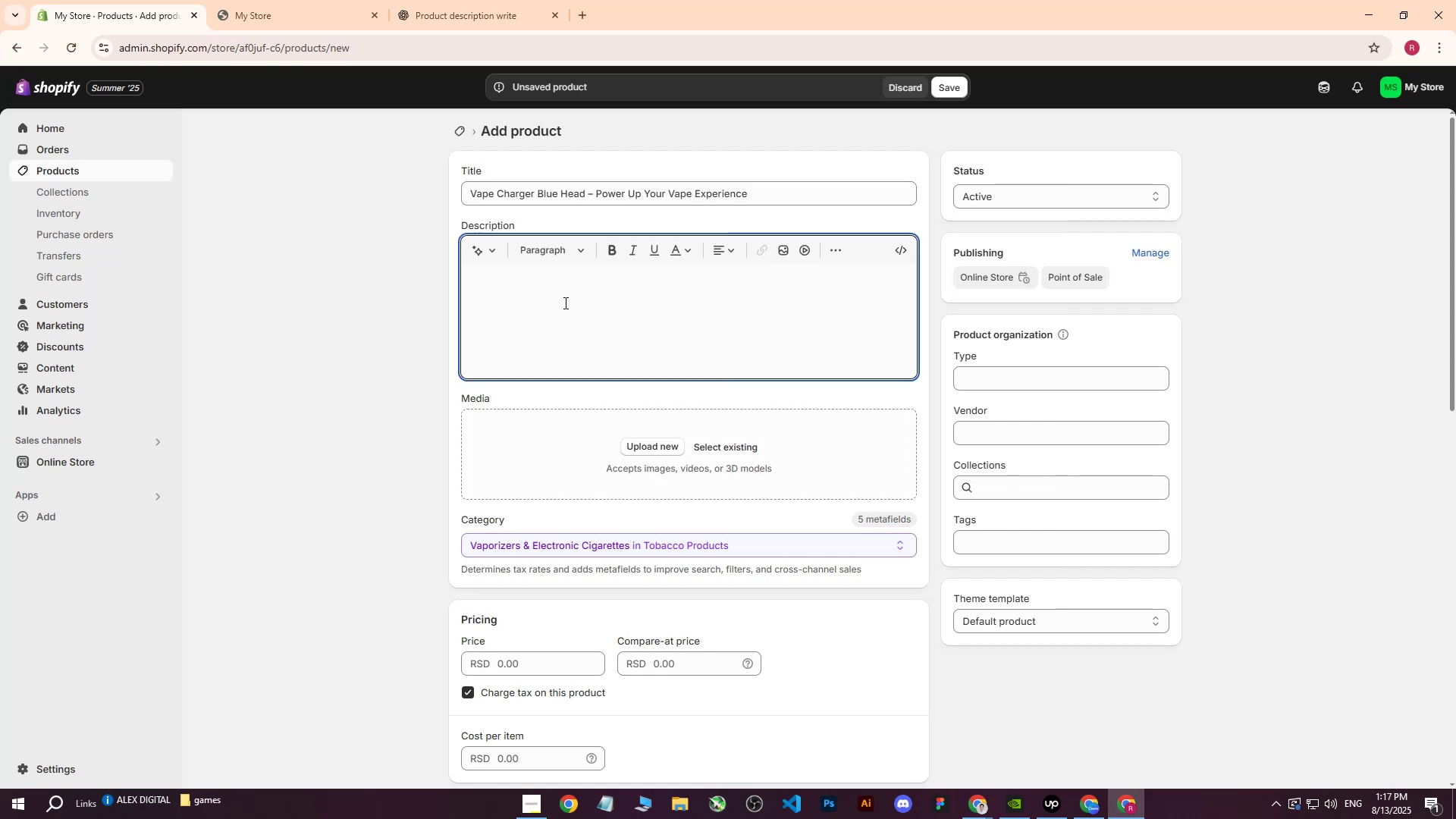 
key(Control+V)
 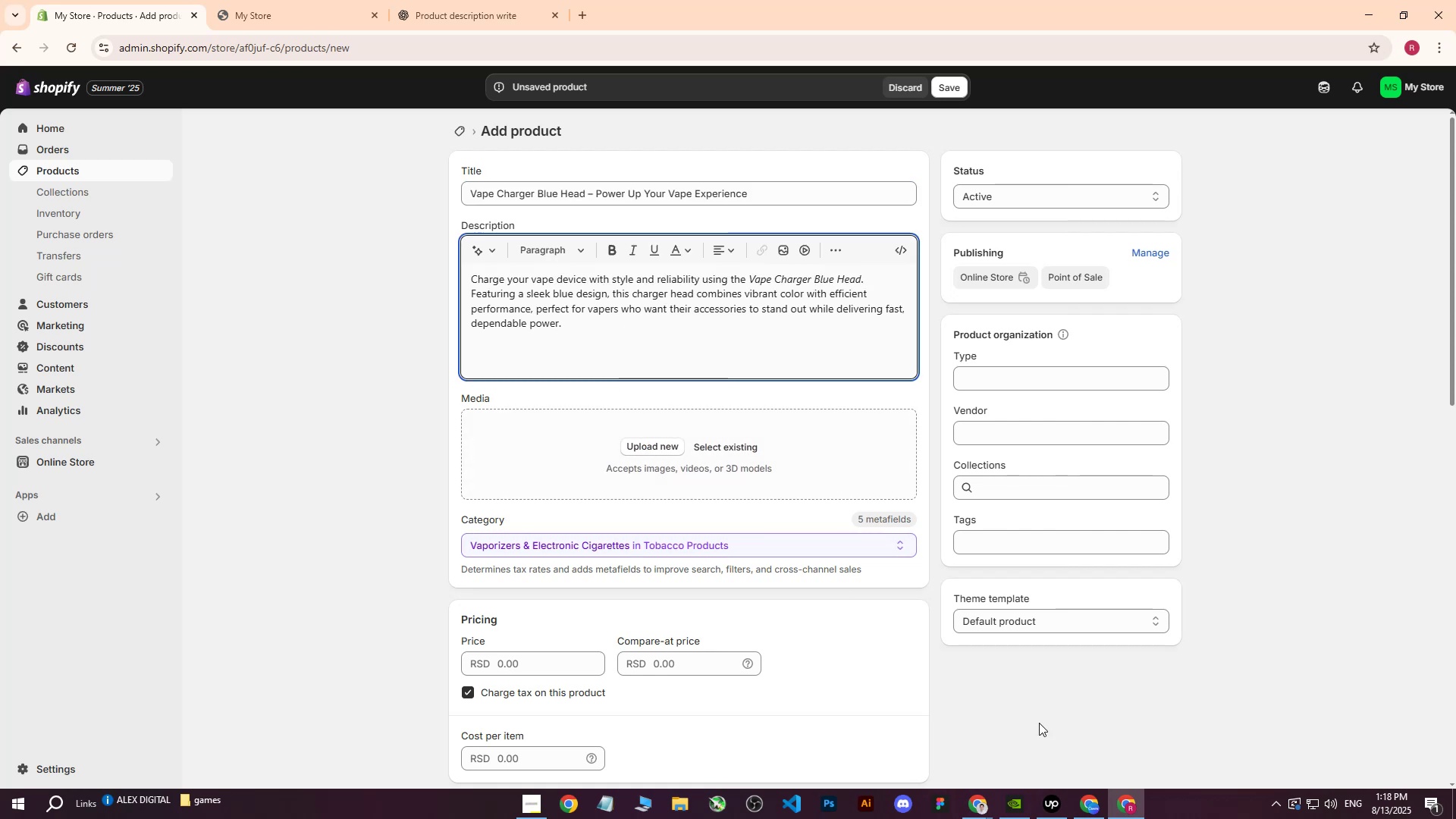 
wait(5.38)
 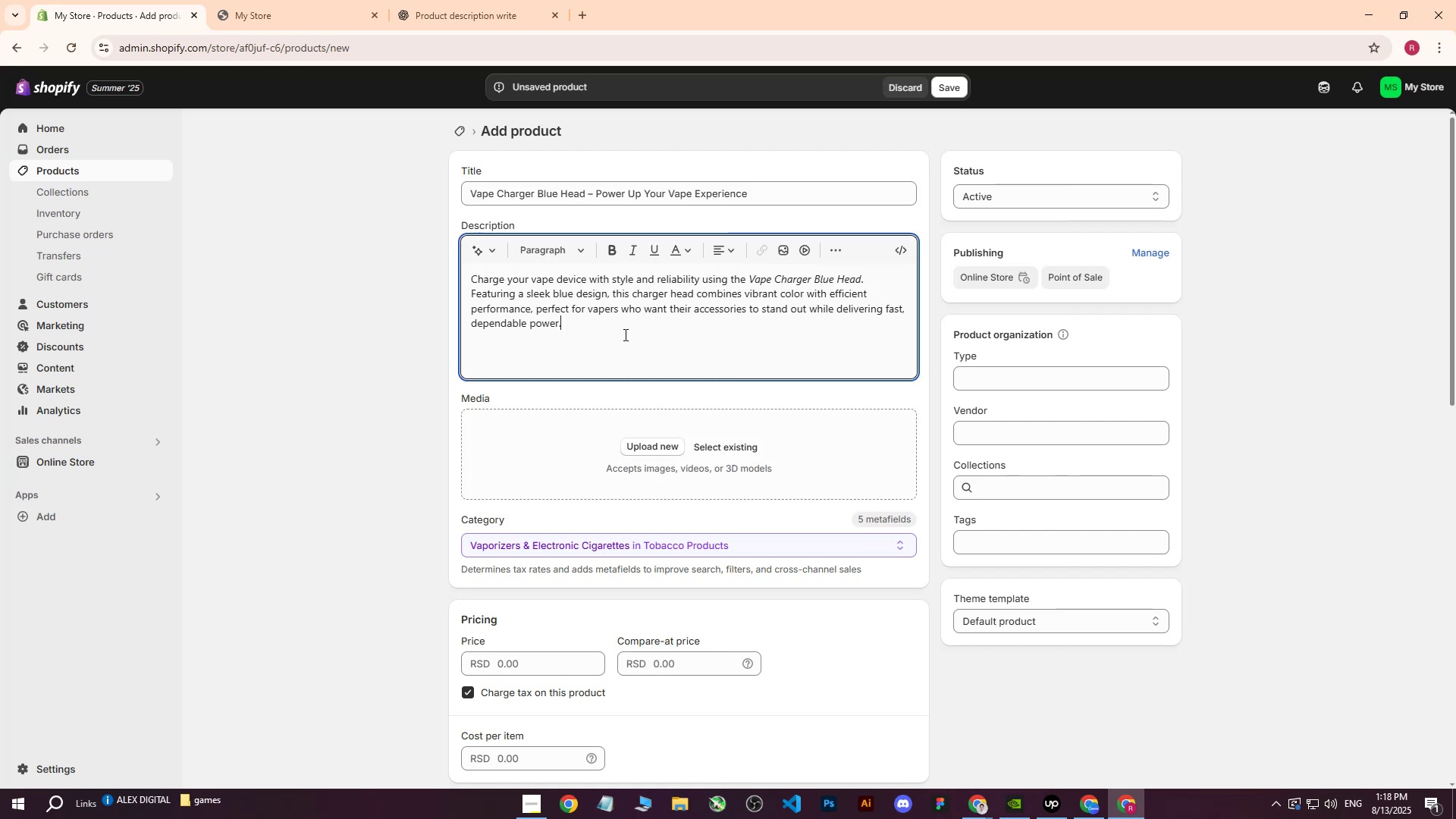 
left_click([1082, 805])
 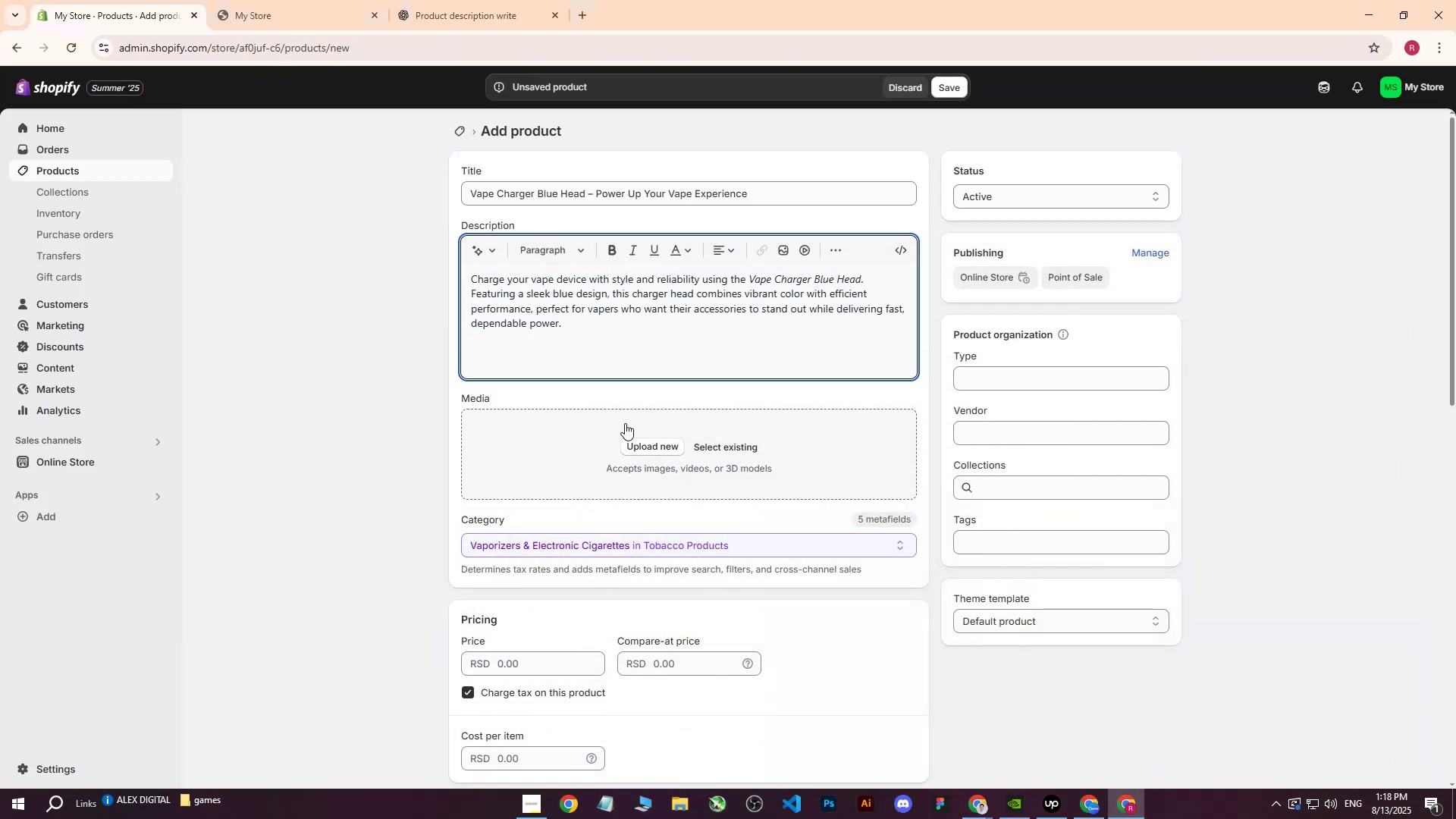 
left_click([629, 438])
 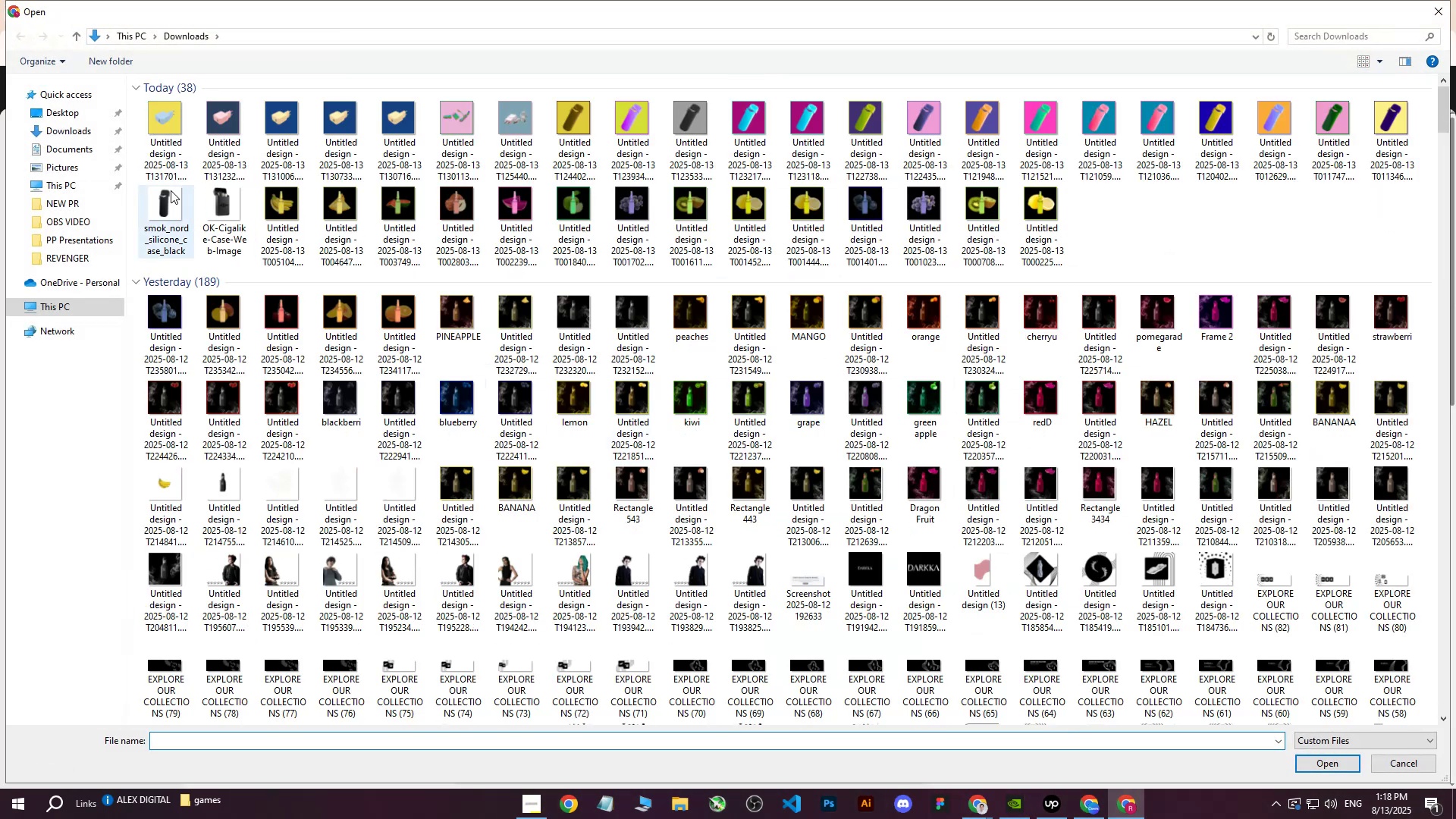 
left_click([173, 120])
 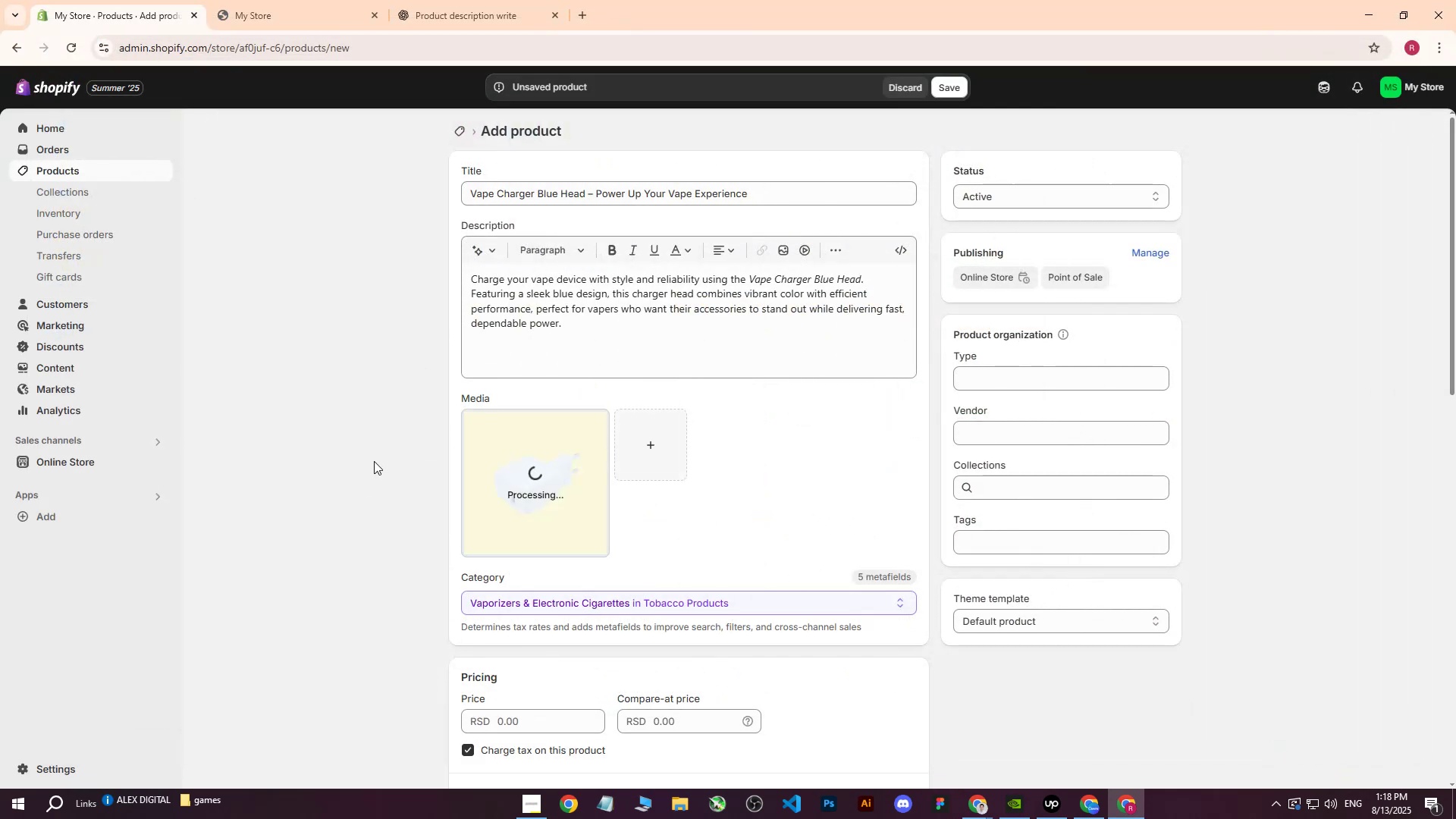 
wait(8.38)
 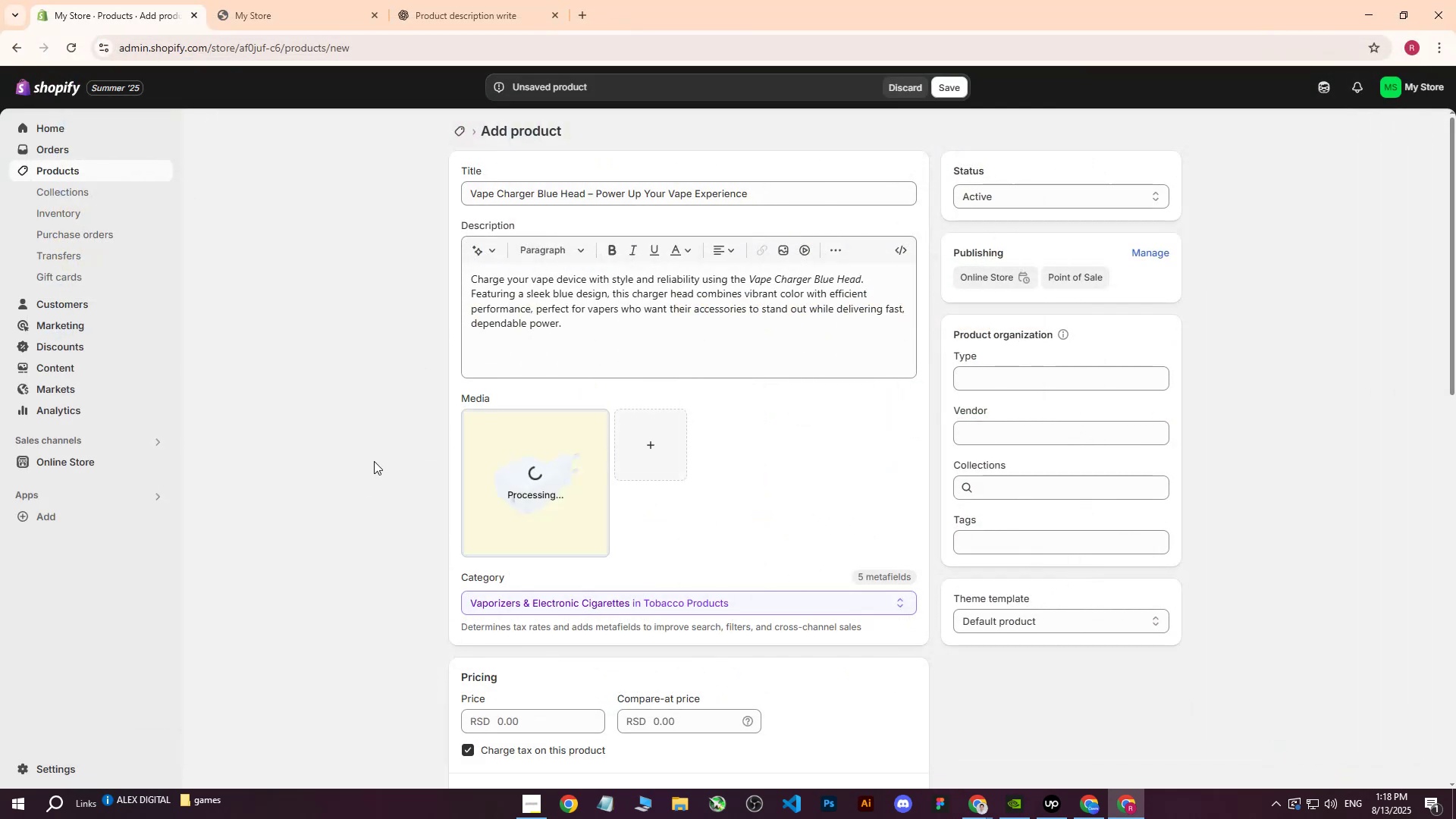 
left_click_drag(start_coordinate=[783, 196], to_coordinate=[388, 186])
 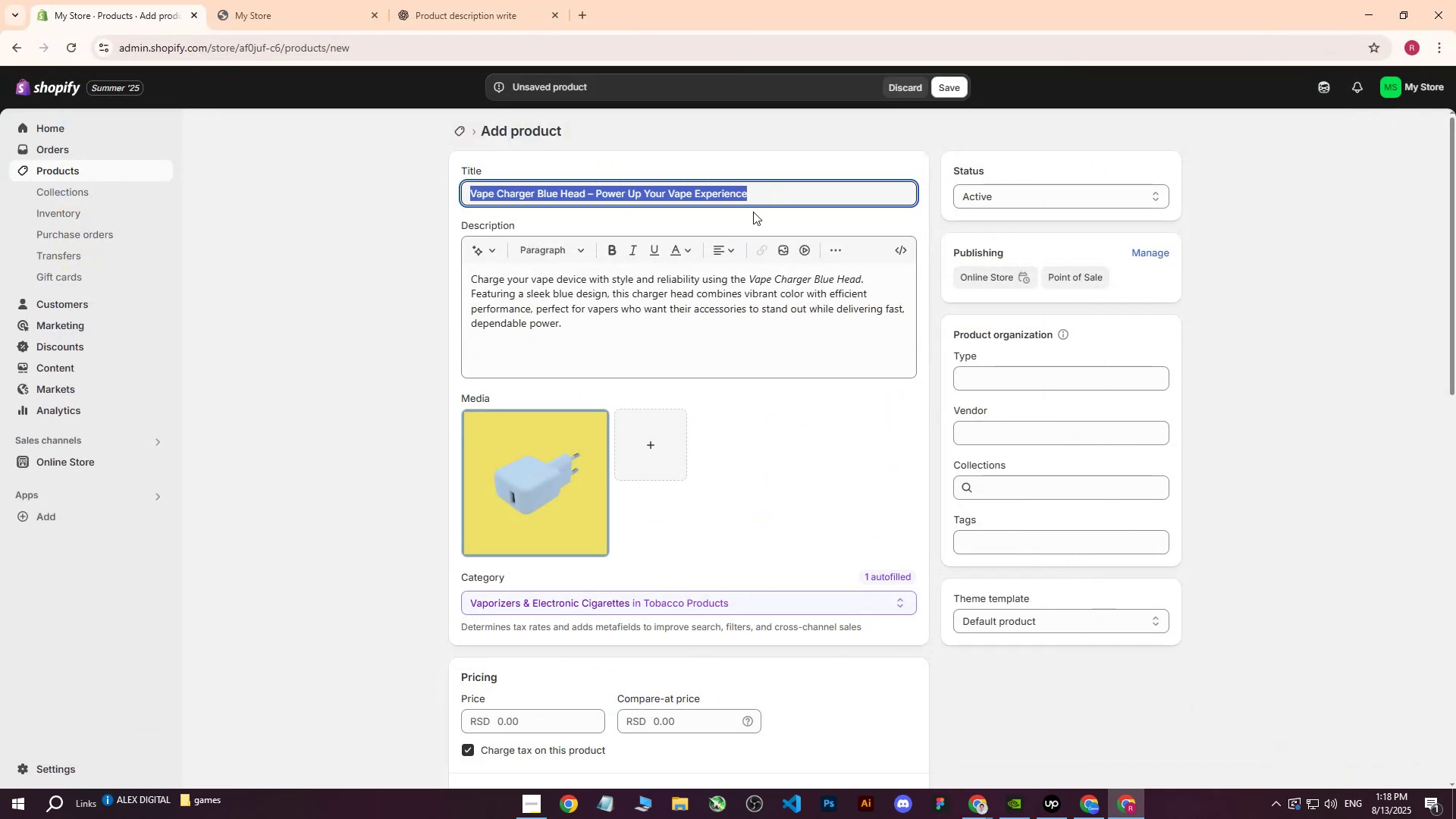 
left_click([758, 209])
 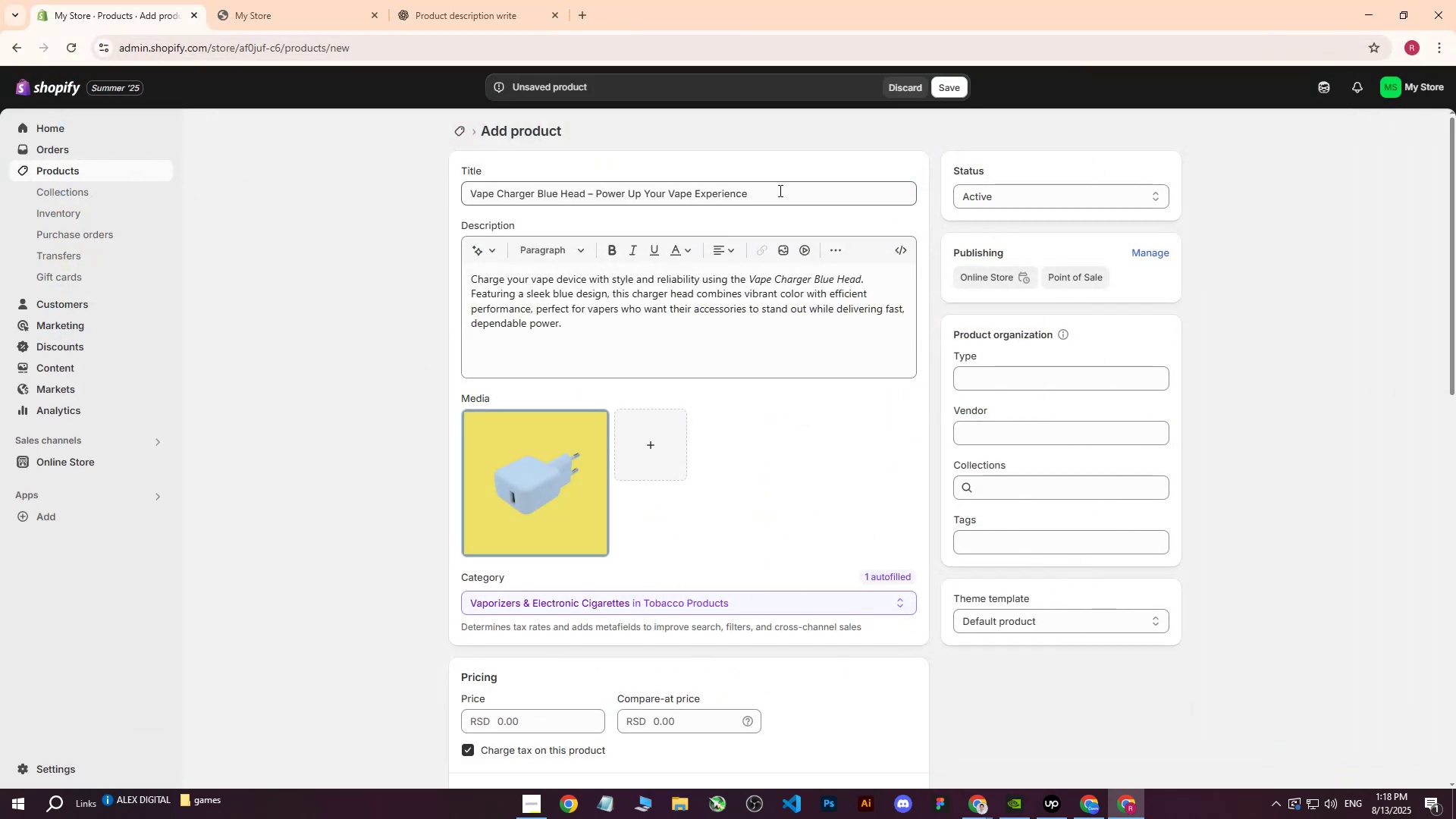 
left_click_drag(start_coordinate=[779, 190], to_coordinate=[371, 185])
 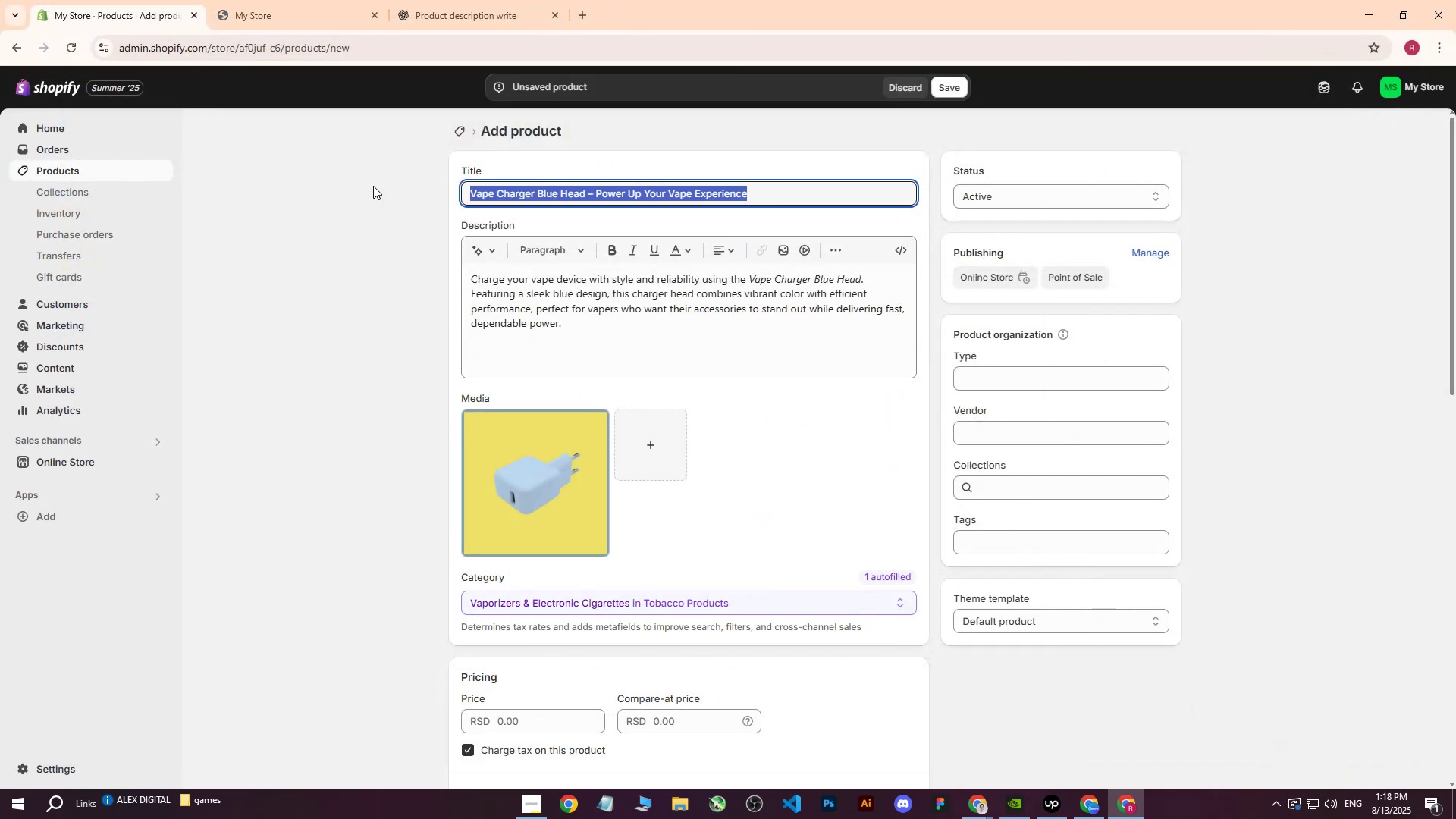 
key(Control+ControlLeft)
 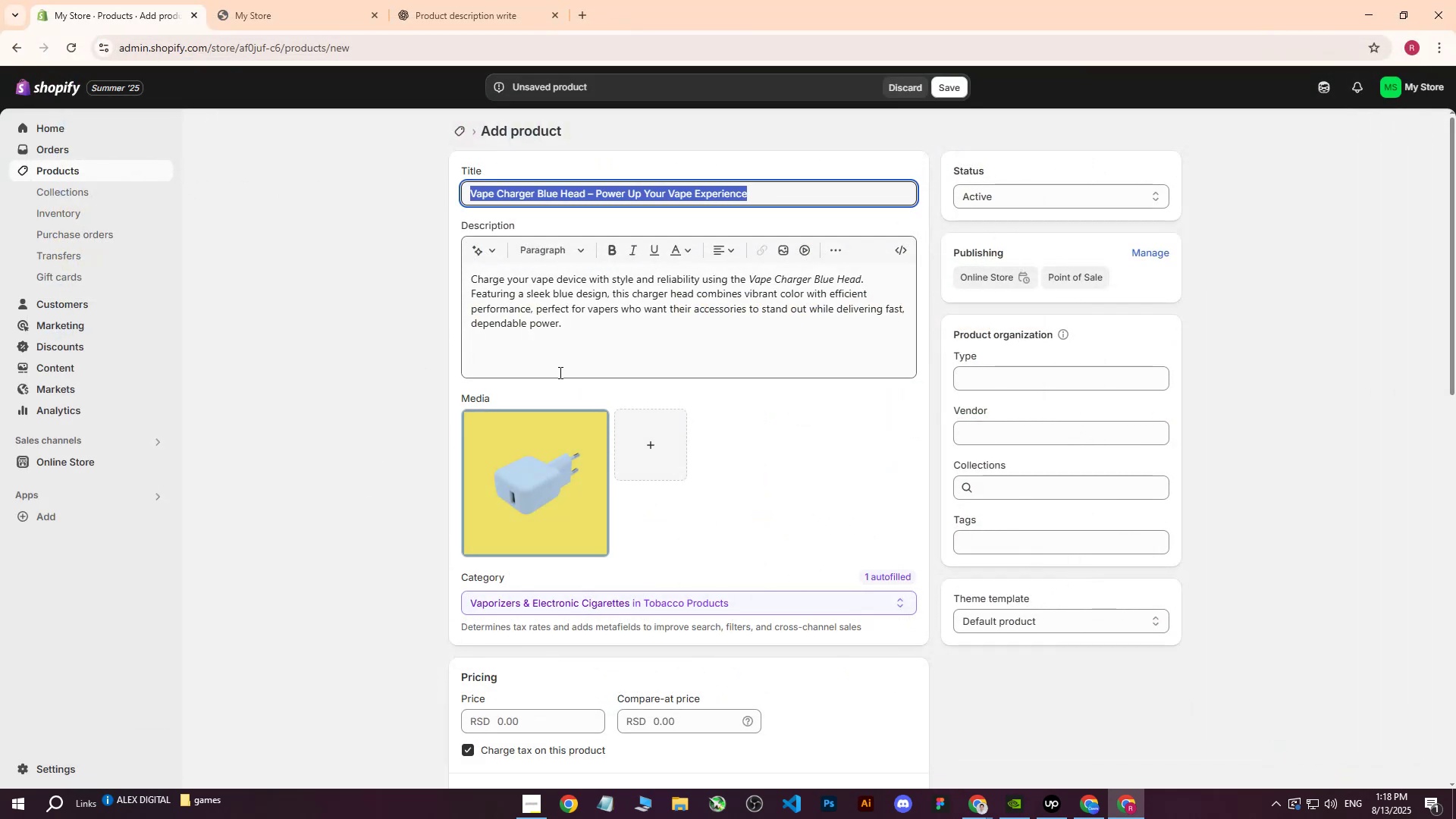 
key(Control+C)
 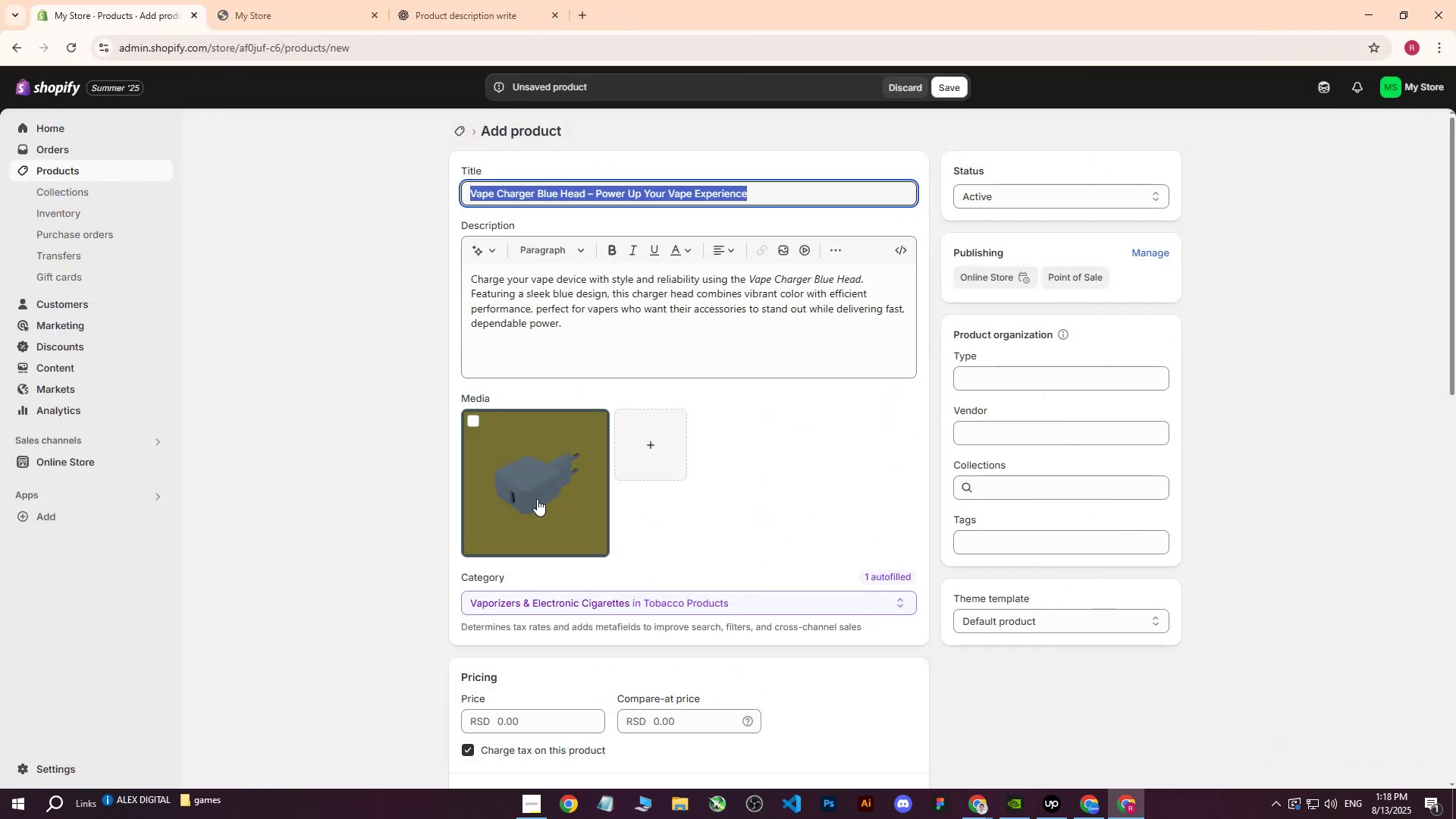 
left_click([537, 499])
 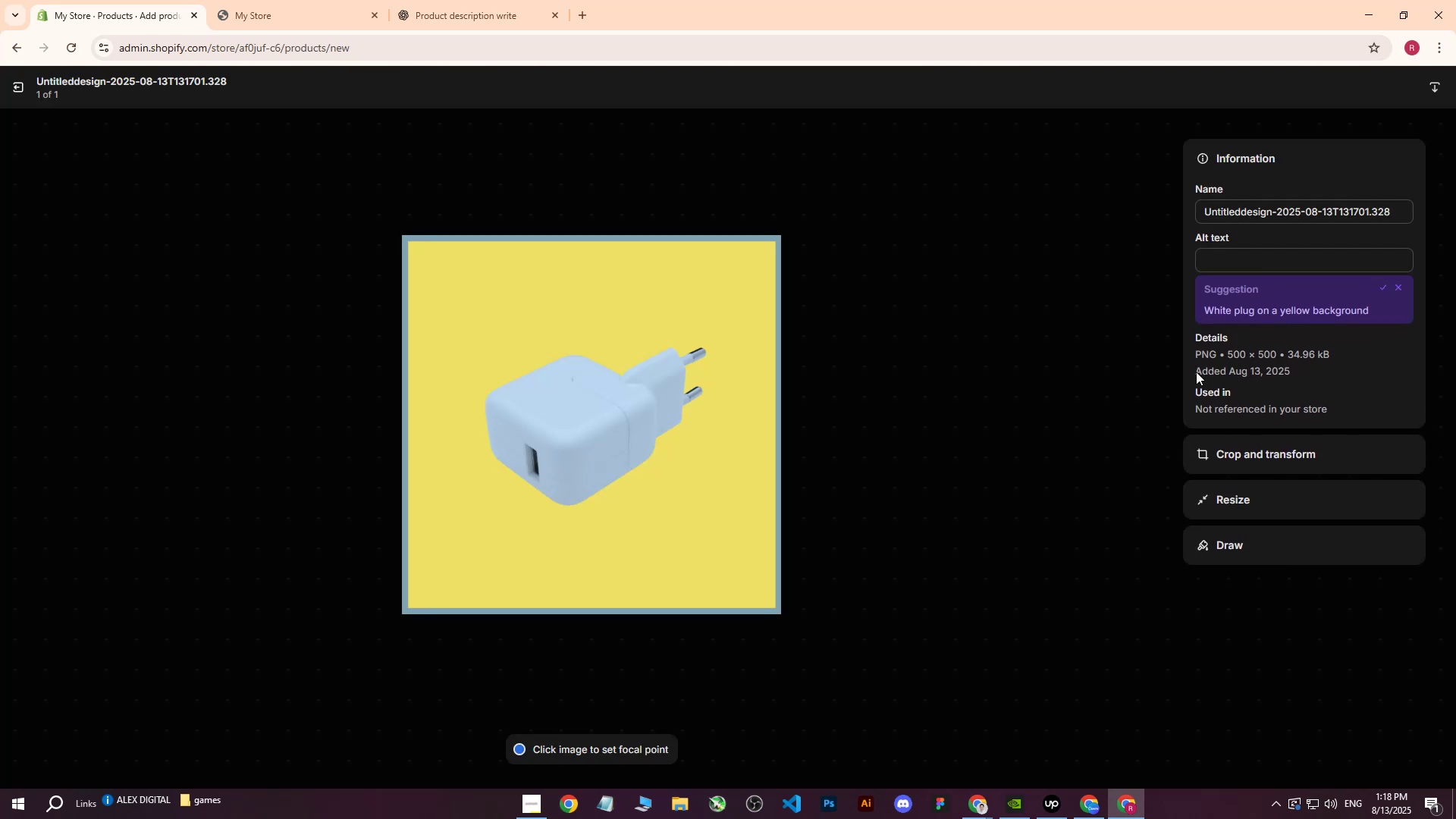 
left_click([1242, 252])
 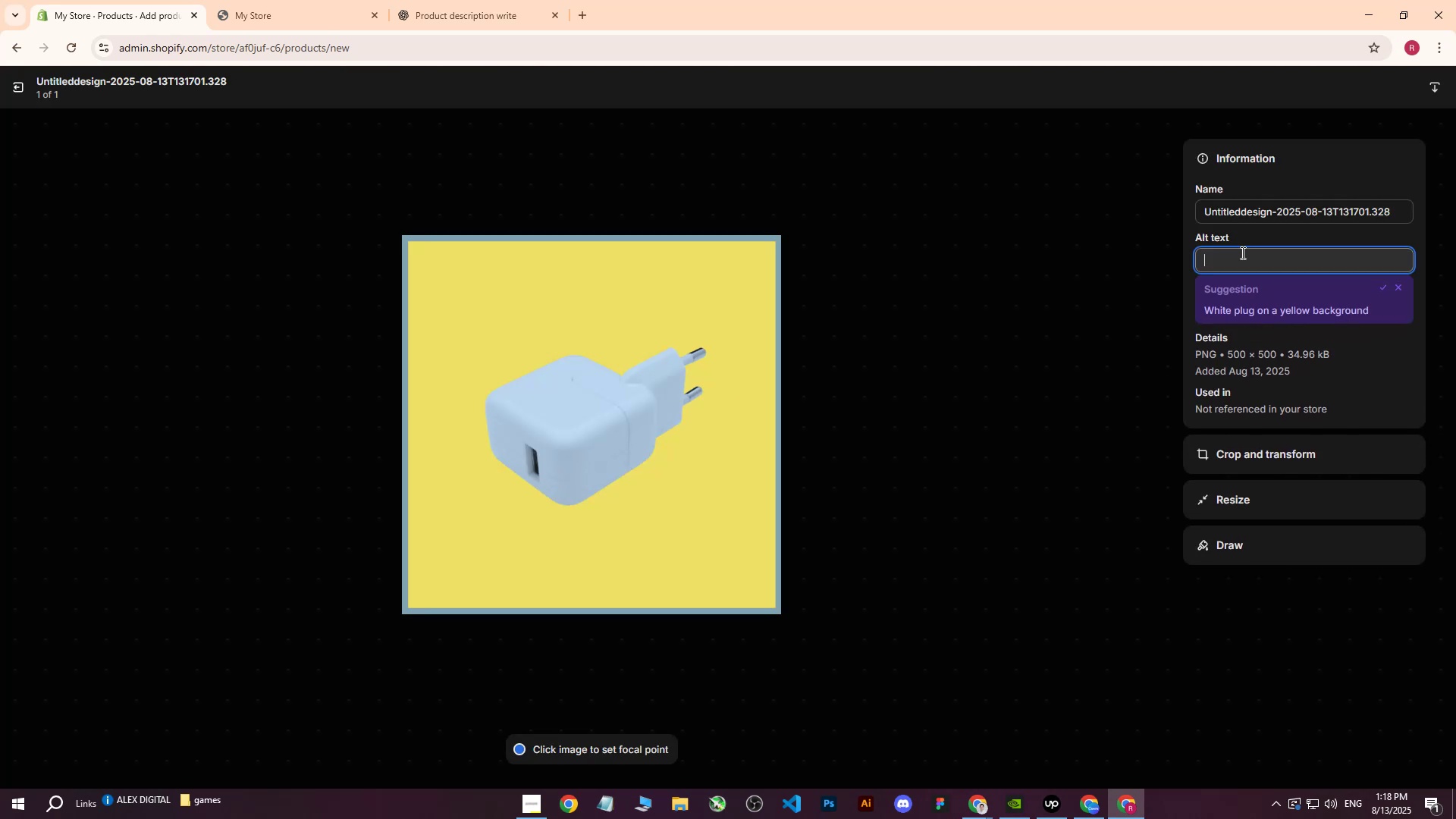 
key(Control+ControlLeft)
 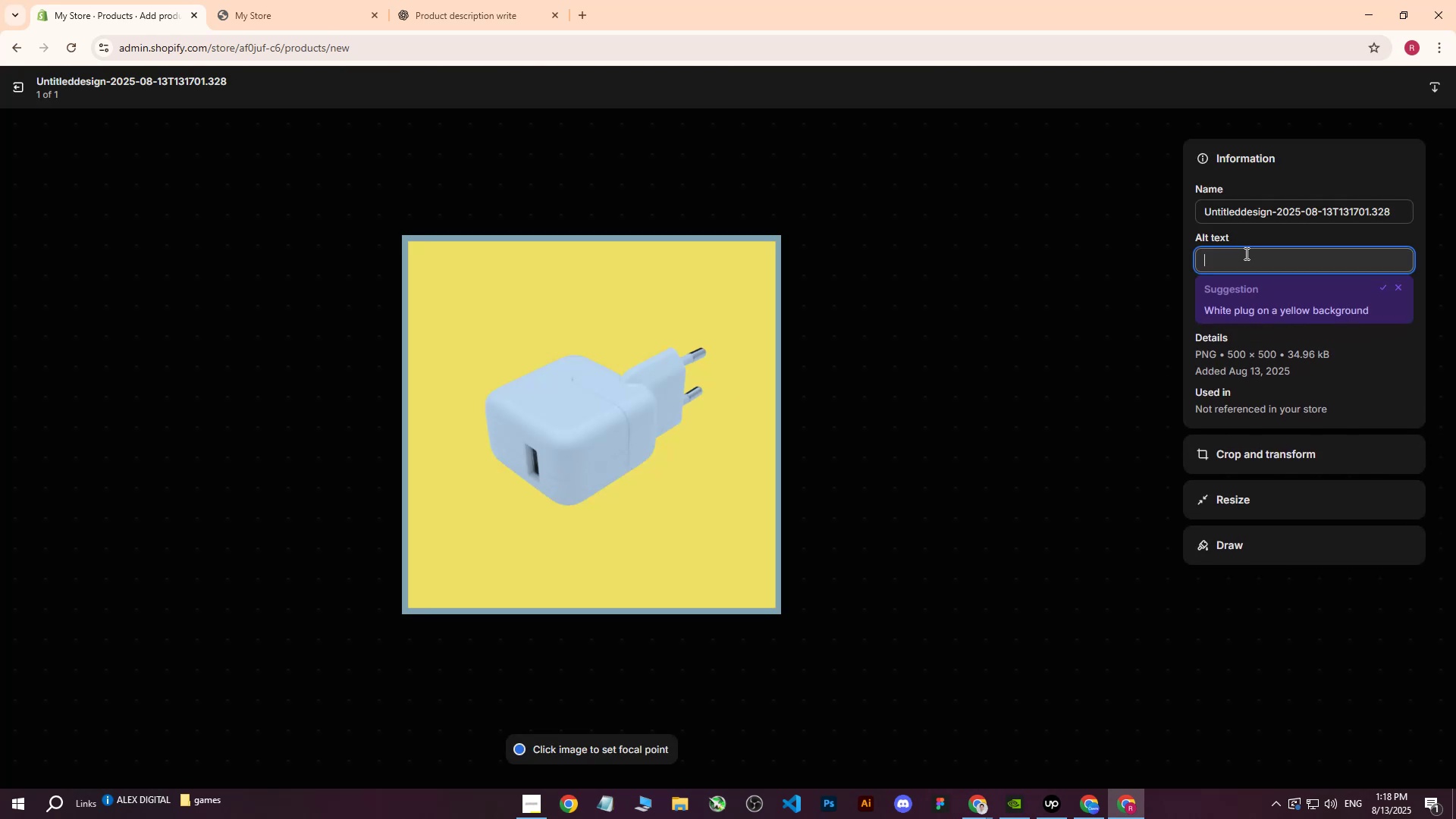 
key(Control+V)
 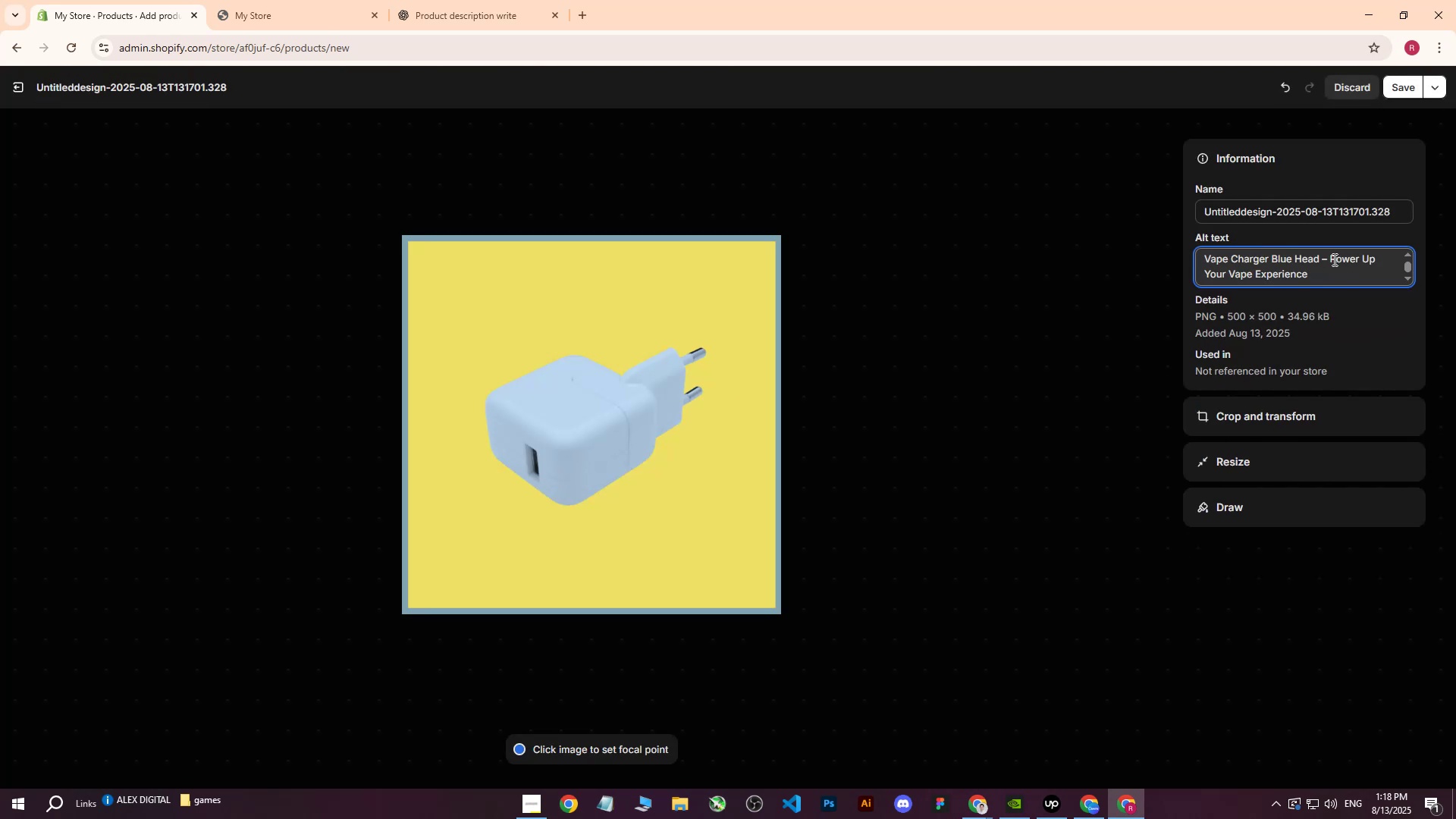 
left_click_drag(start_coordinate=[1320, 273], to_coordinate=[1323, 257])
 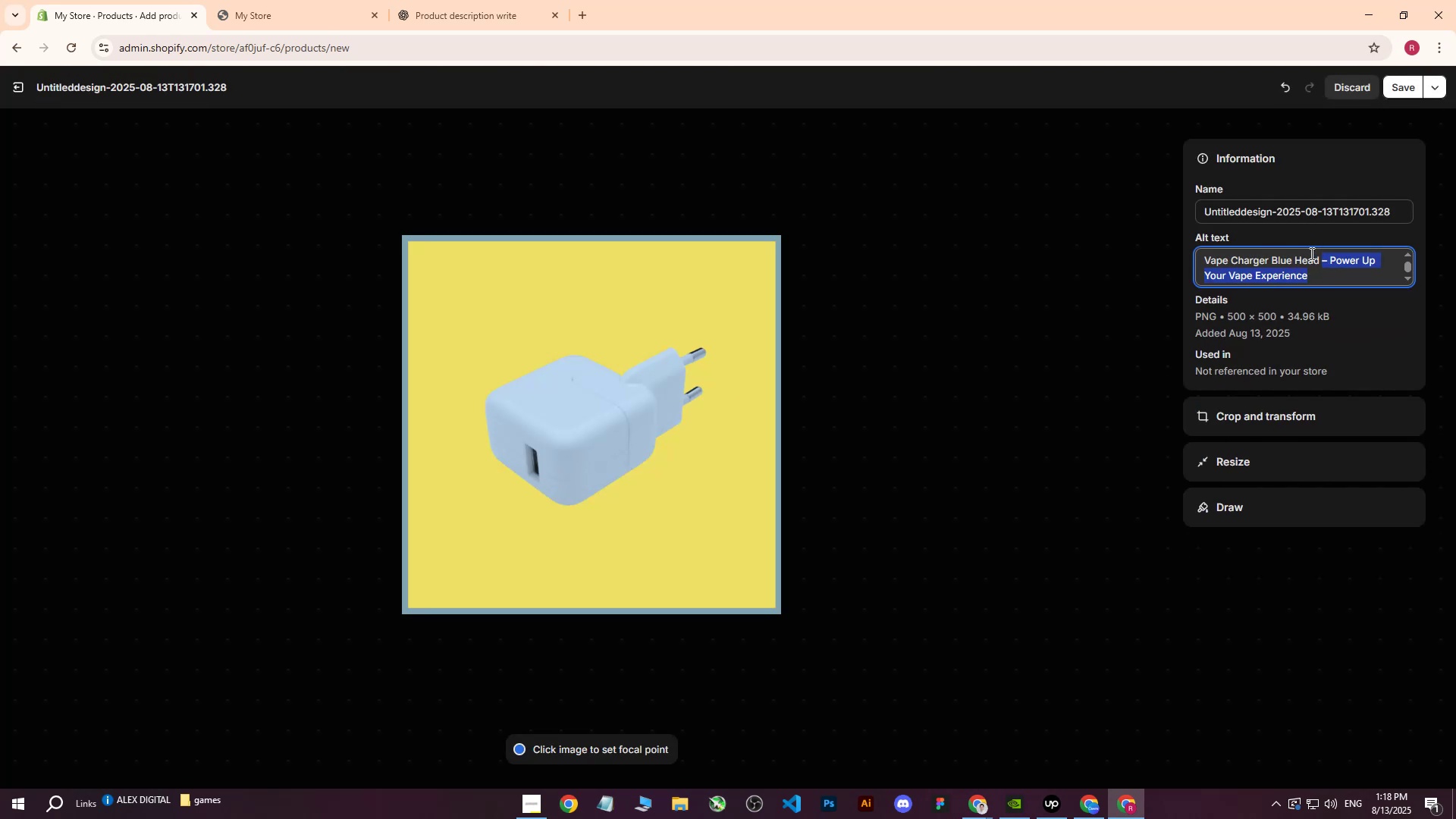 
key(Backspace)
 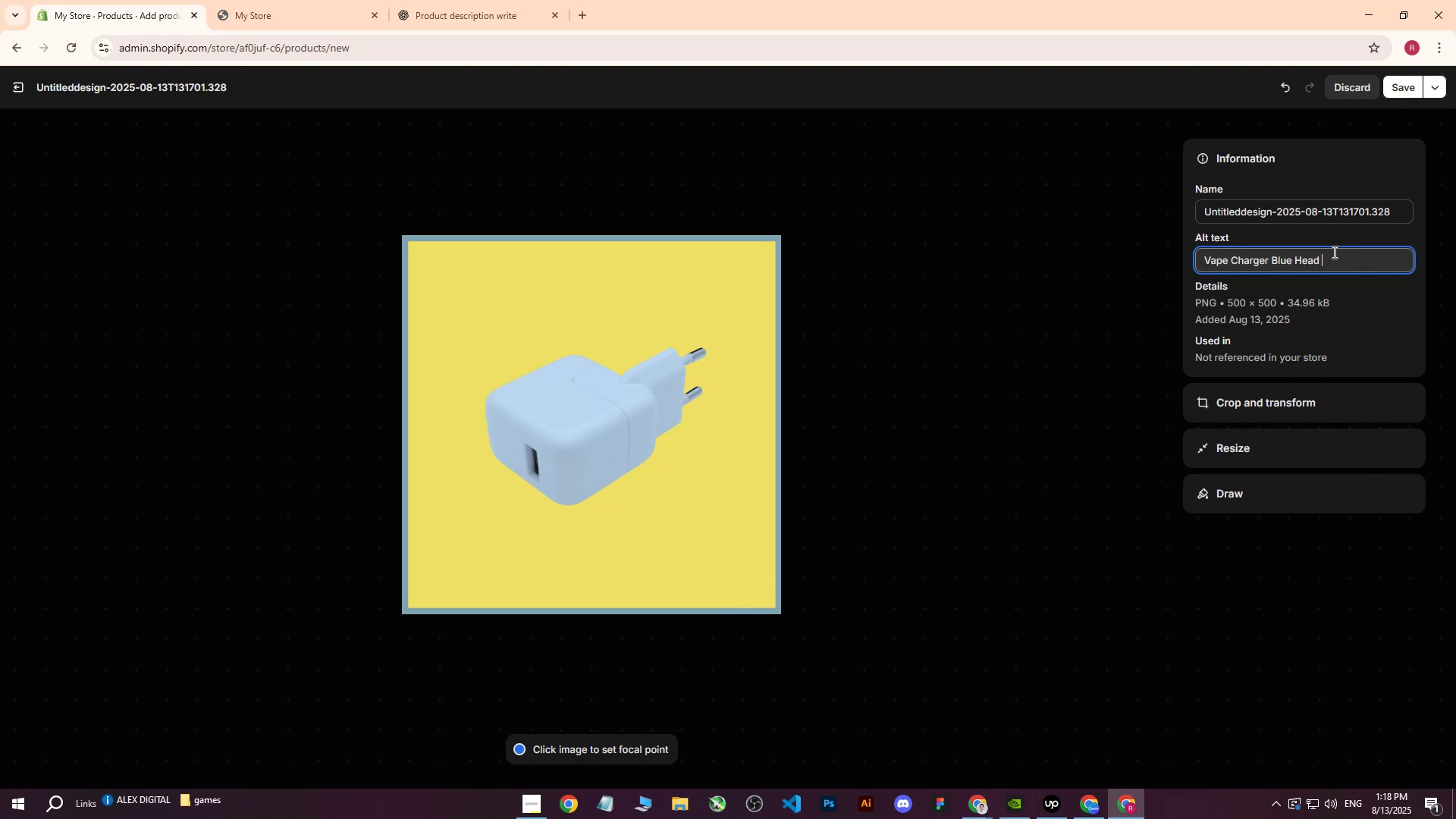 
wait(16.11)
 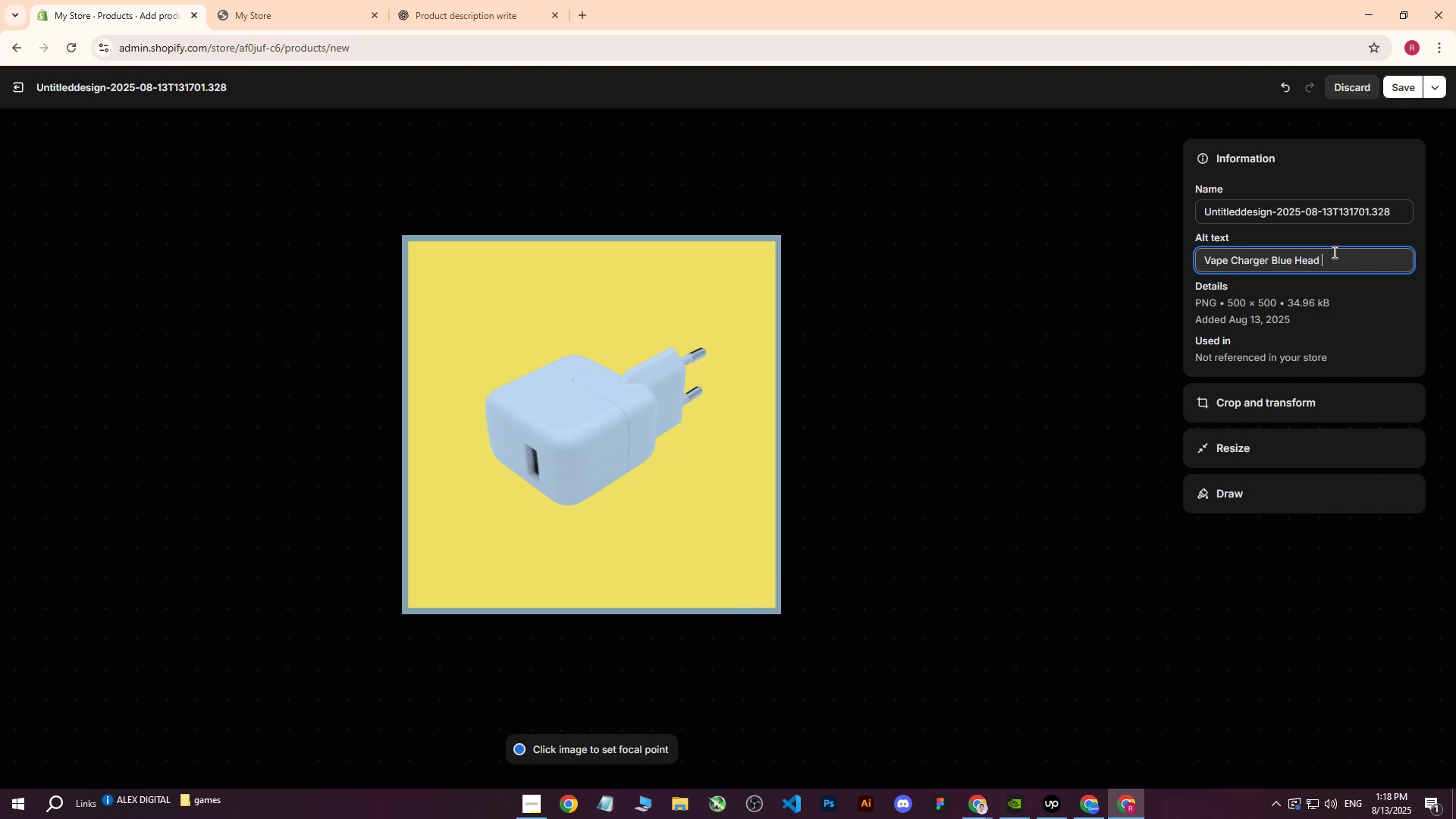 
type(on yellow backgroud)
key(Backspace)
type(nd.)
 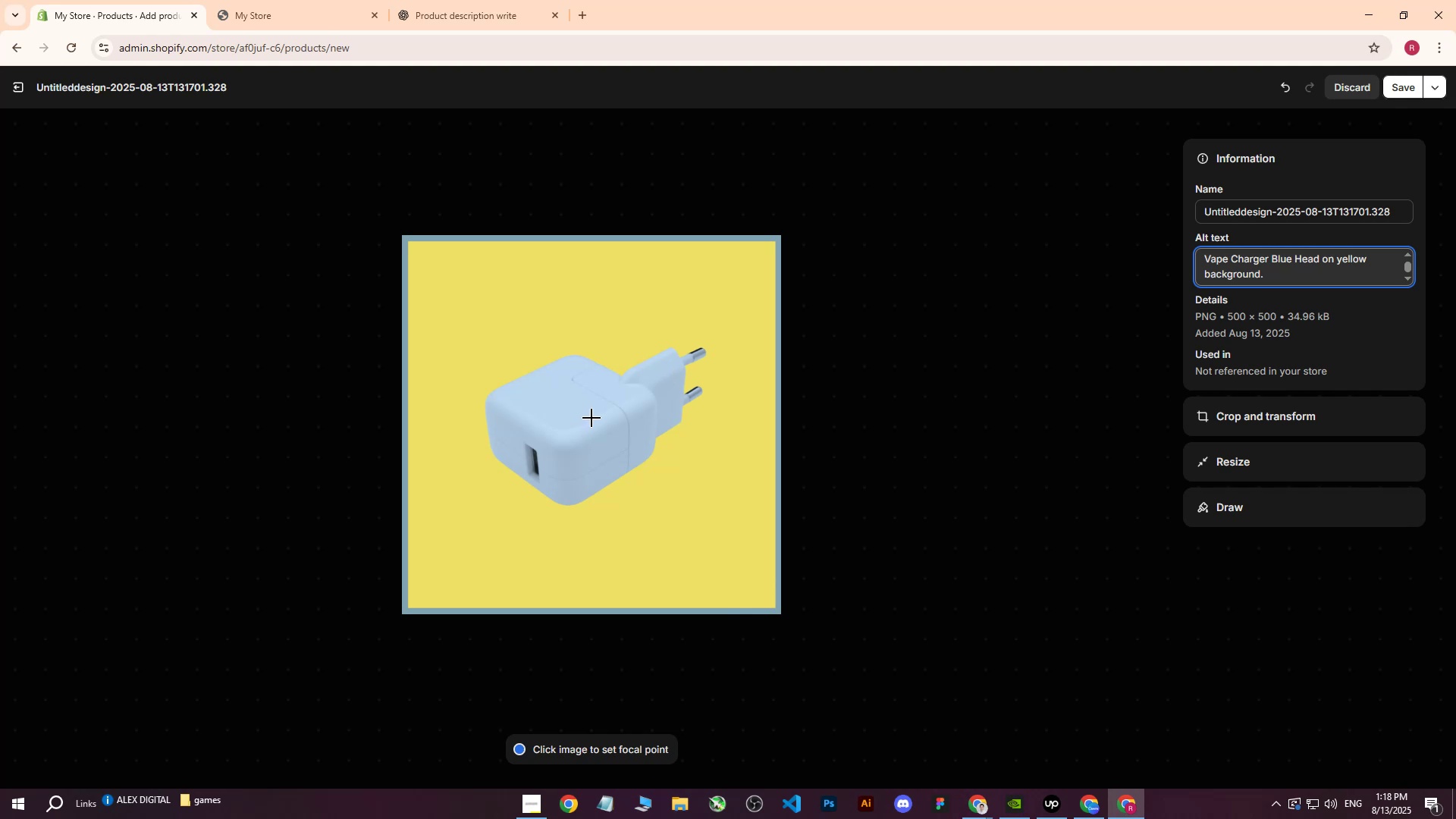 
left_click([591, 418])
 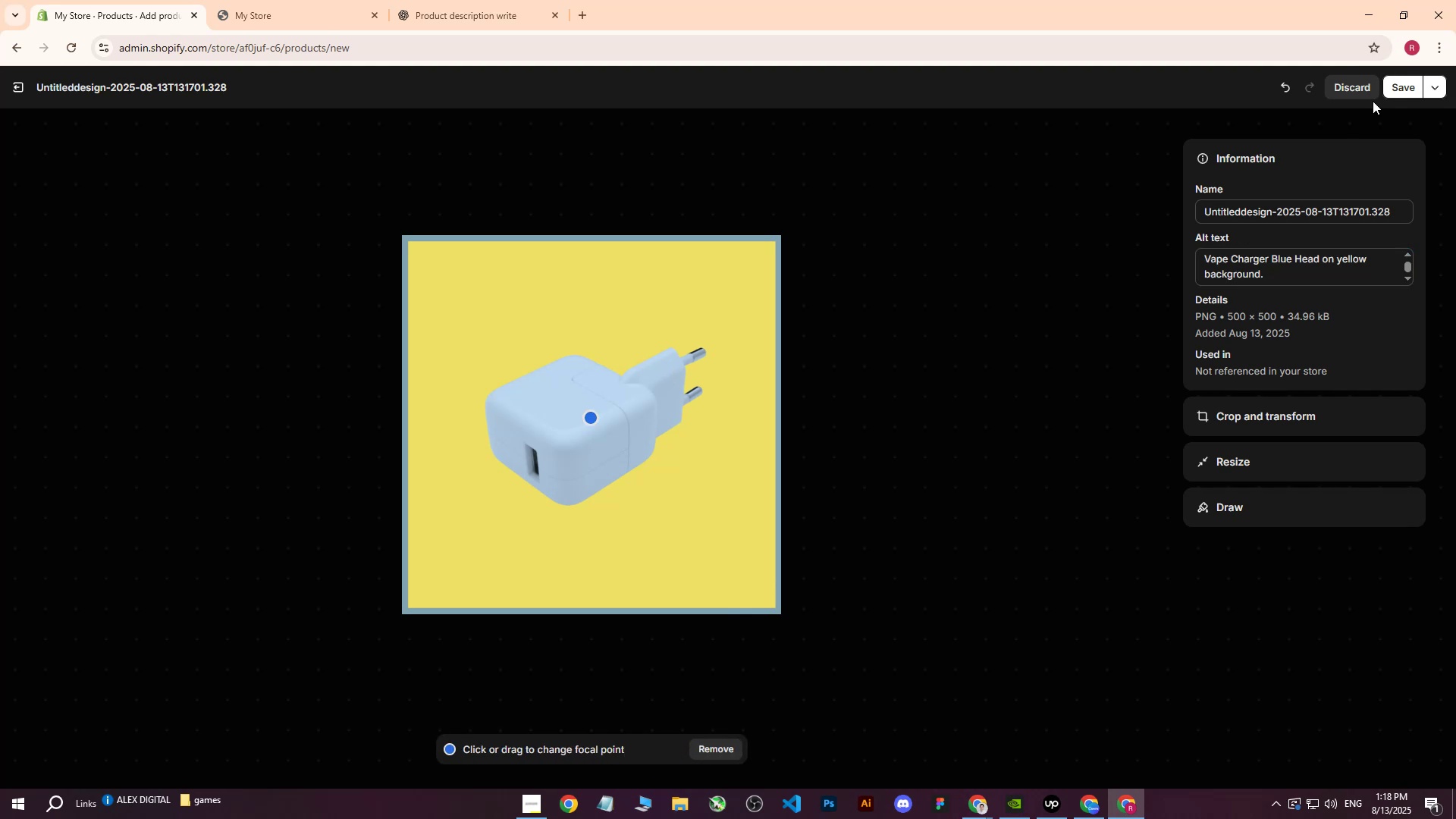 
left_click([1398, 82])
 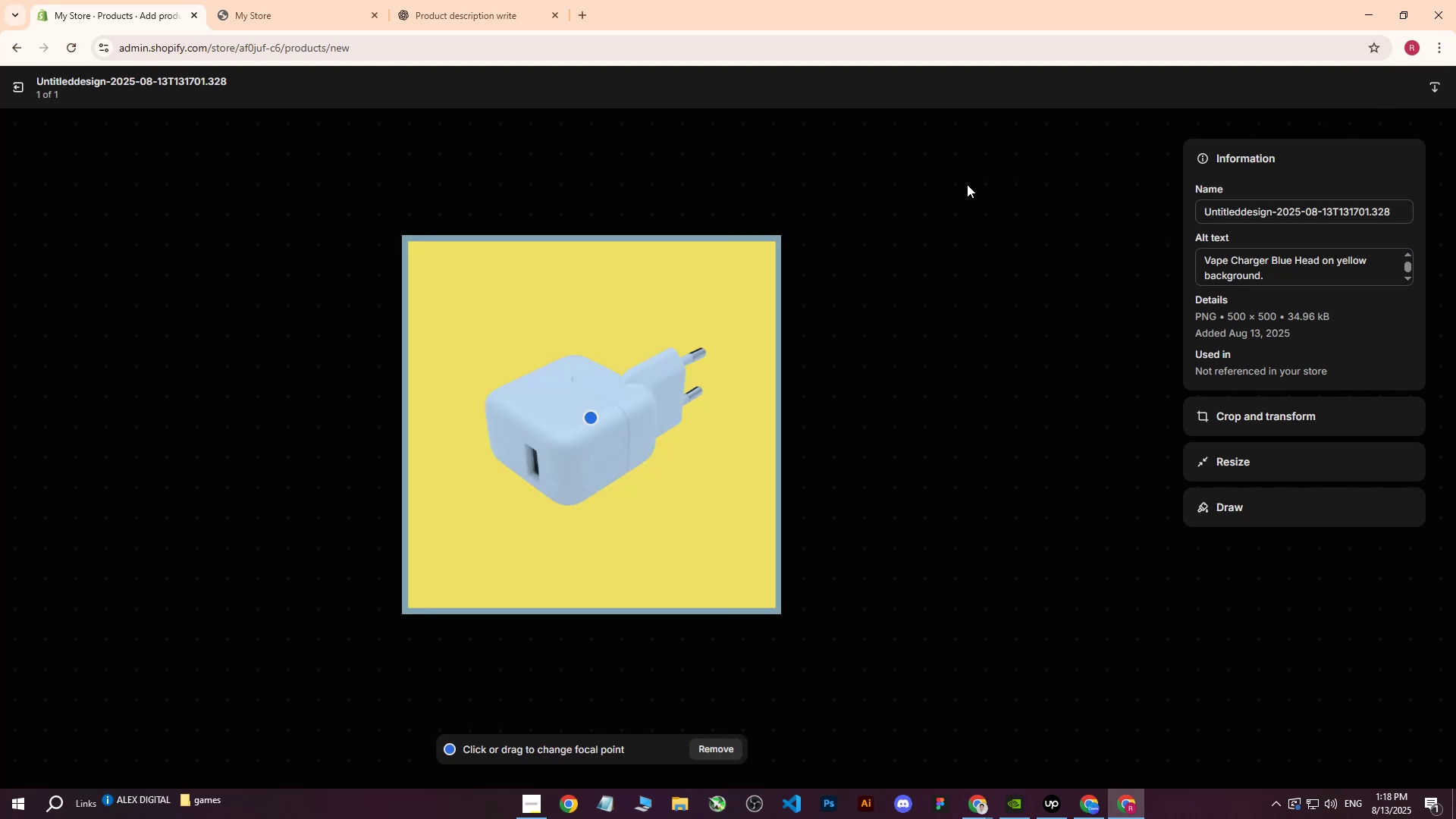 
wait(8.74)
 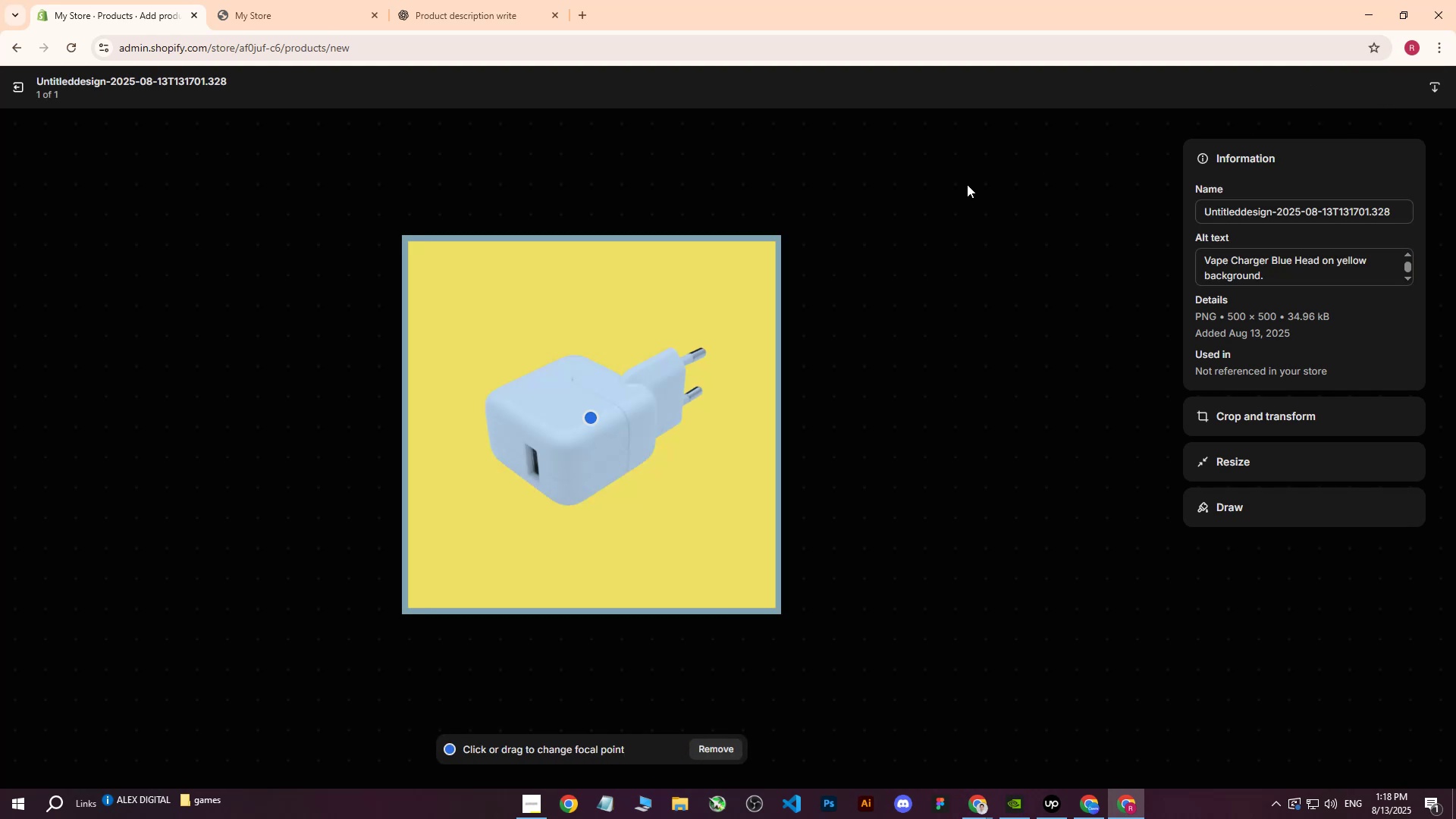 
left_click([19, 90])
 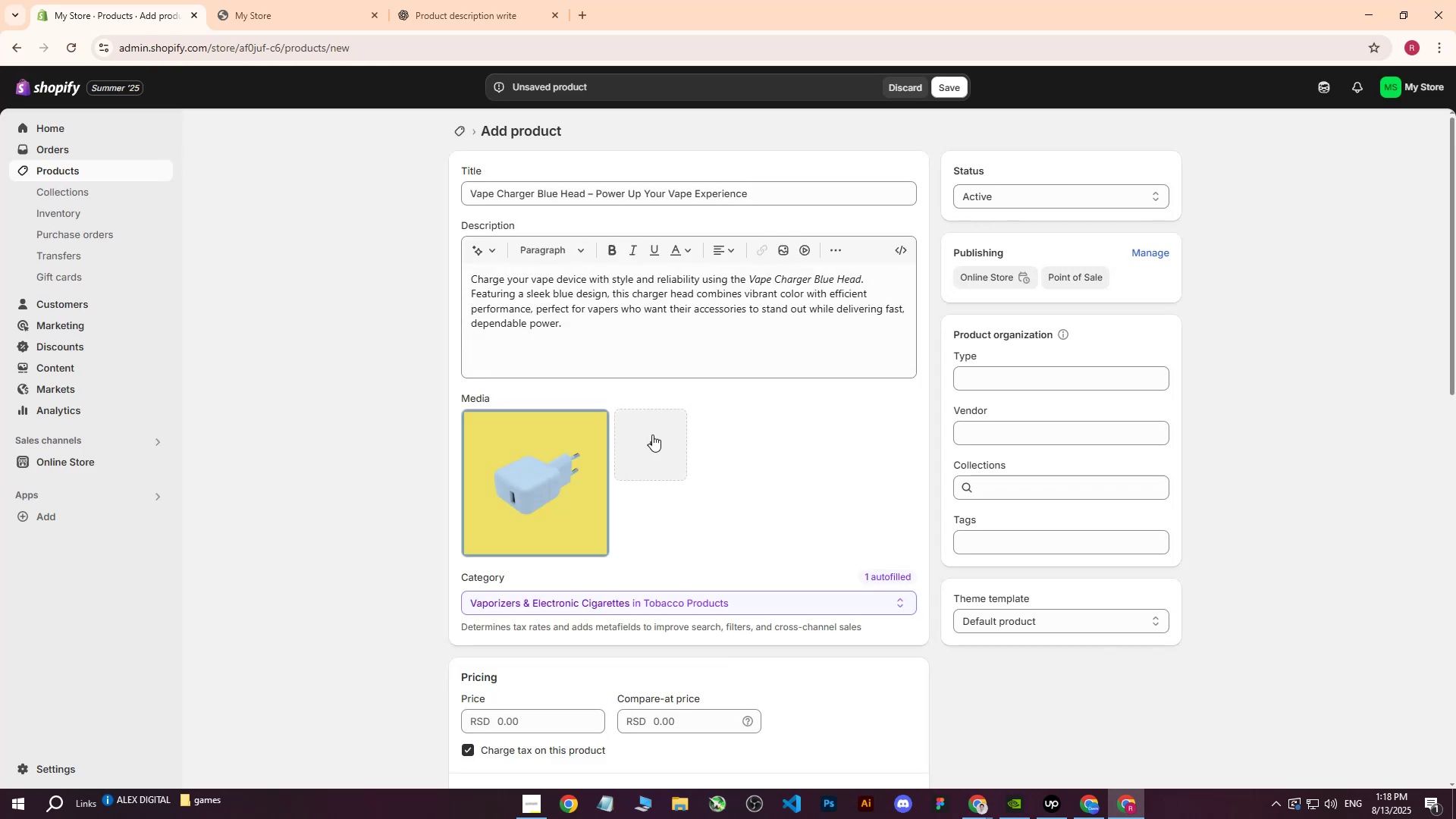 
left_click([596, 462])
 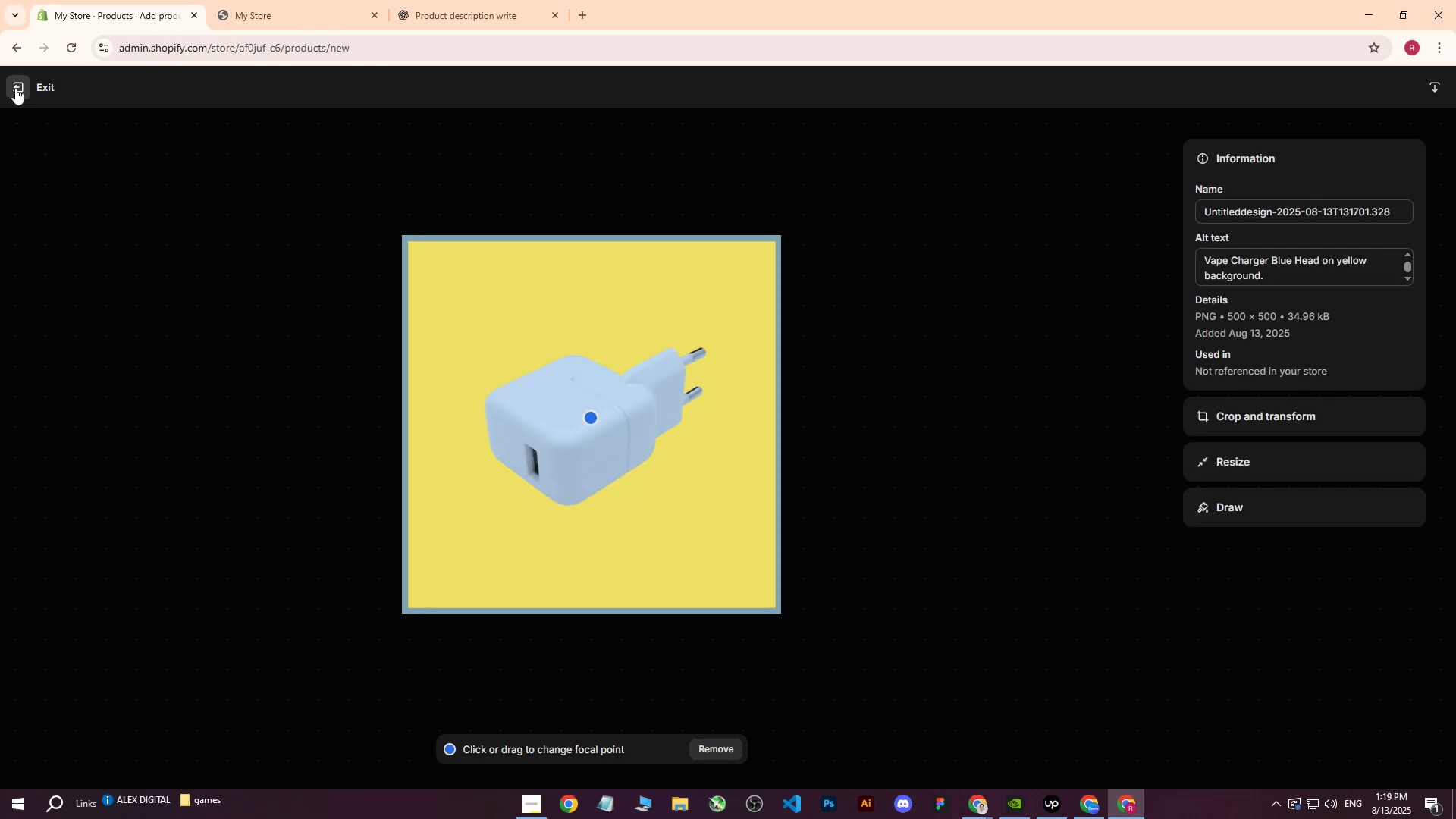 
left_click([15, 88])
 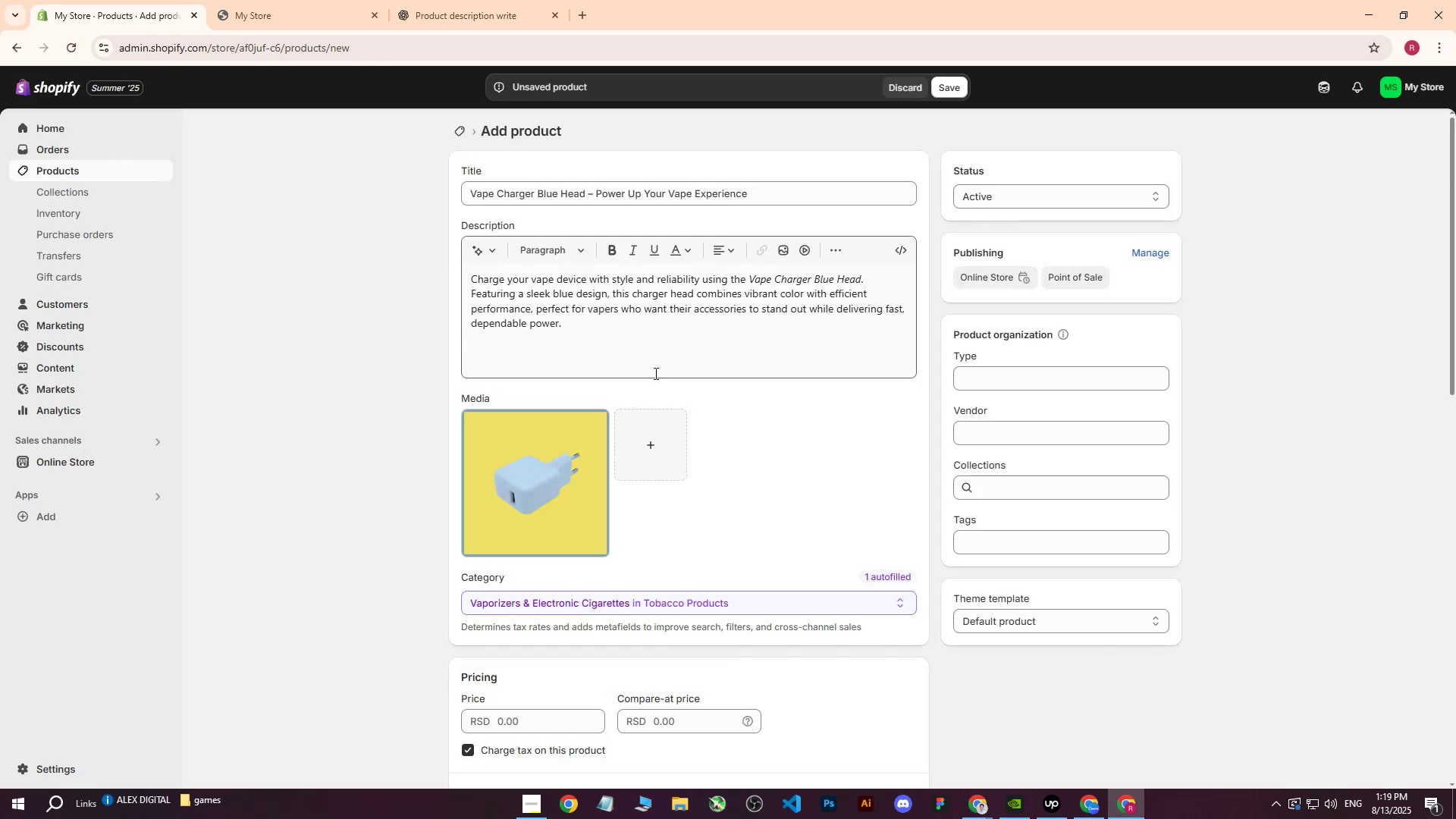 
scroll: coordinate [666, 384], scroll_direction: down, amount: 3.0
 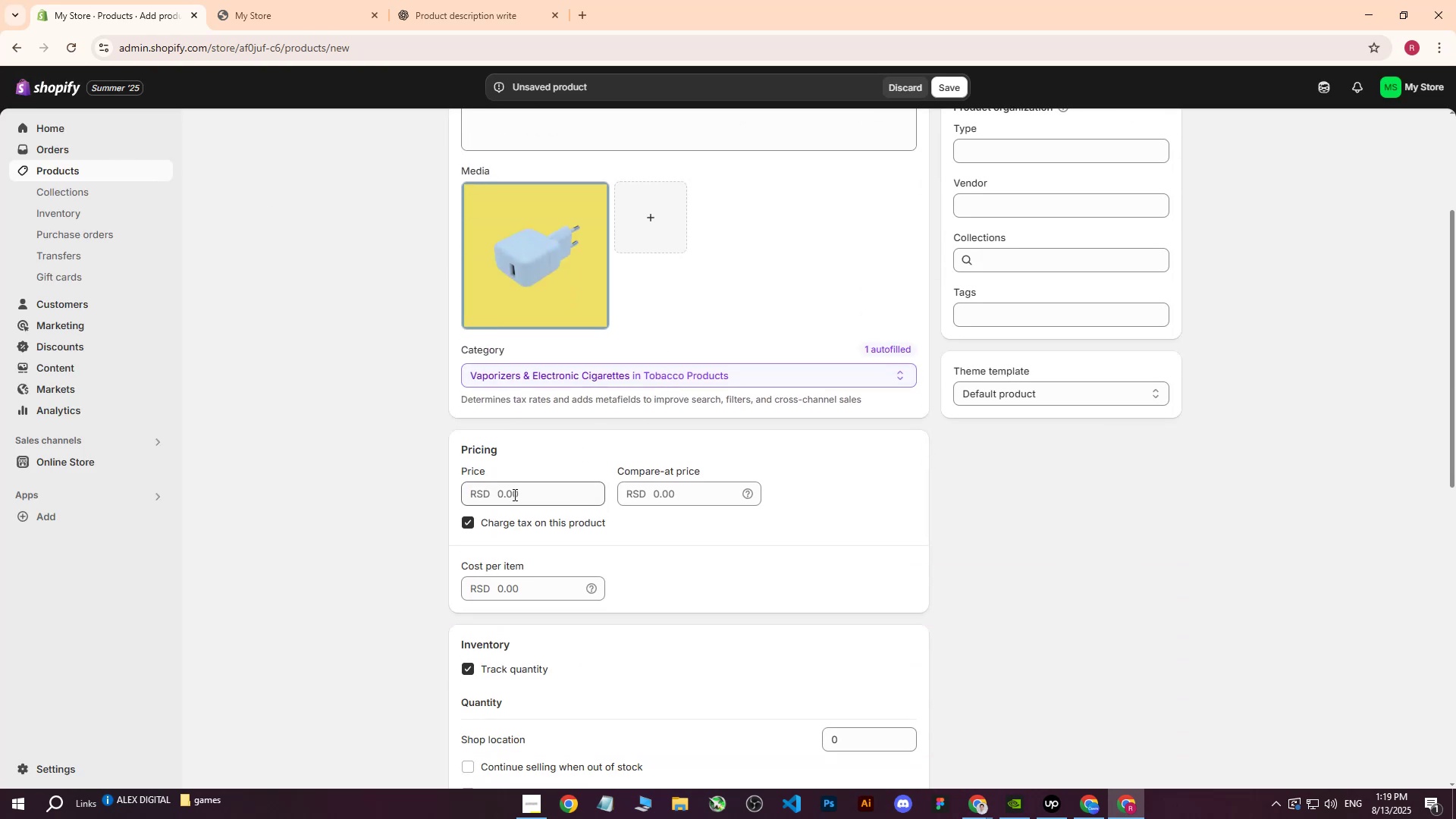 
left_click([513, 494])
 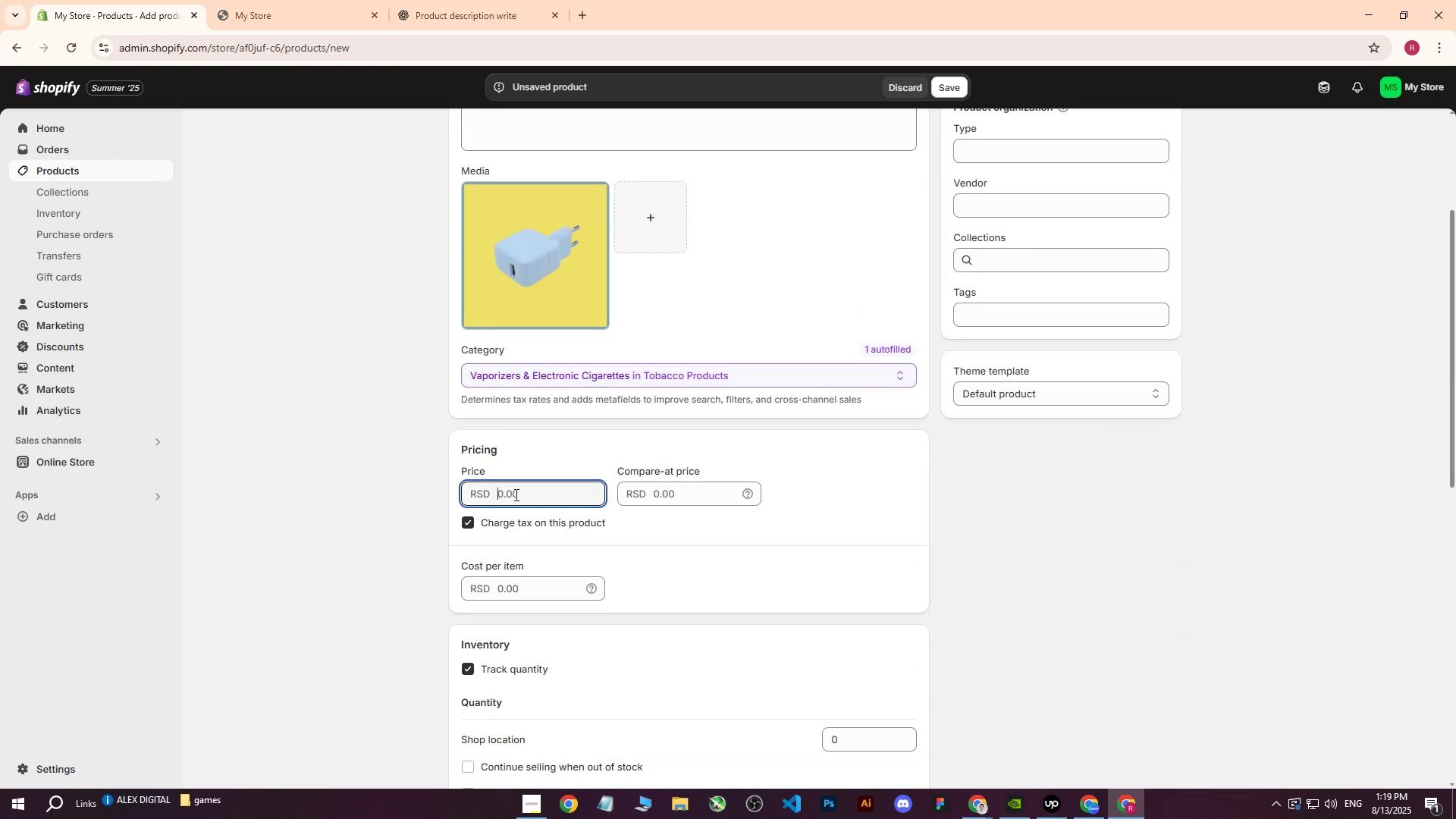 
type(3500)
key(Tab)
key(Tab)
key(Tab)
key(Tab)
type(2000)
 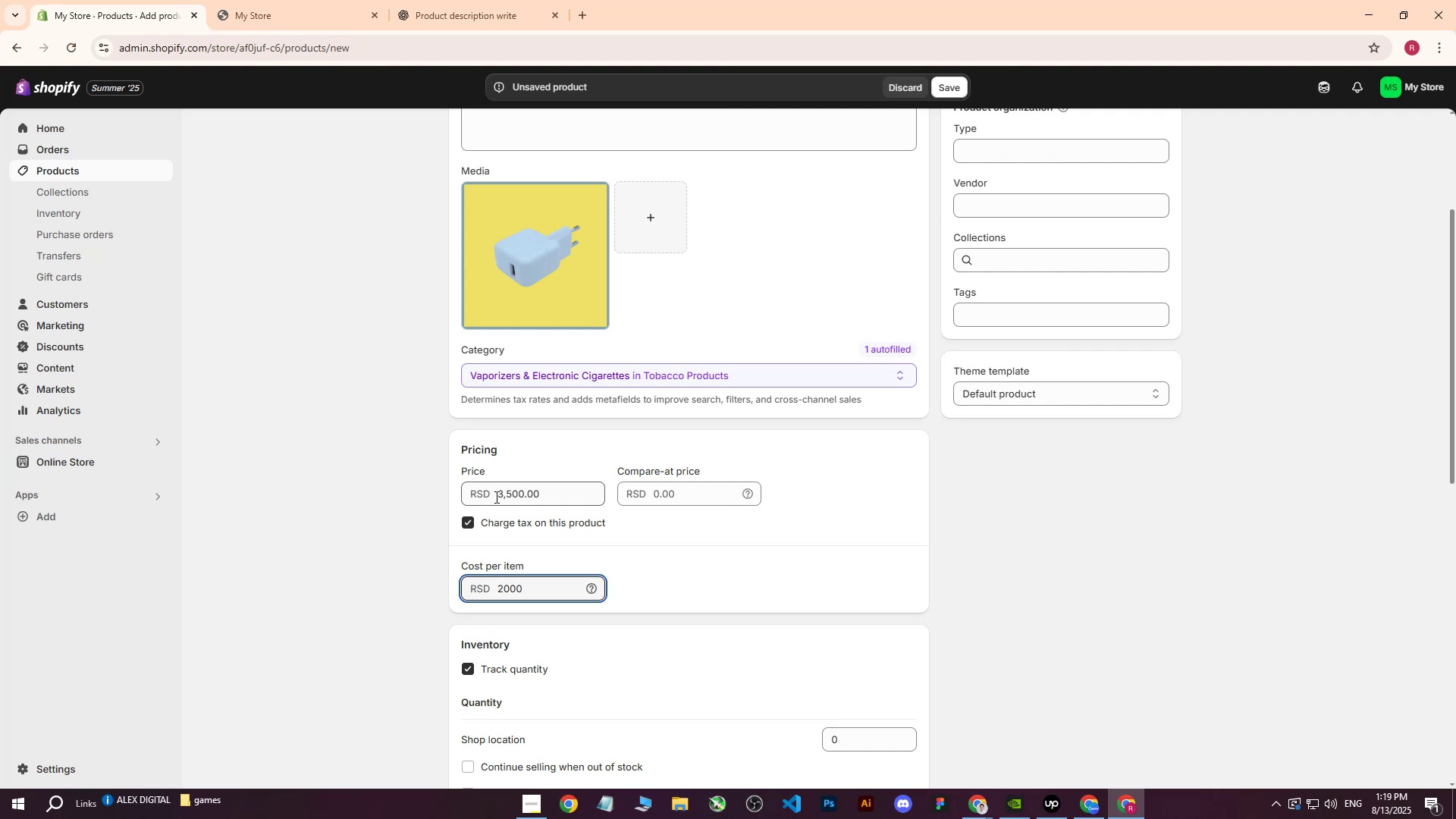 
left_click([378, 515])
 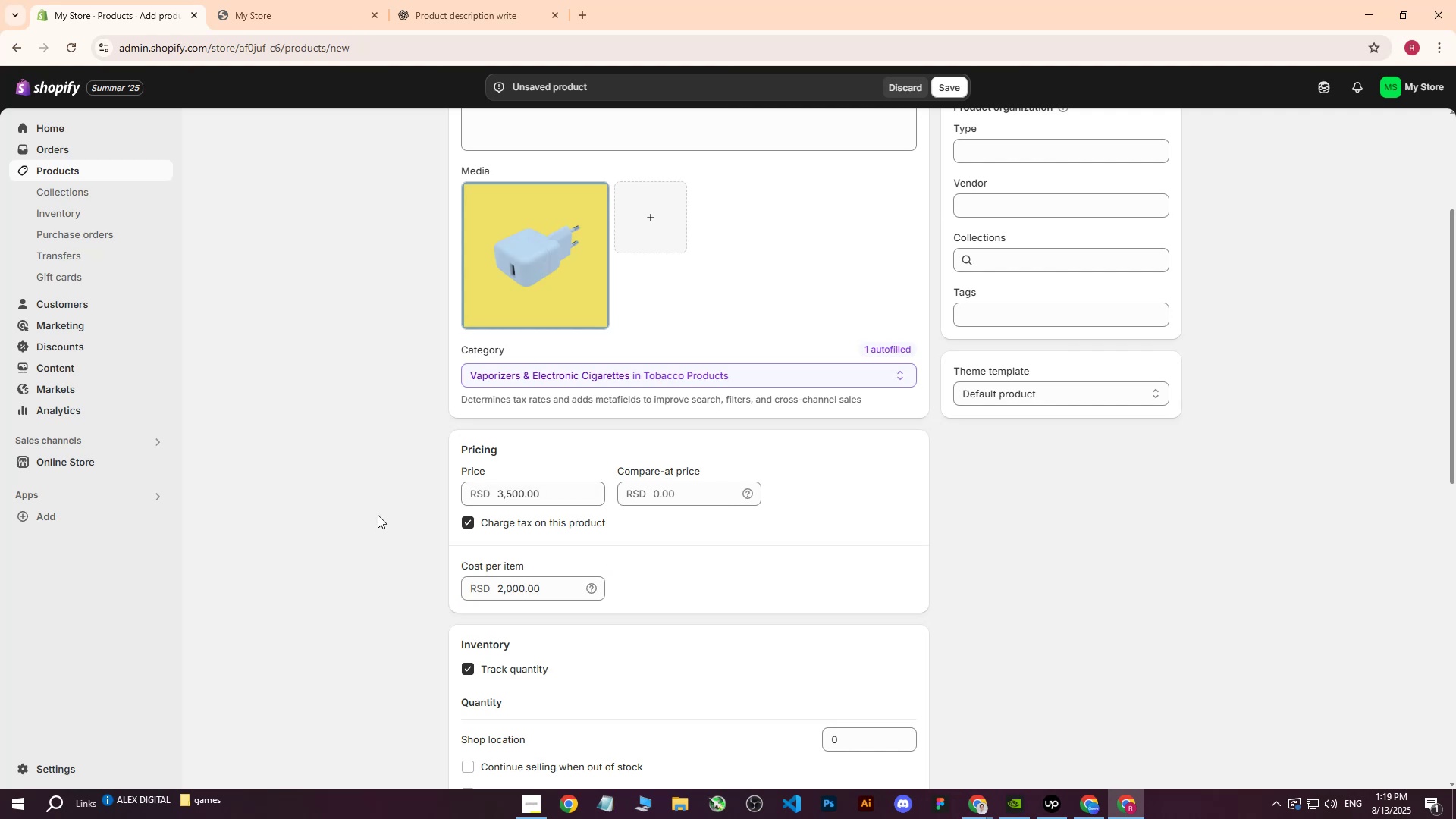 
wait(12.26)
 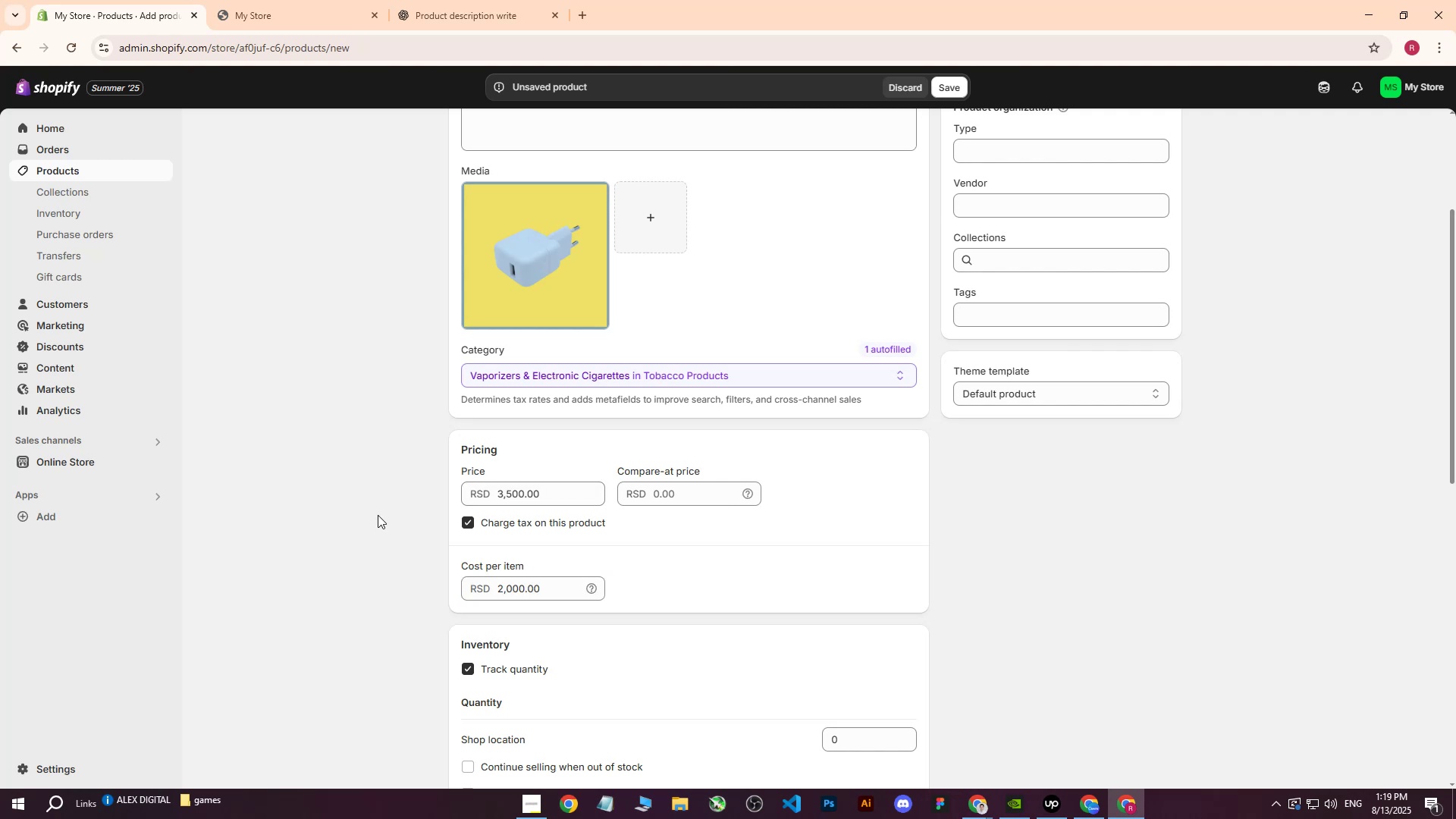 
scroll: coordinate [676, 528], scroll_direction: down, amount: 3.0
 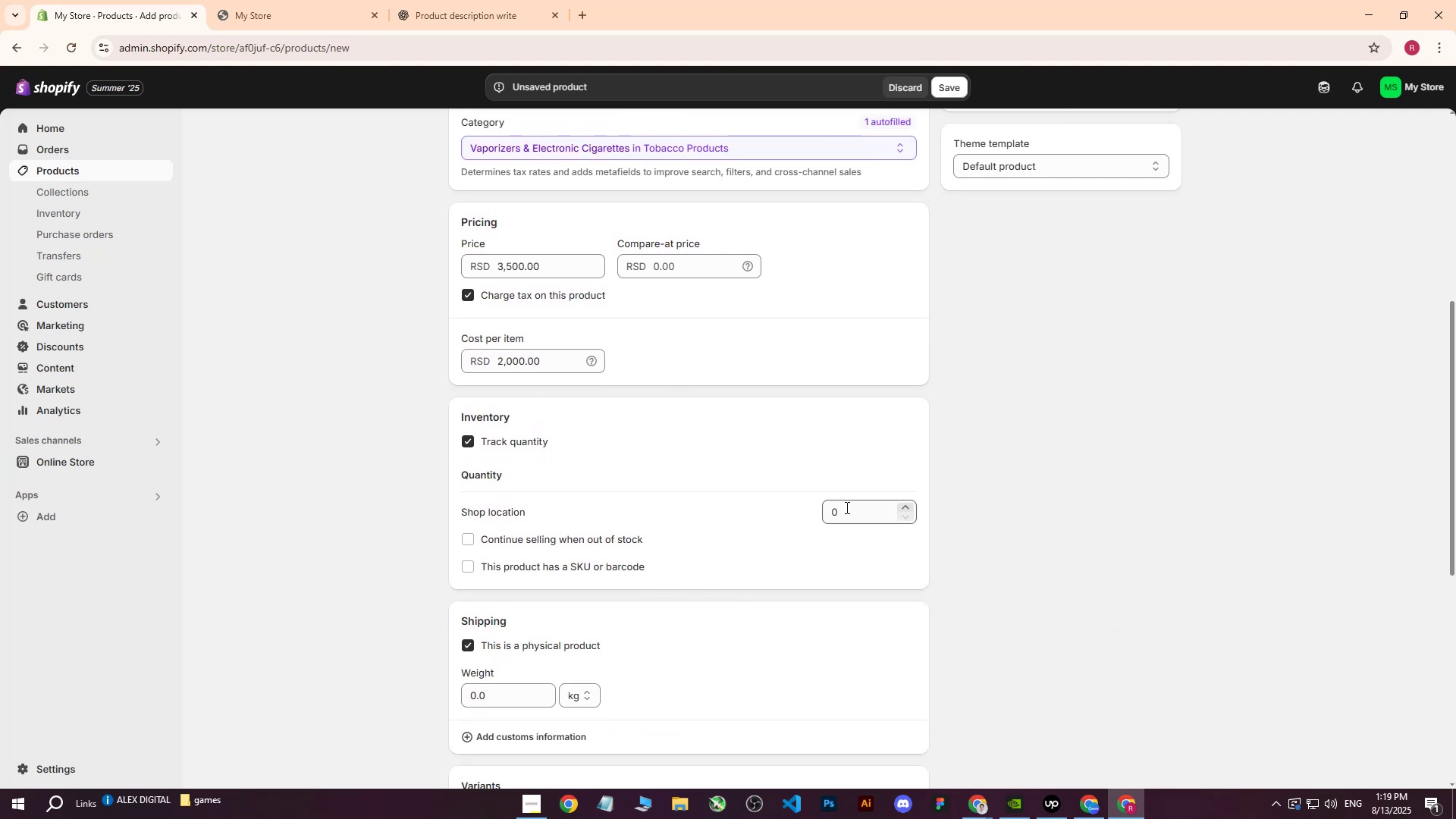 
left_click([846, 507])
 